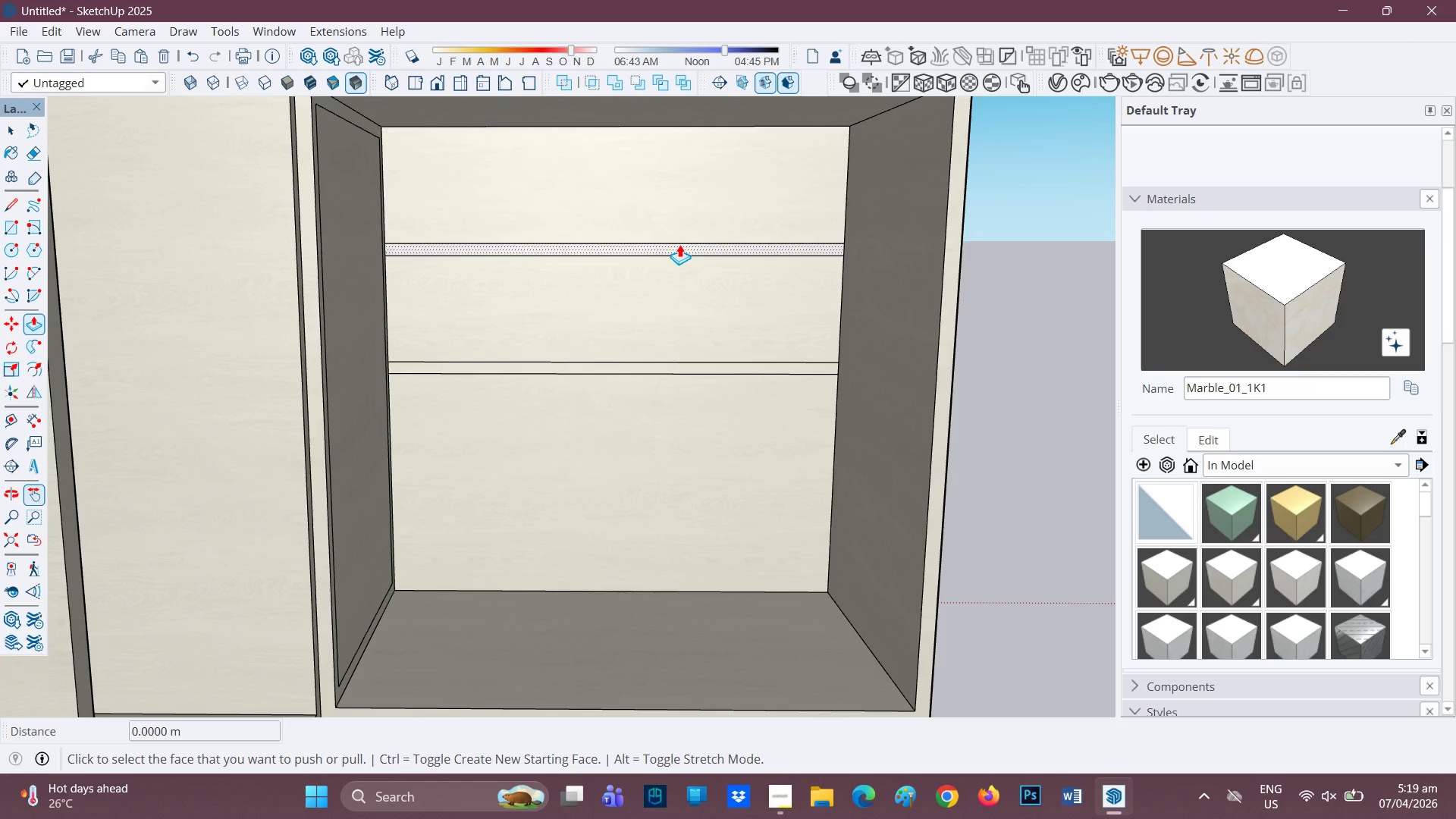 
left_click([680, 244])
 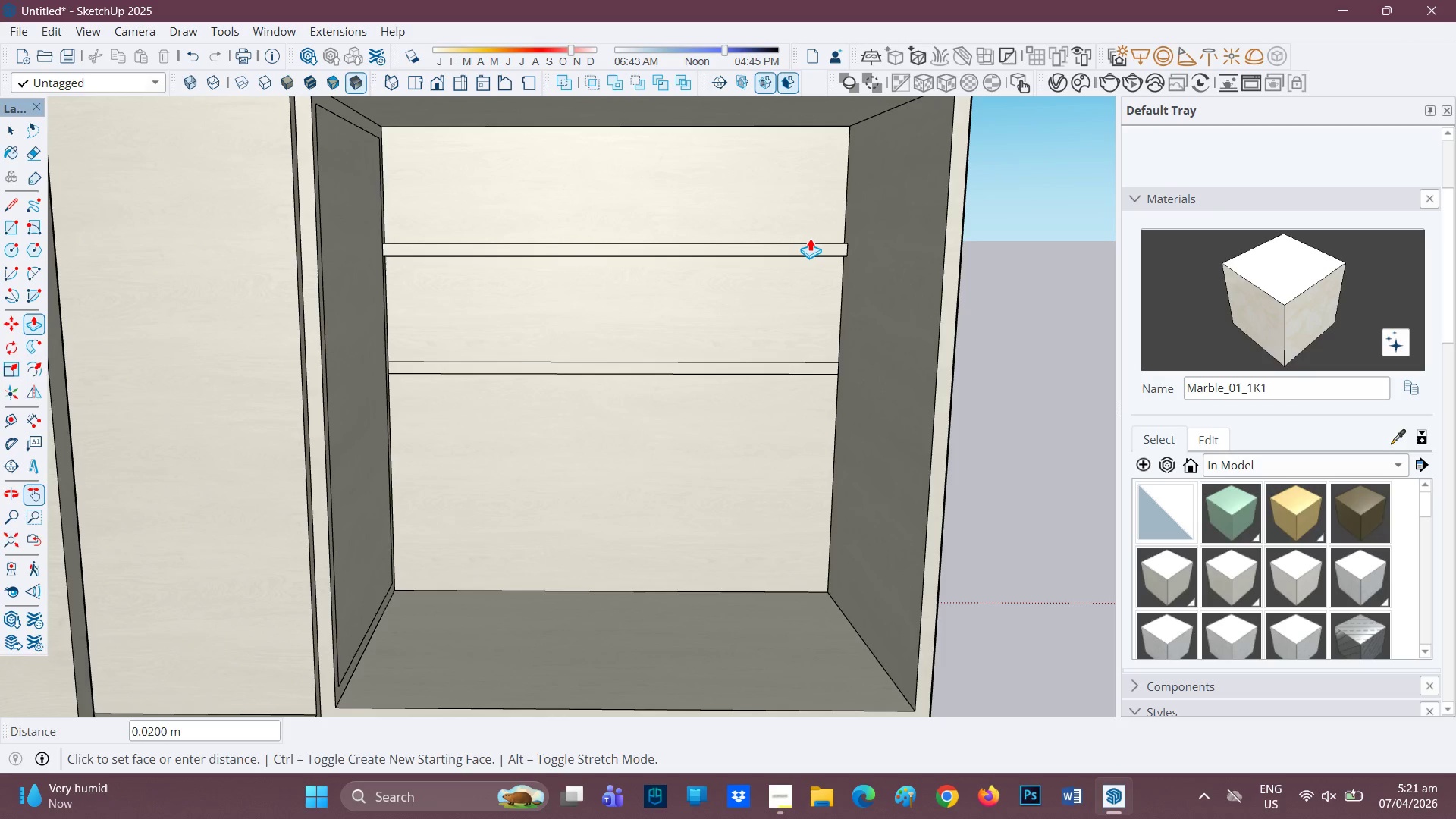 
wait(150.76)
 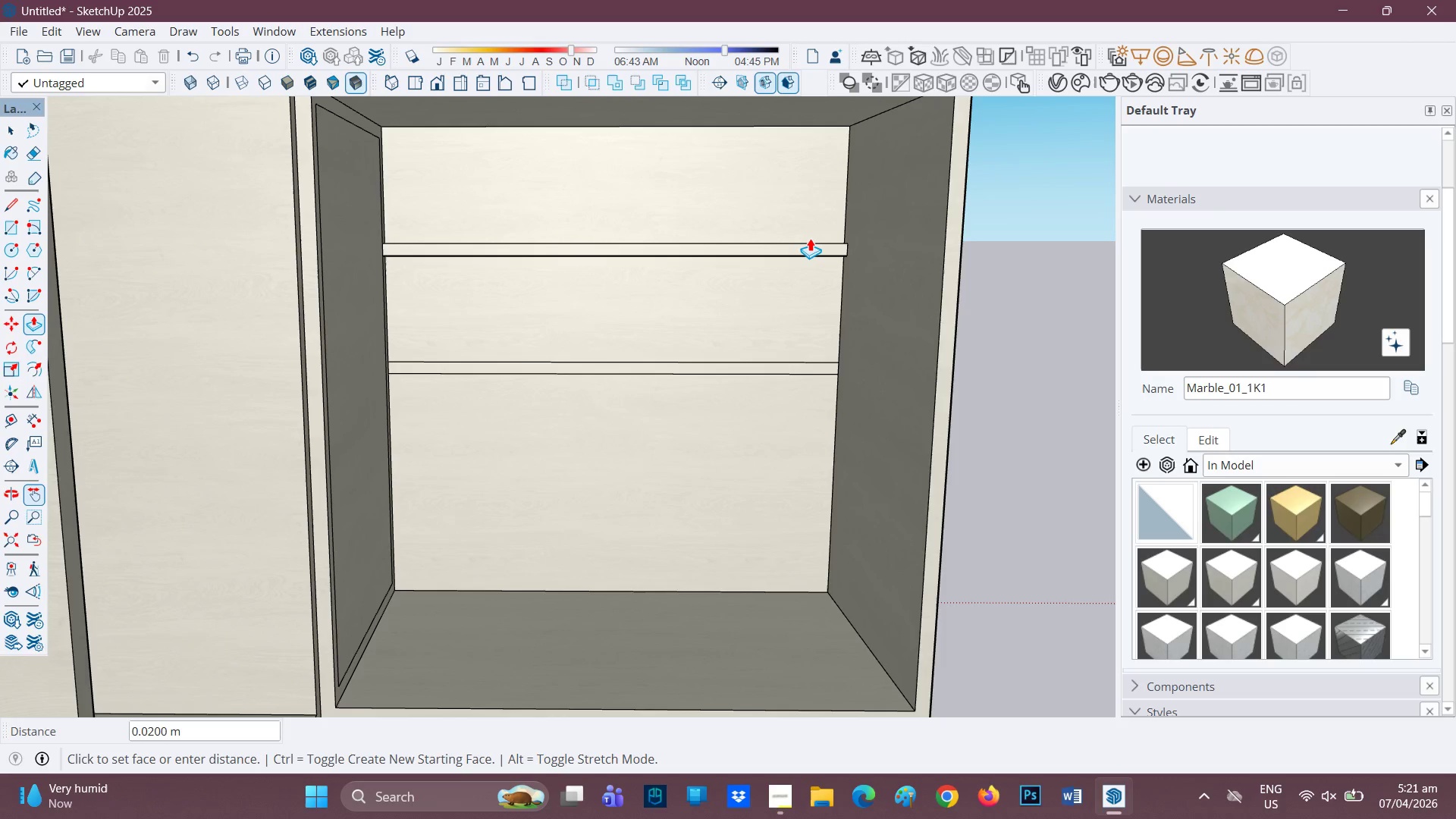 
left_click([811, 248])
 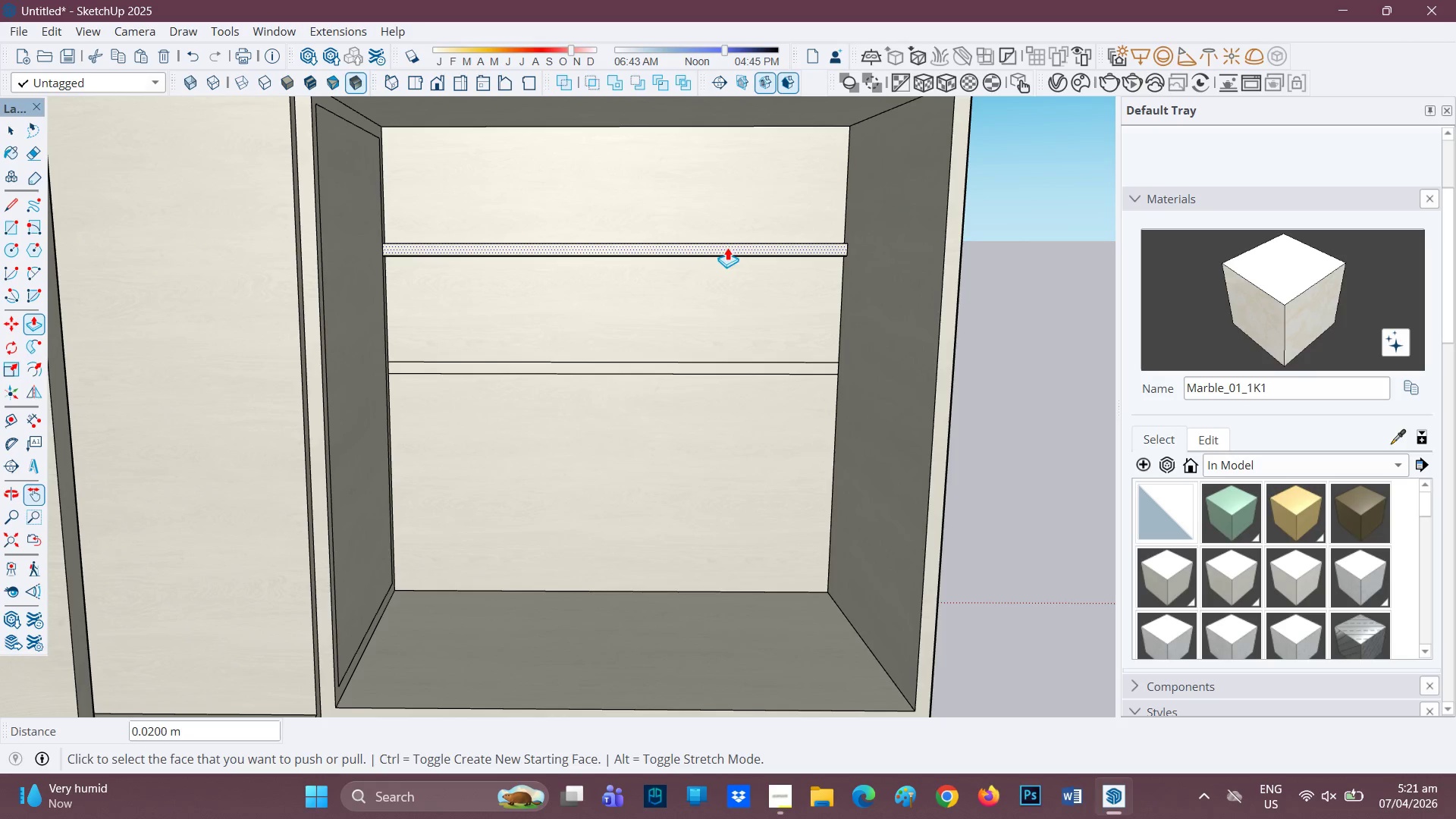 
left_click([738, 246])
 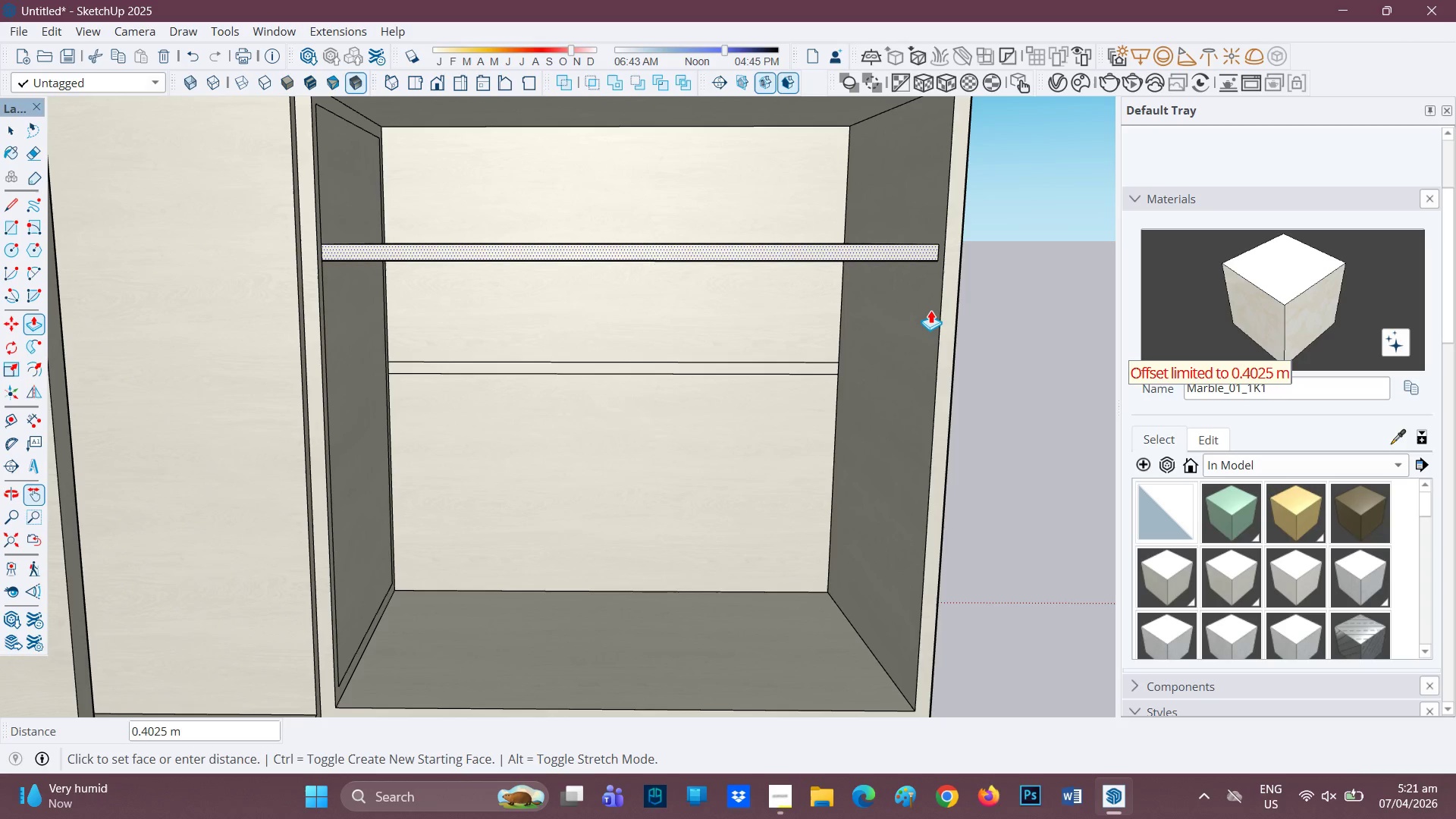 
left_click([942, 315])
 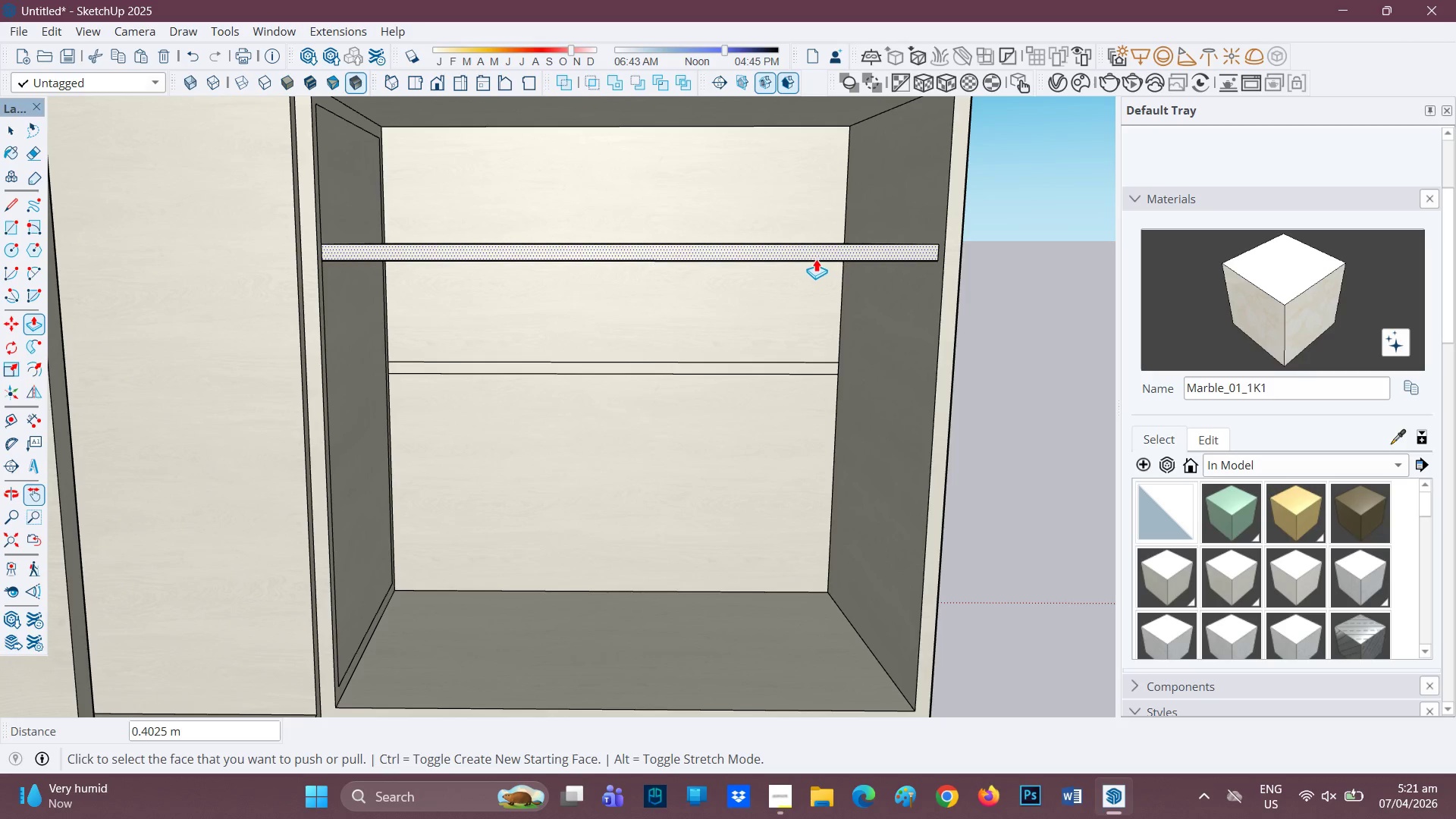 
left_click([819, 254])
 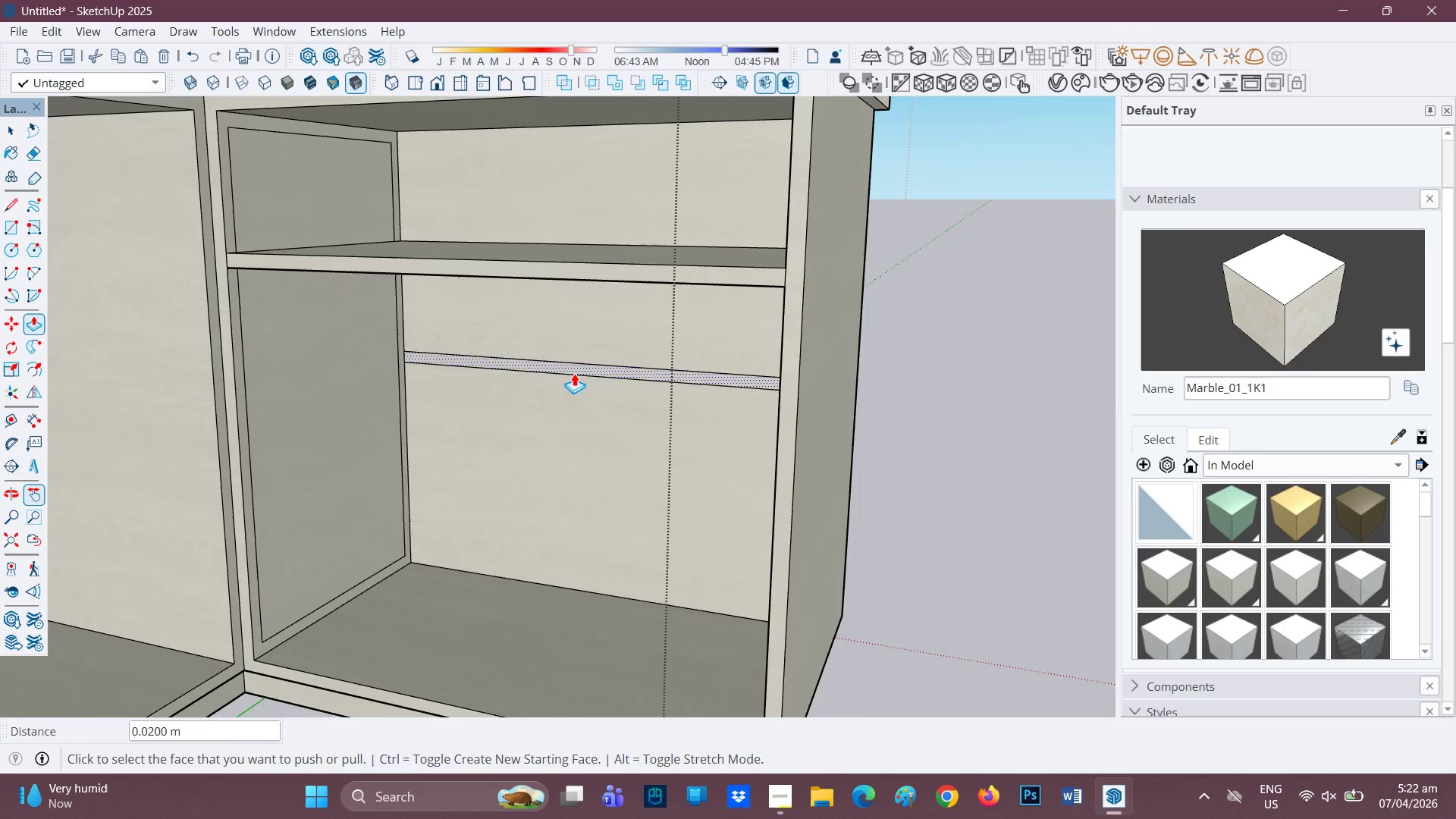 
wait(9.86)
 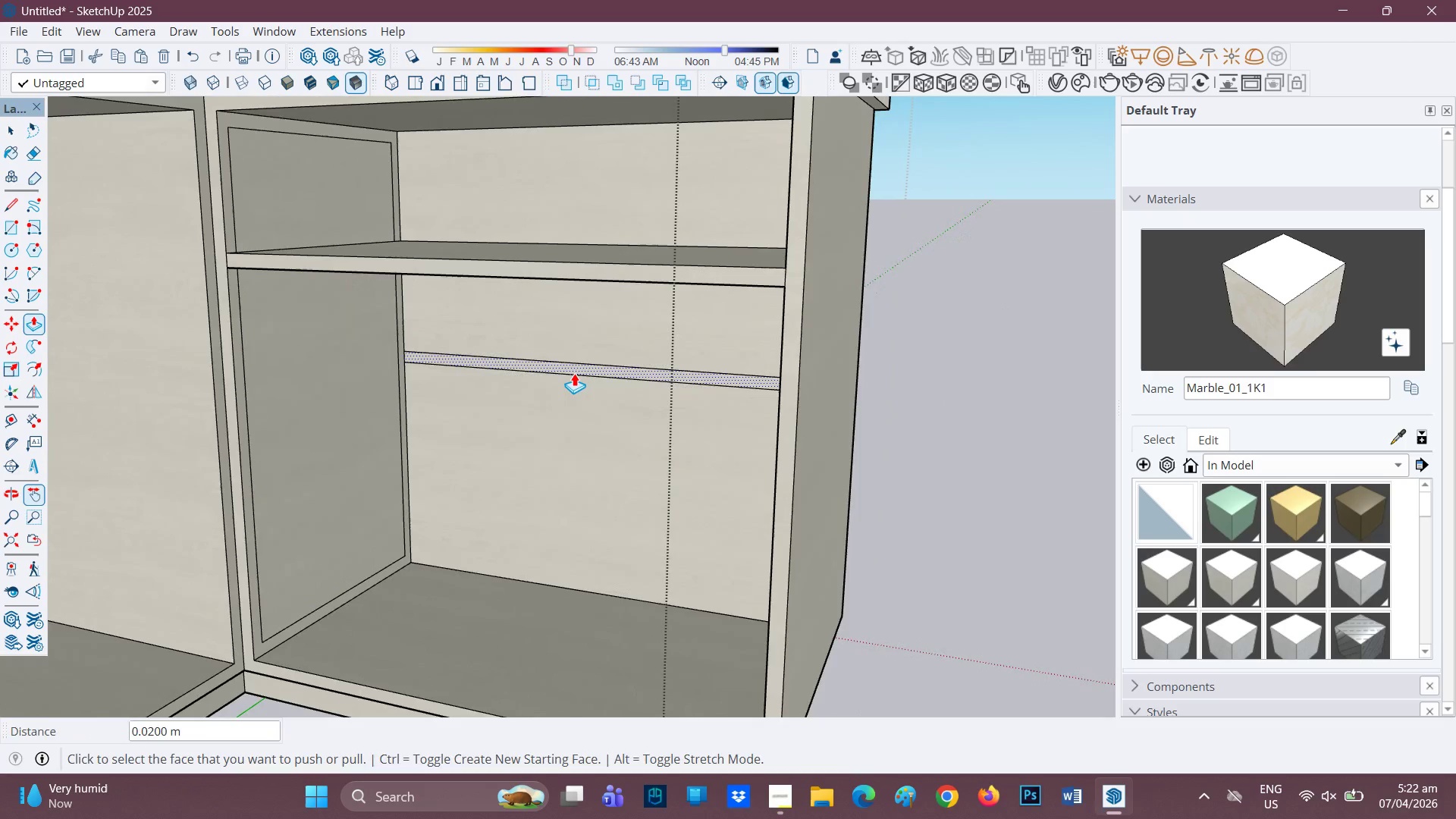 
left_click([240, 381])
 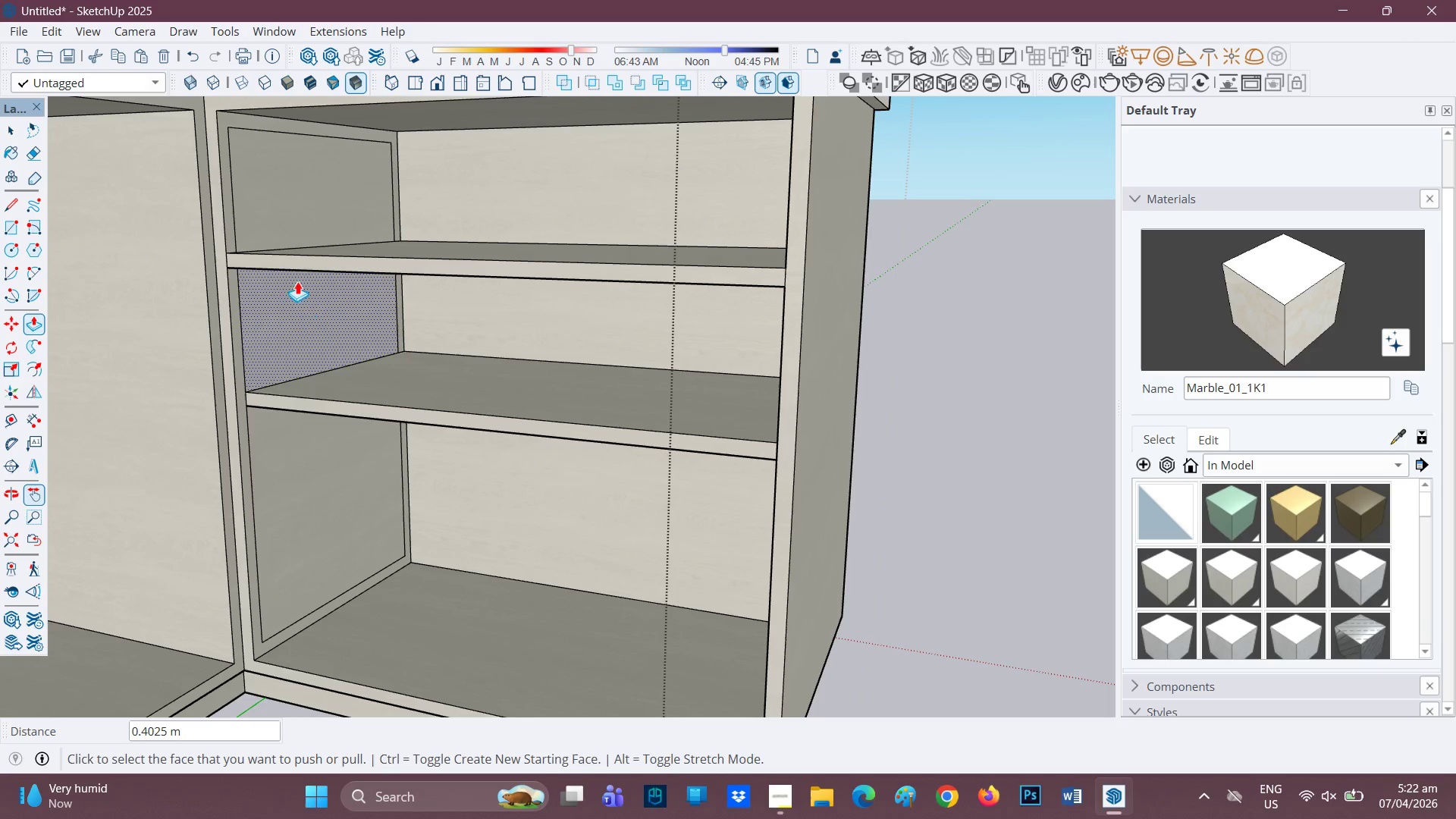 
left_click([290, 265])
 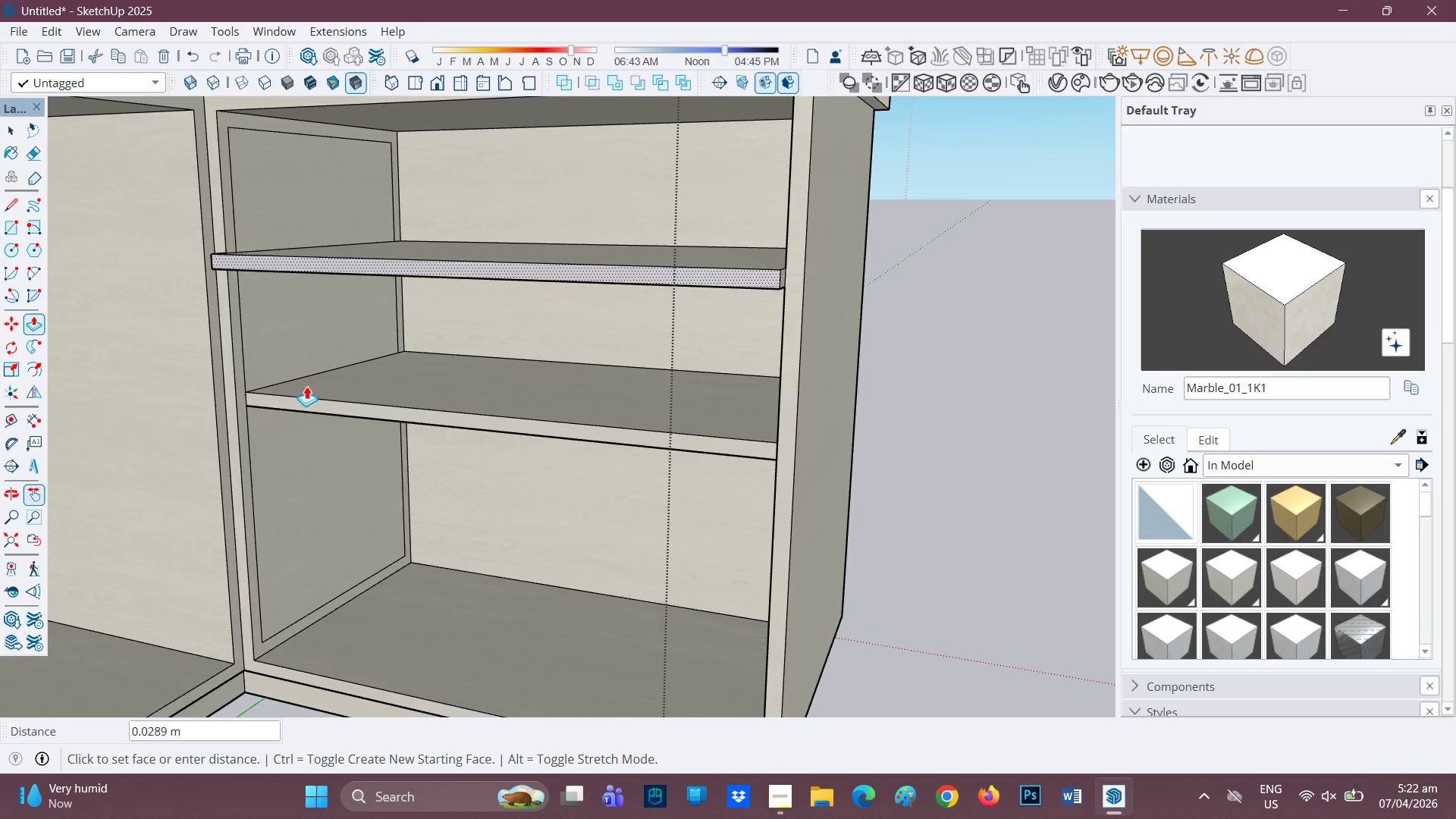 
left_click_drag(start_coordinate=[306, 398], to_coordinate=[310, 397])
 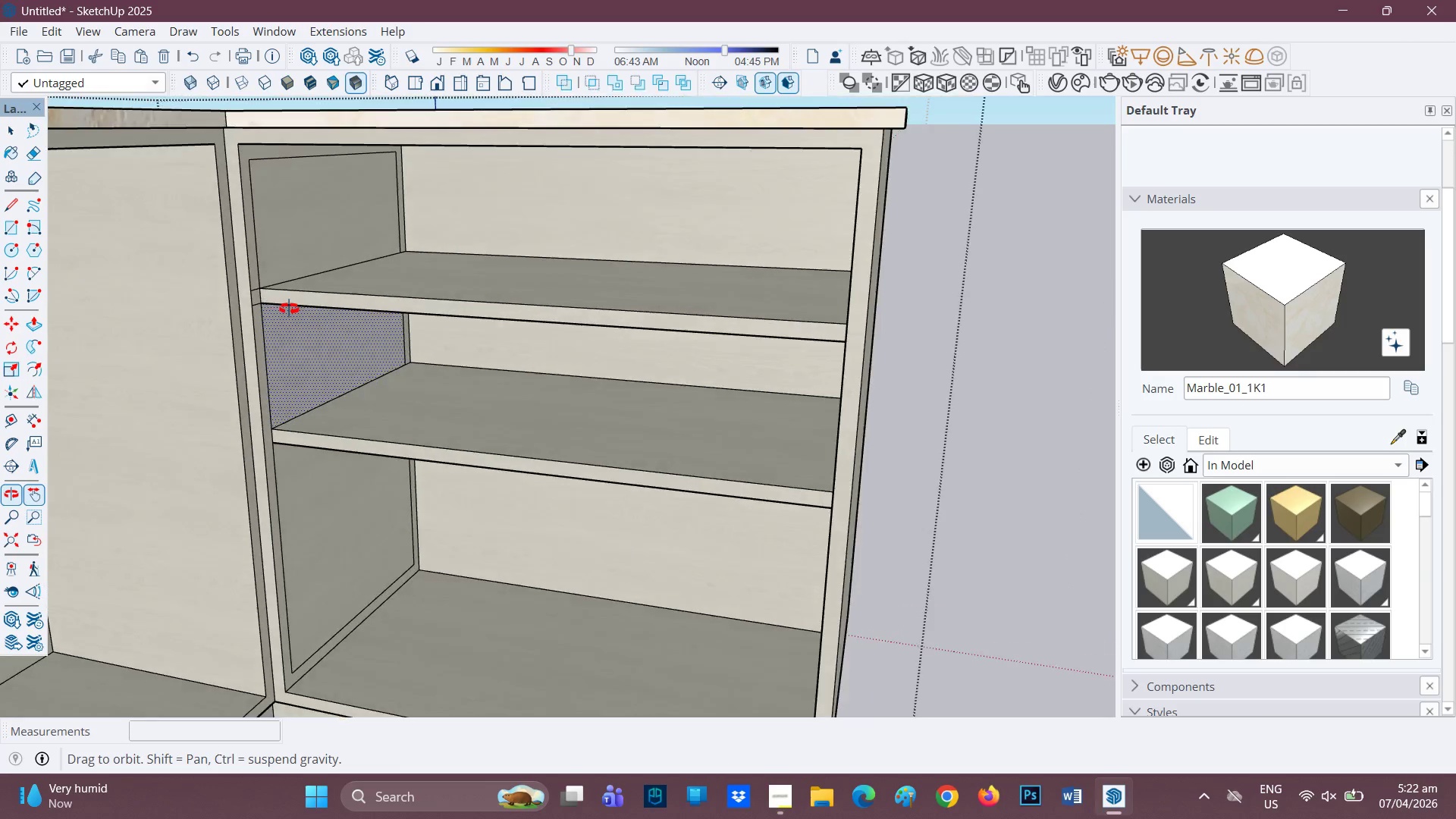 
scroll: coordinate [293, 311], scroll_direction: none, amount: 0.0
 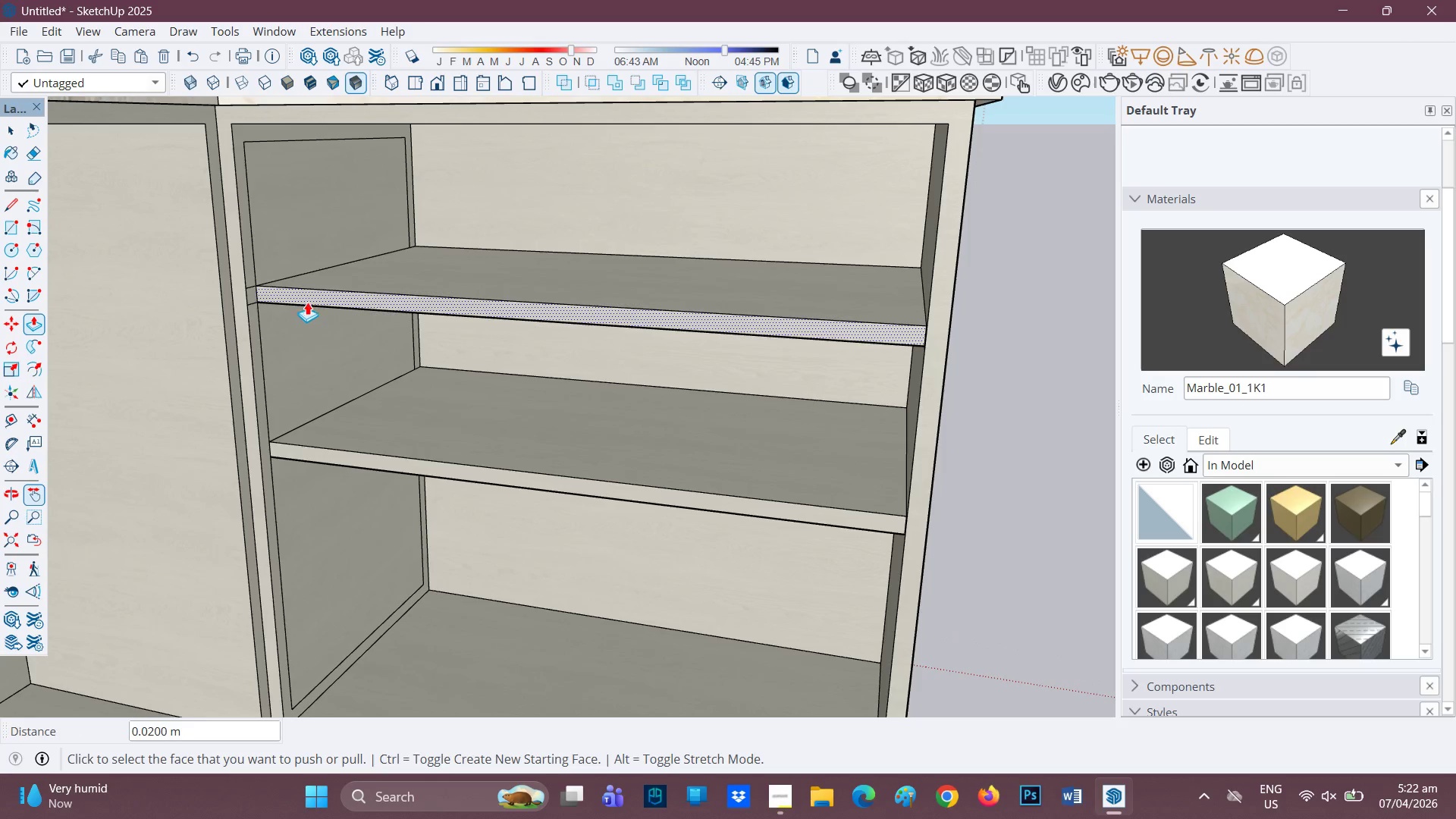 
key(E)
 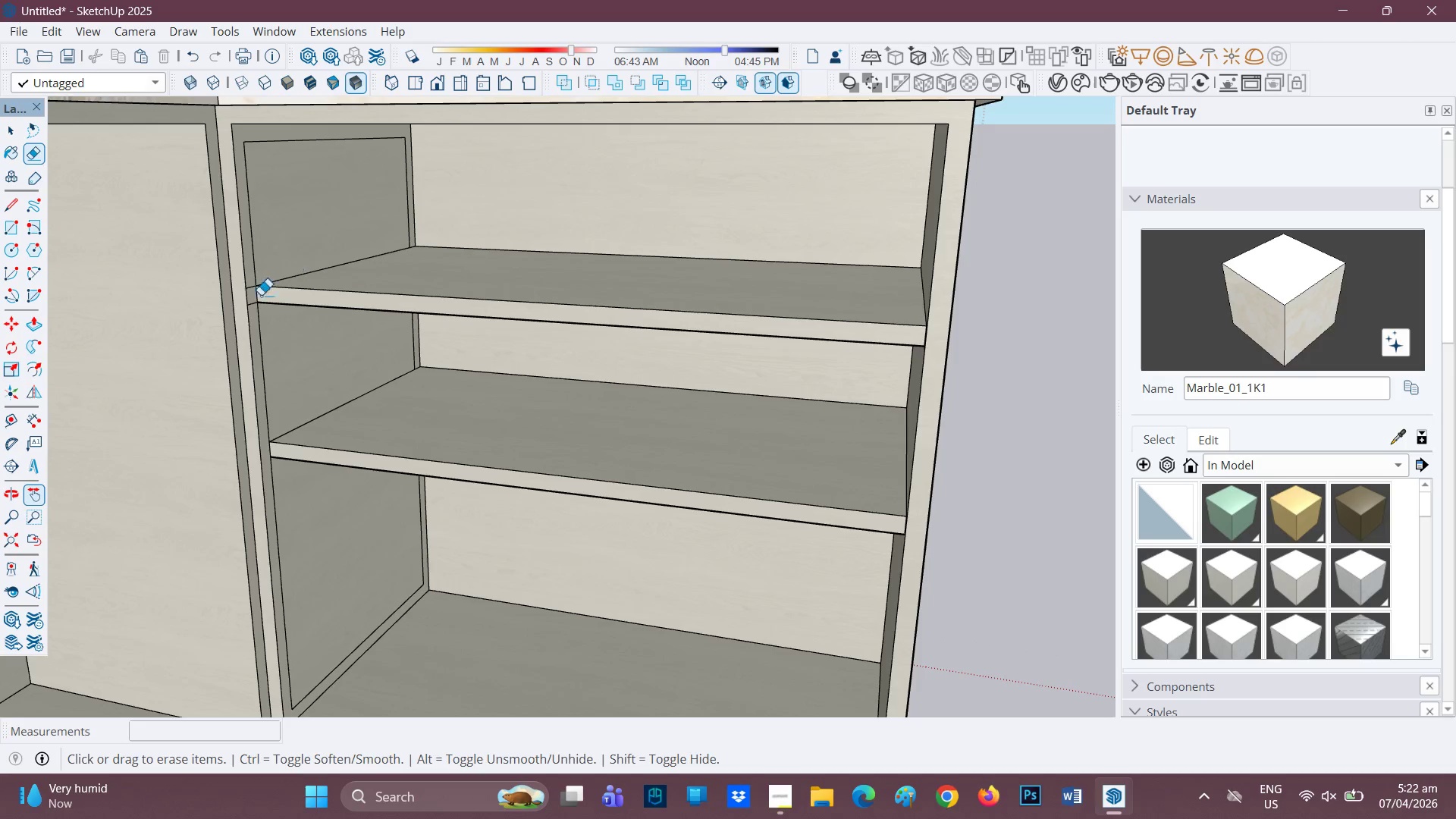 
scroll: coordinate [253, 287], scroll_direction: up, amount: 4.0
 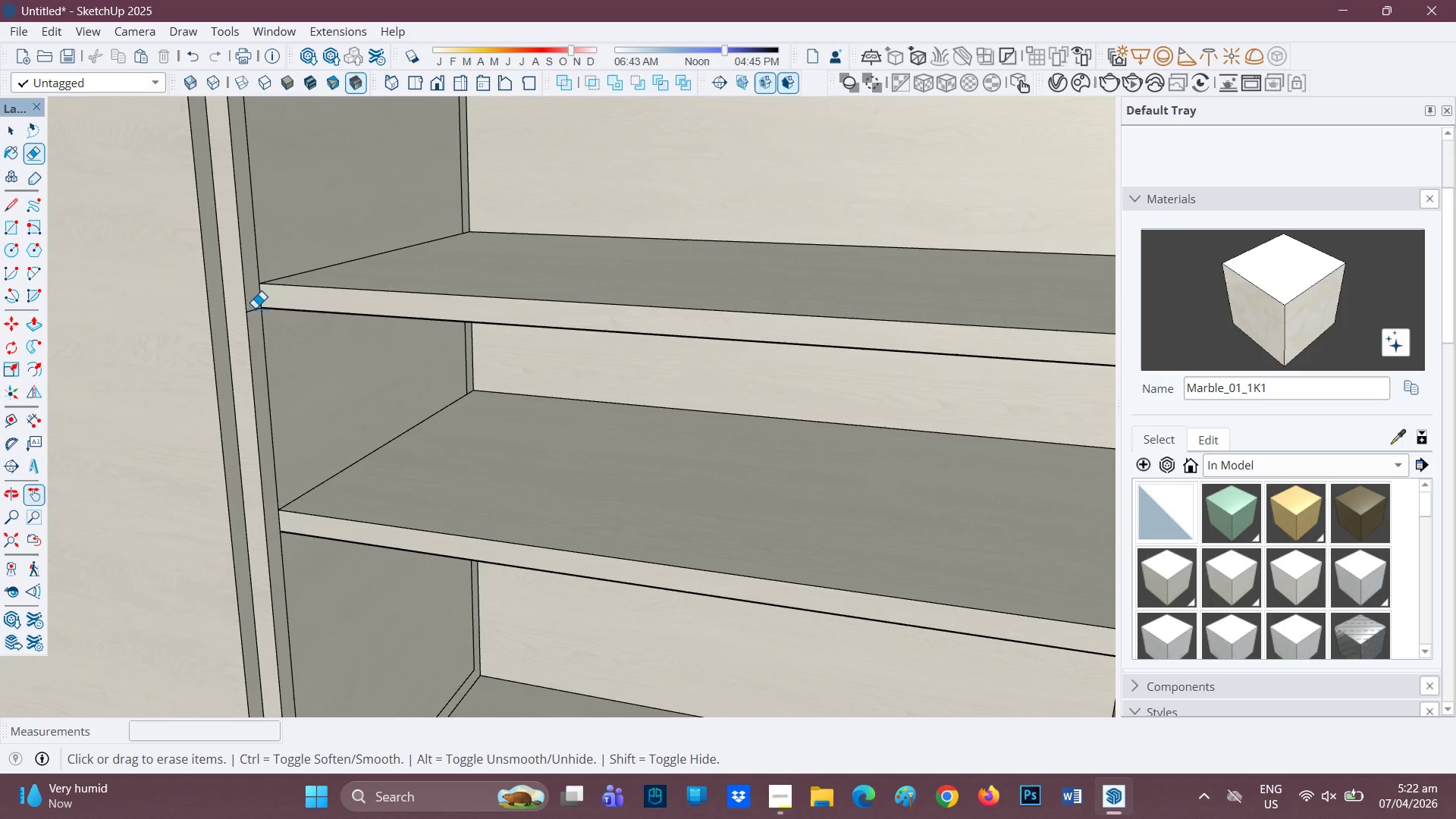 
left_click([254, 311])
 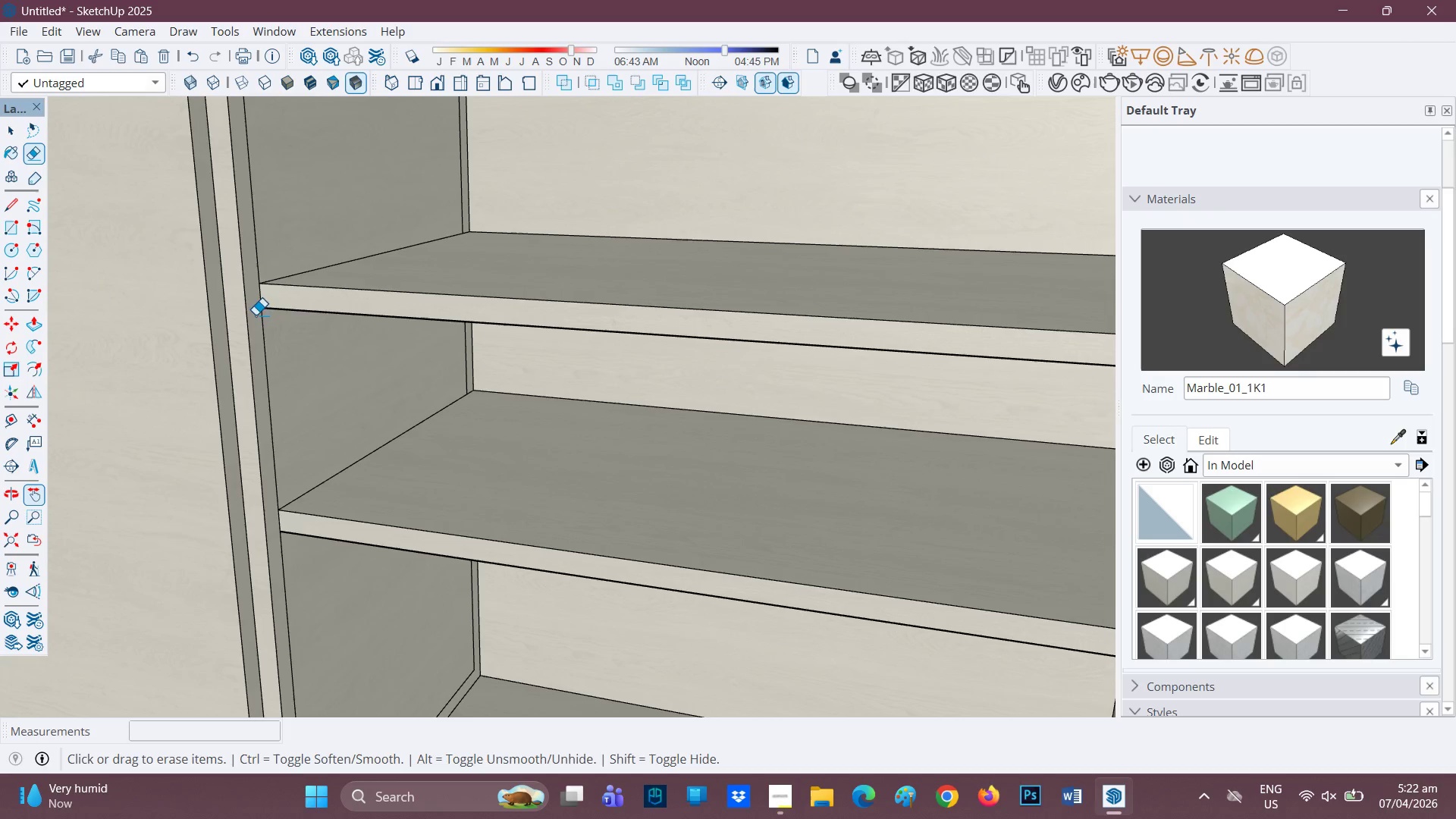 
scroll: coordinate [348, 422], scroll_direction: down, amount: 2.0
 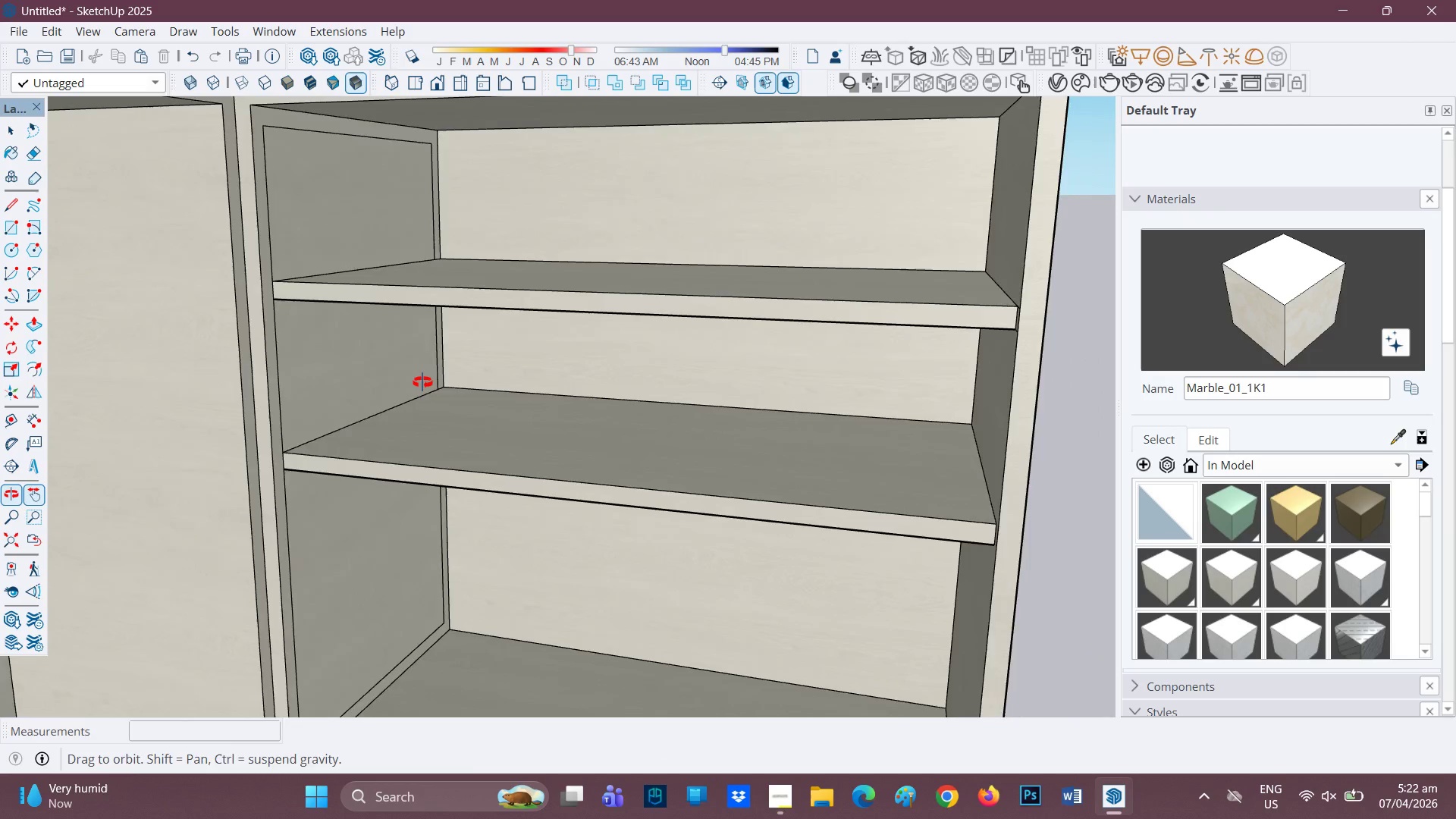 
scroll: coordinate [339, 172], scroll_direction: up, amount: 1.0
 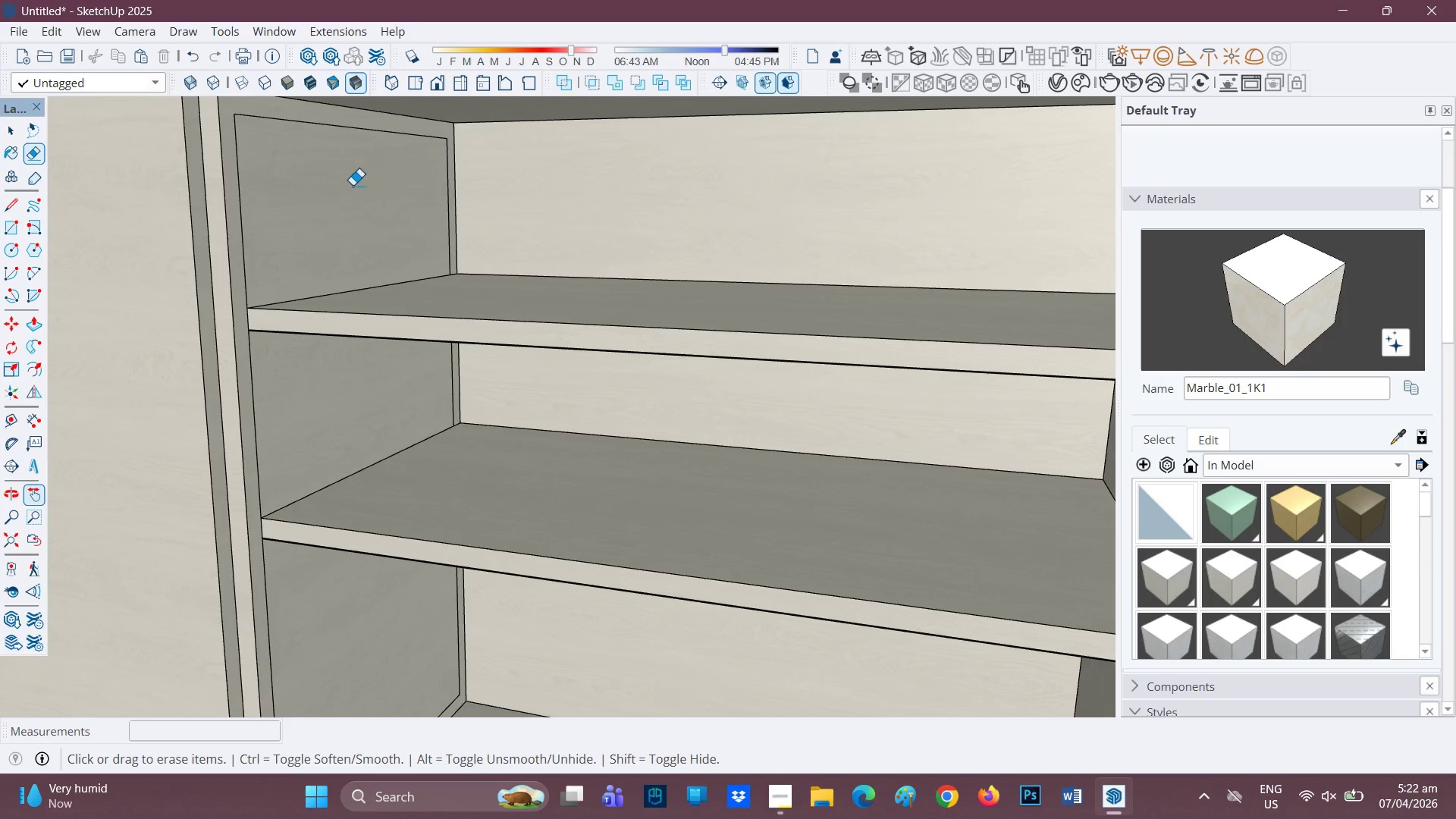 
key(P)
 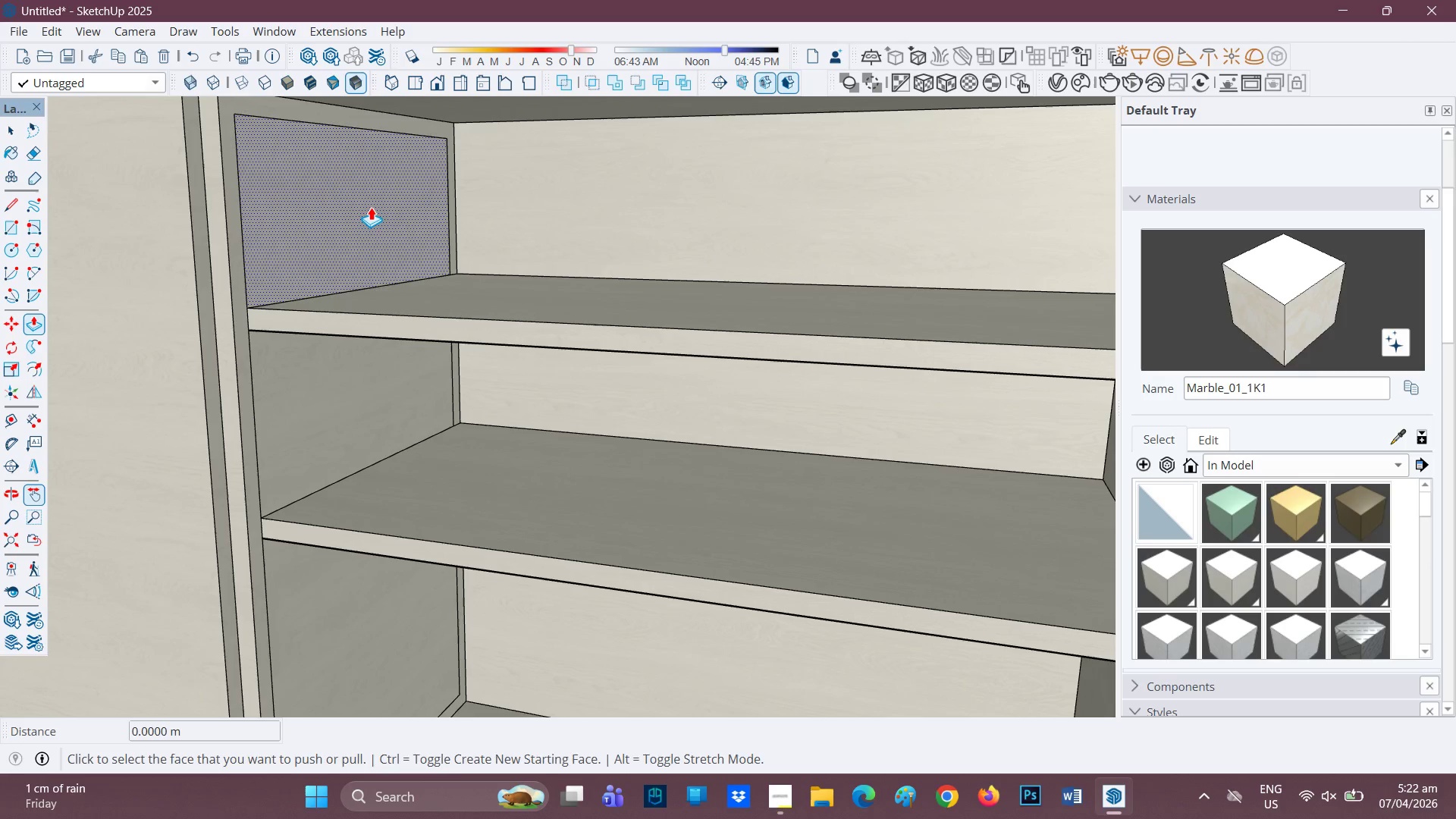 
left_click_drag(start_coordinate=[371, 207], to_coordinate=[363, 208])
 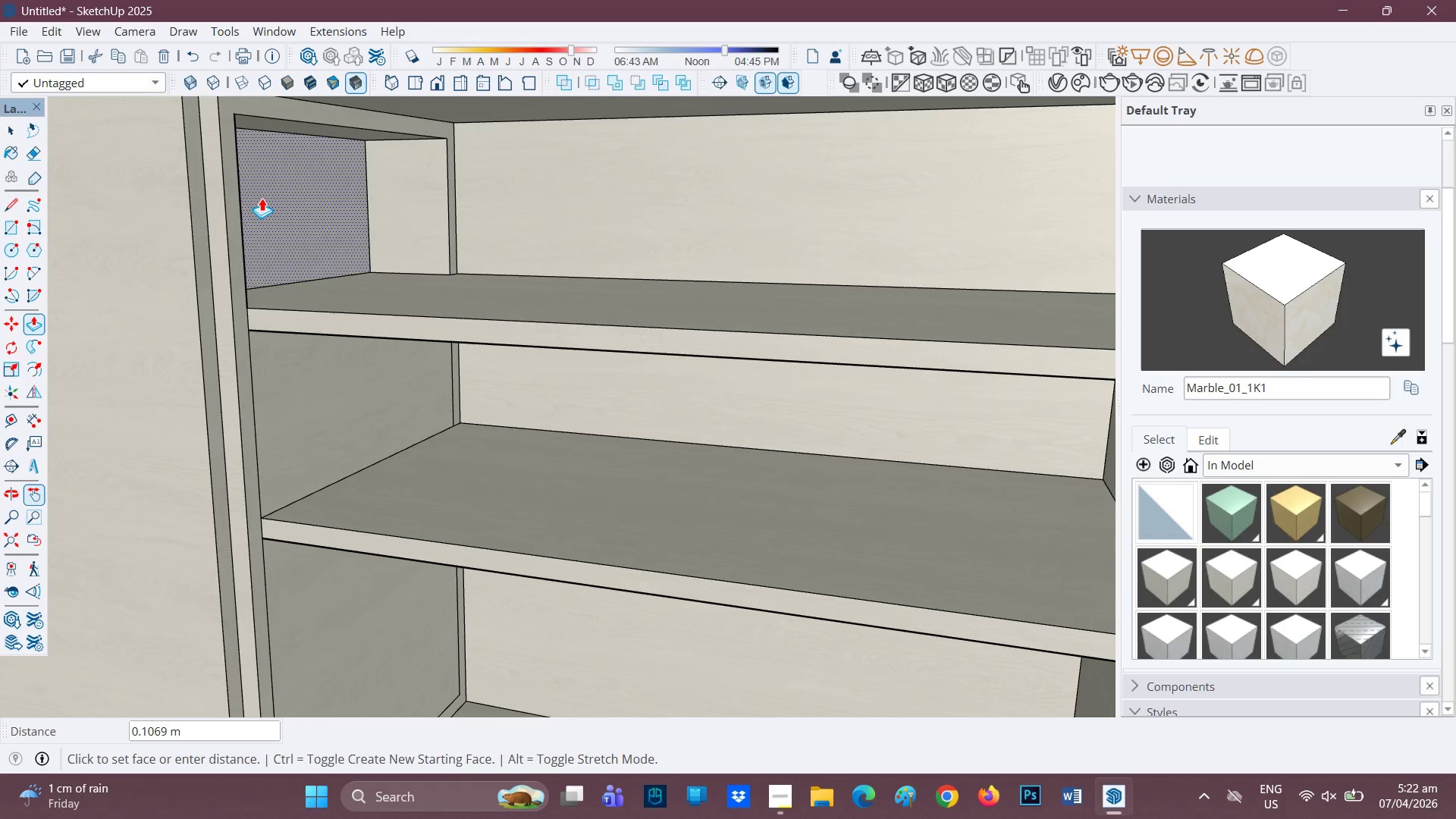 
wait(5.22)
 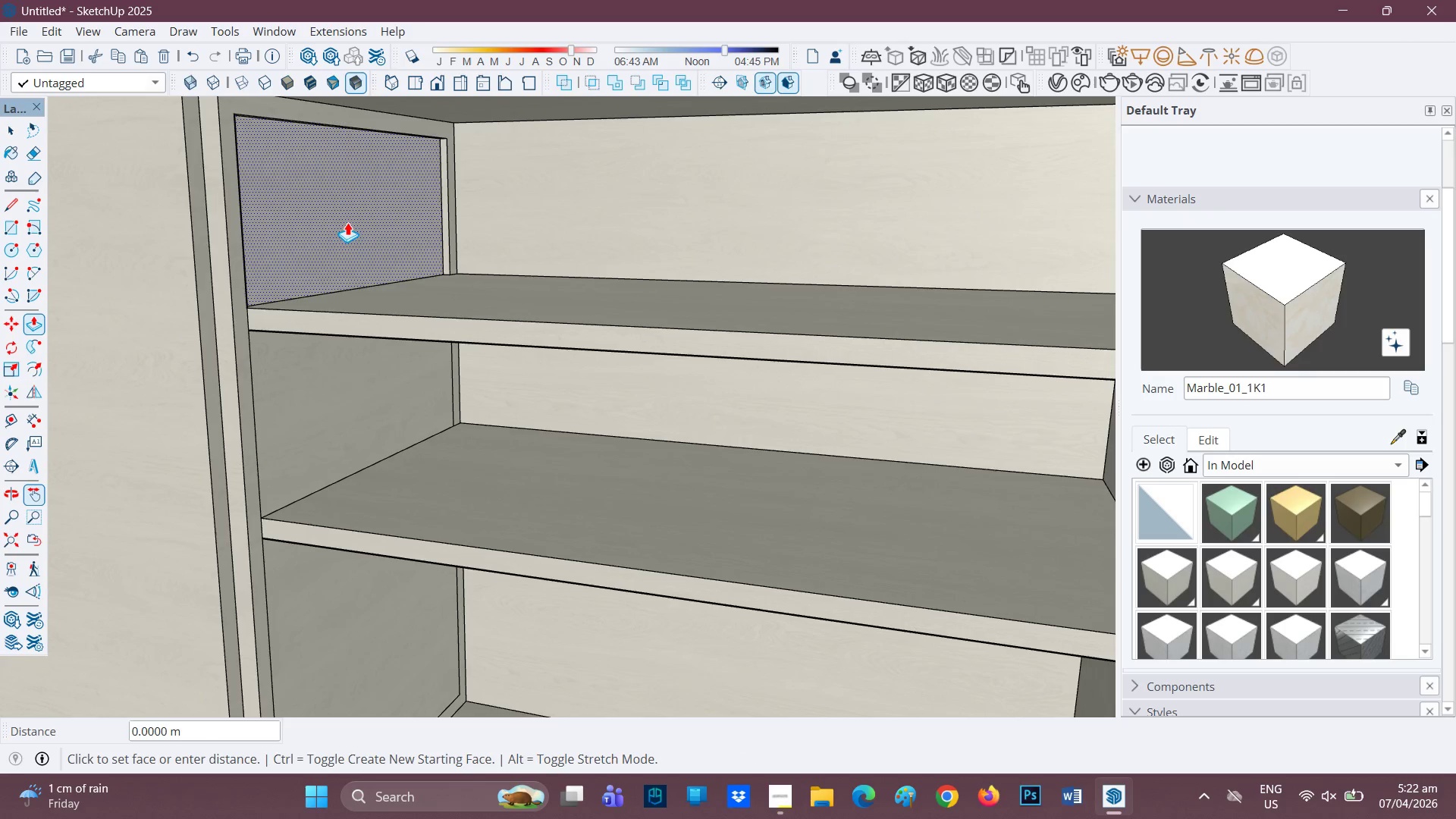 
key(Period)
 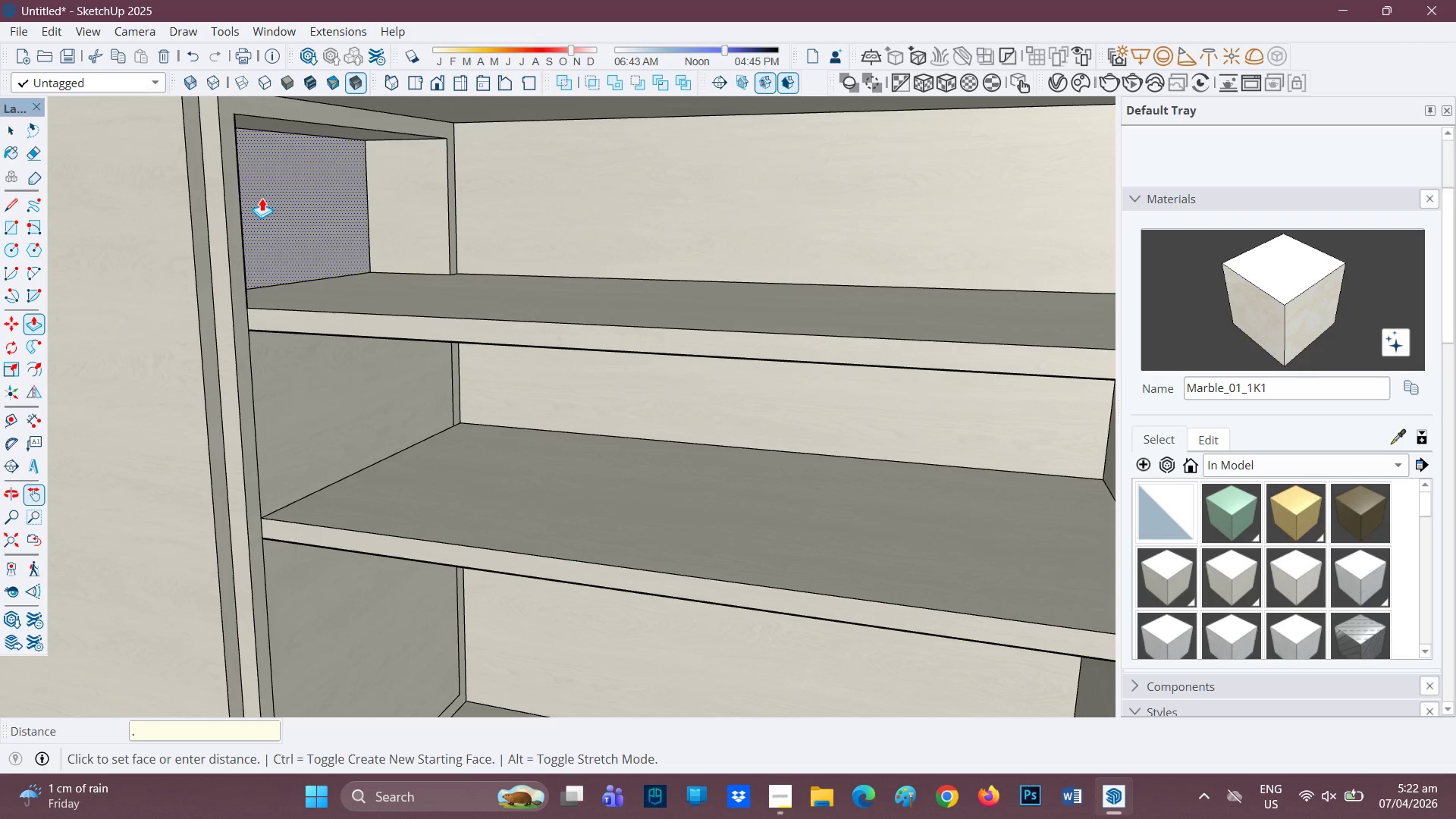 
key(2)
 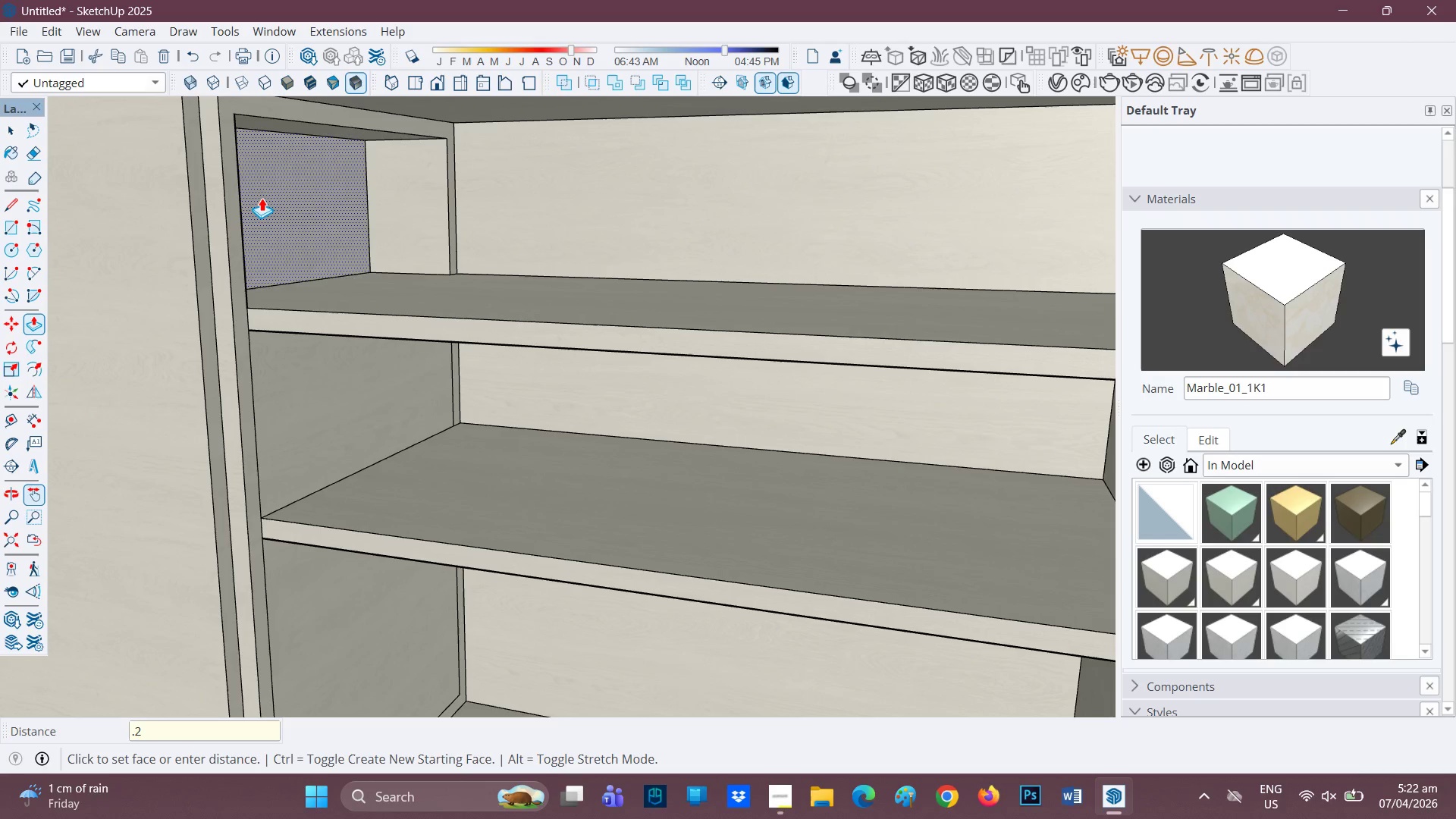 
key(Enter)
 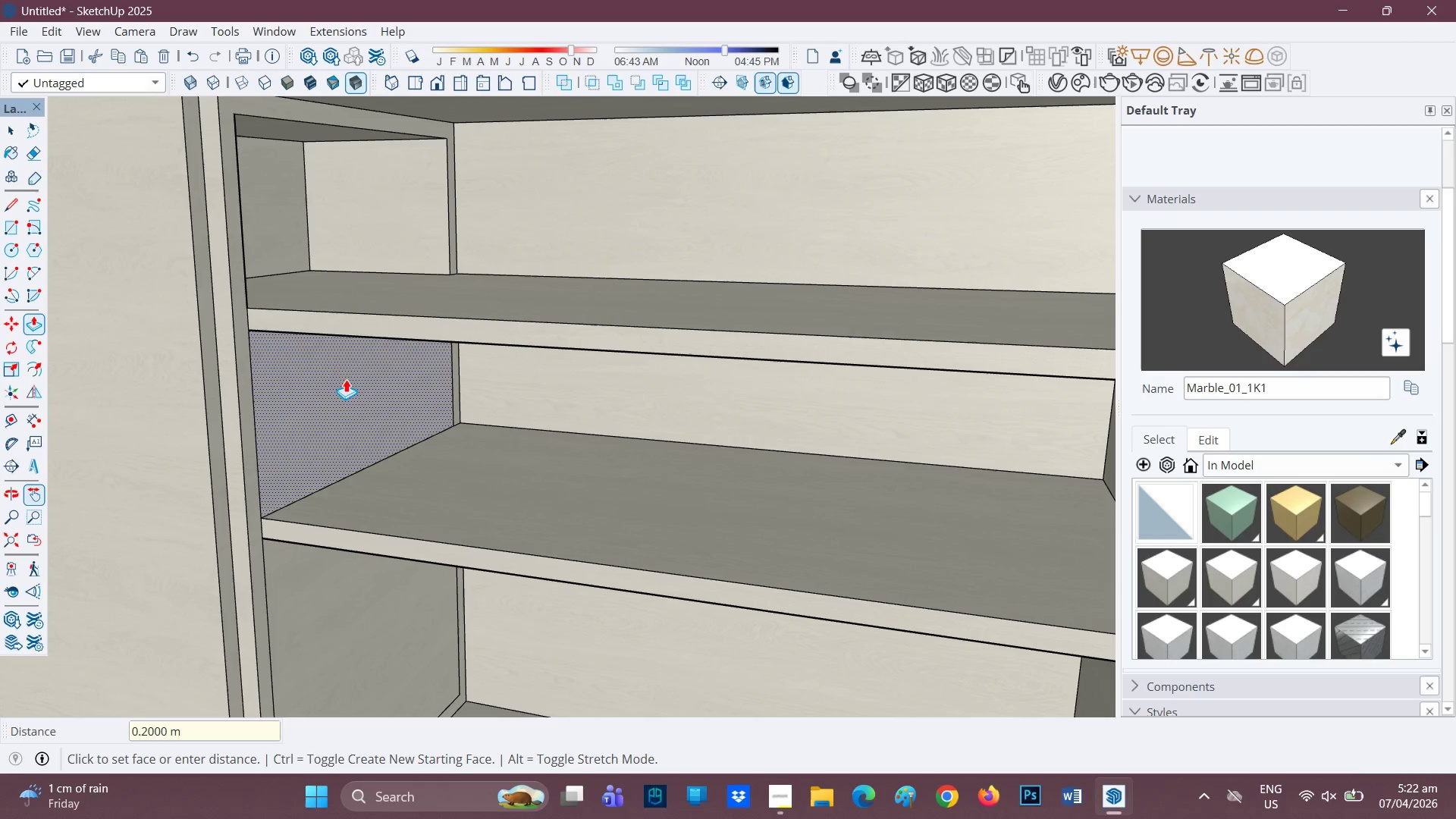 
scroll: coordinate [345, 369], scroll_direction: down, amount: 1.0
 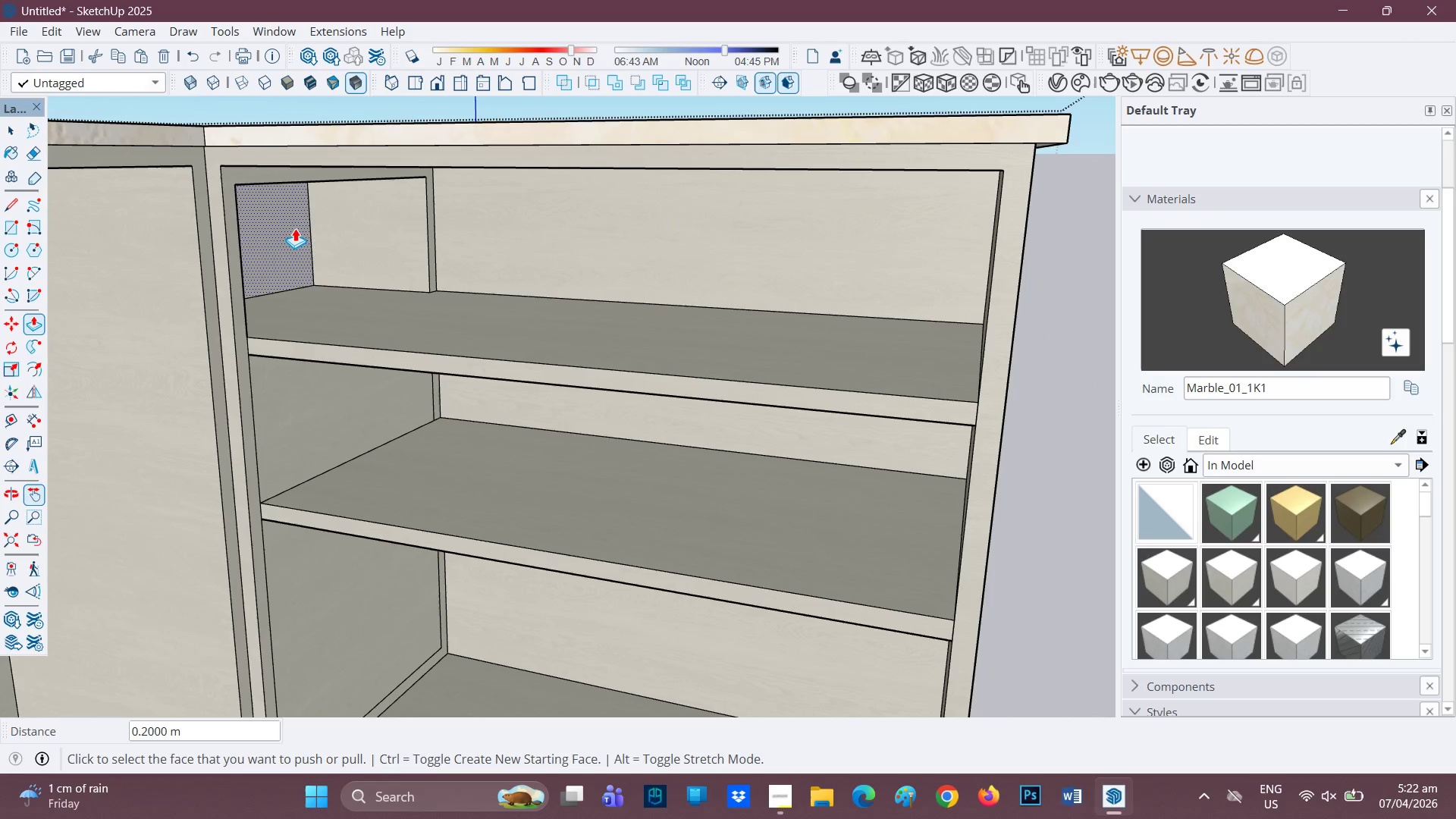 
left_click([311, 406])
 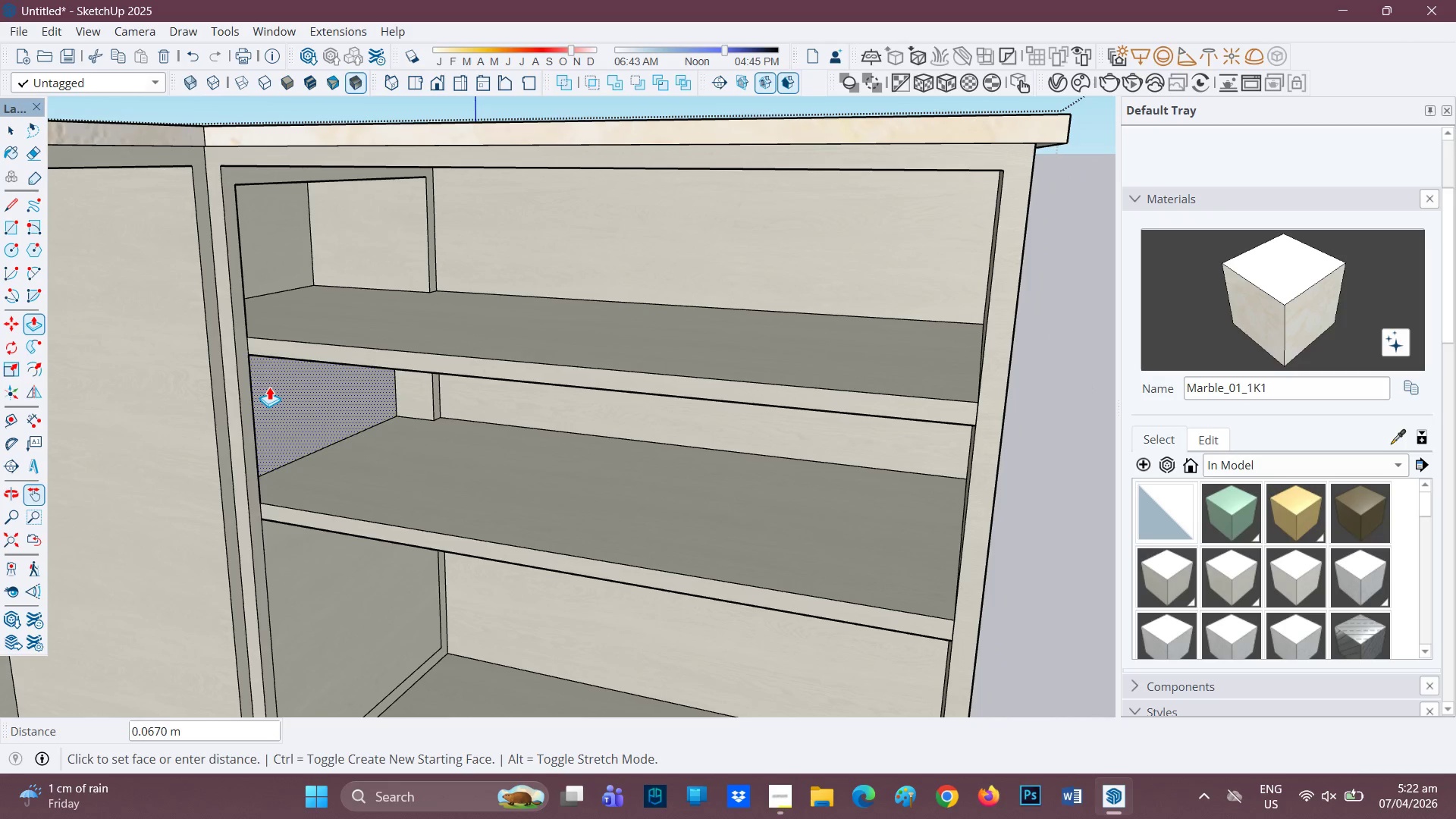 
key(Period)
 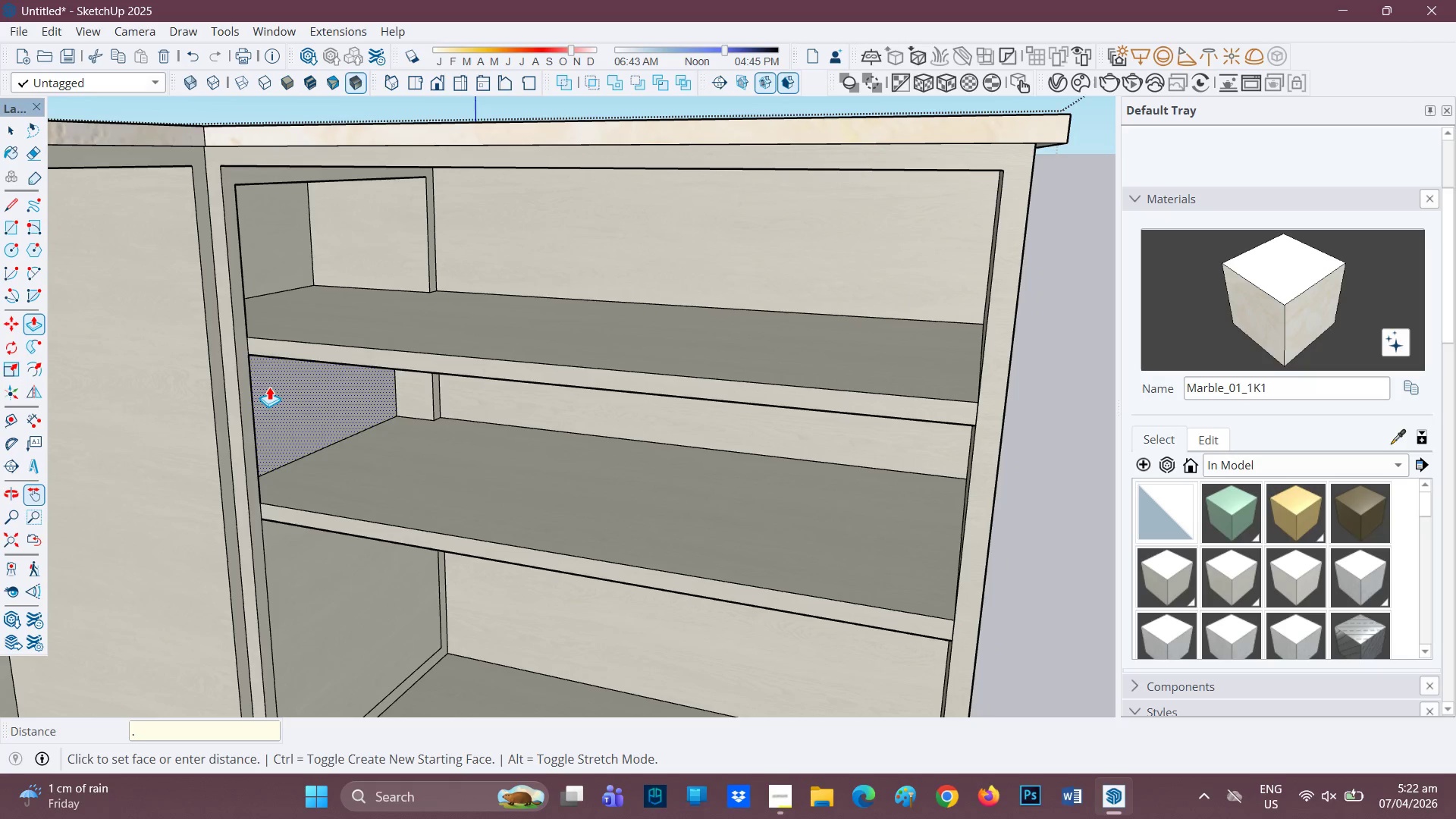 
key(2)
 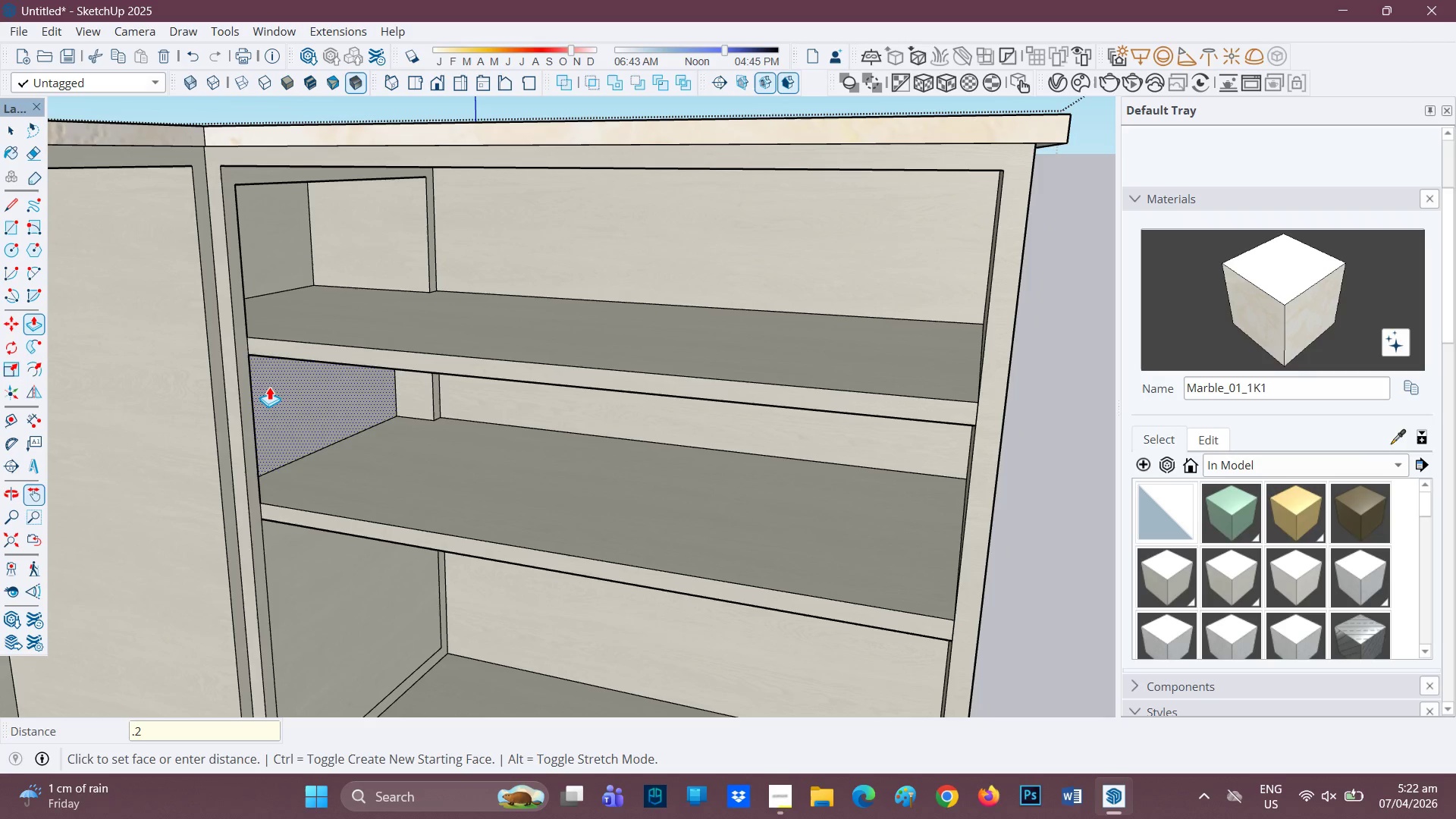 
key(Enter)
 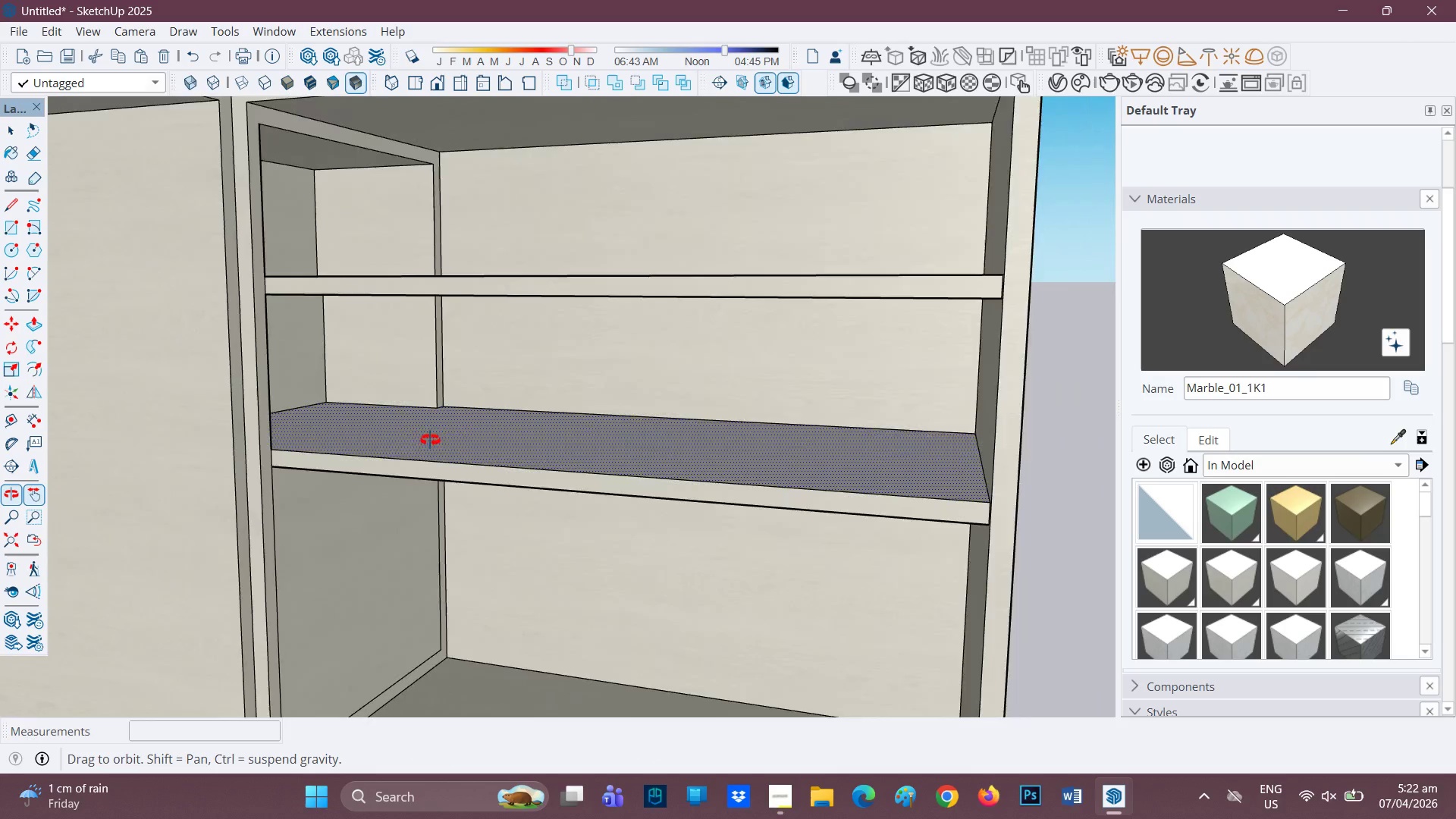 
scroll: coordinate [379, 444], scroll_direction: down, amount: 4.0
 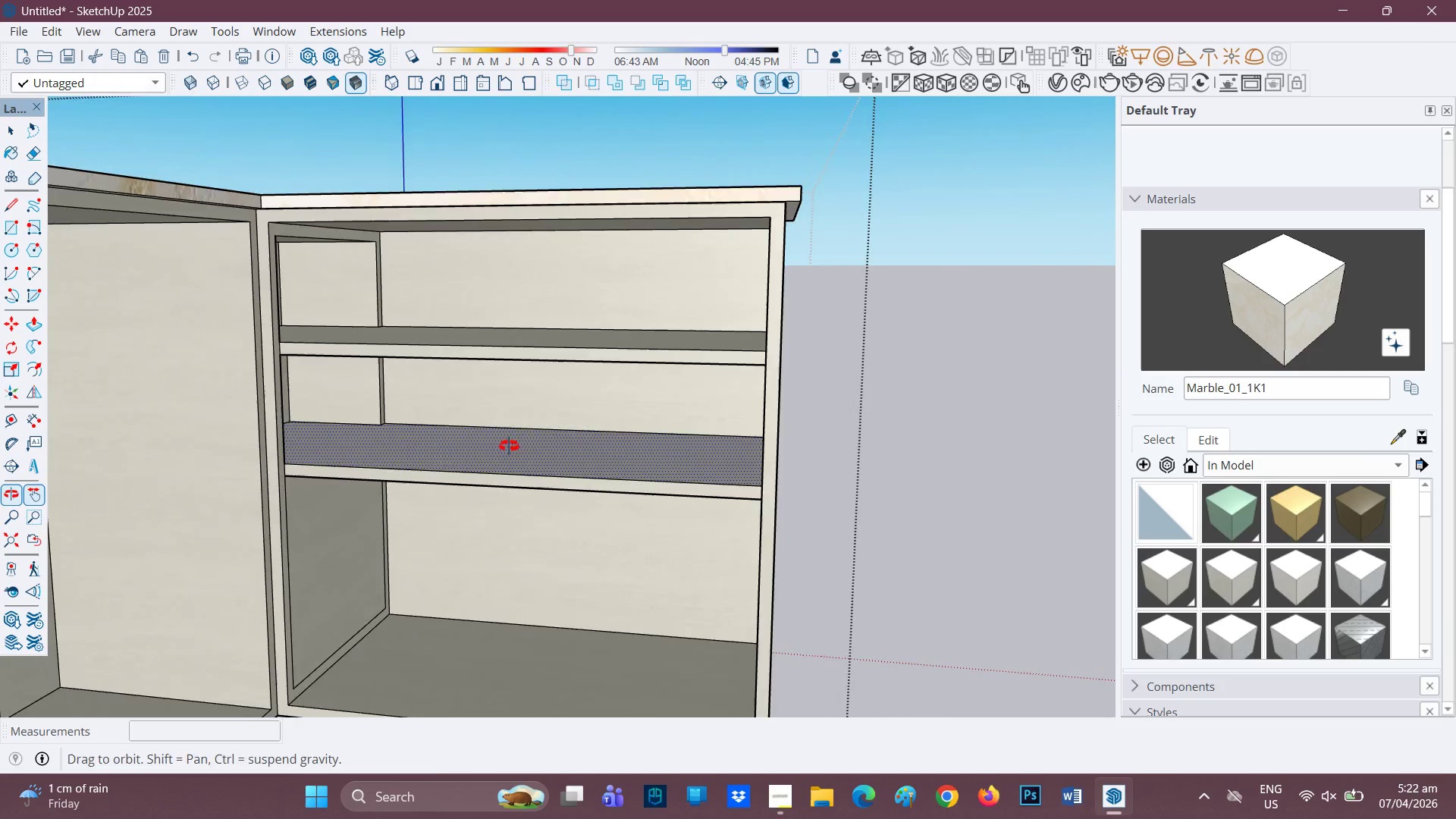 
scroll: coordinate [388, 576], scroll_direction: up, amount: 1.0
 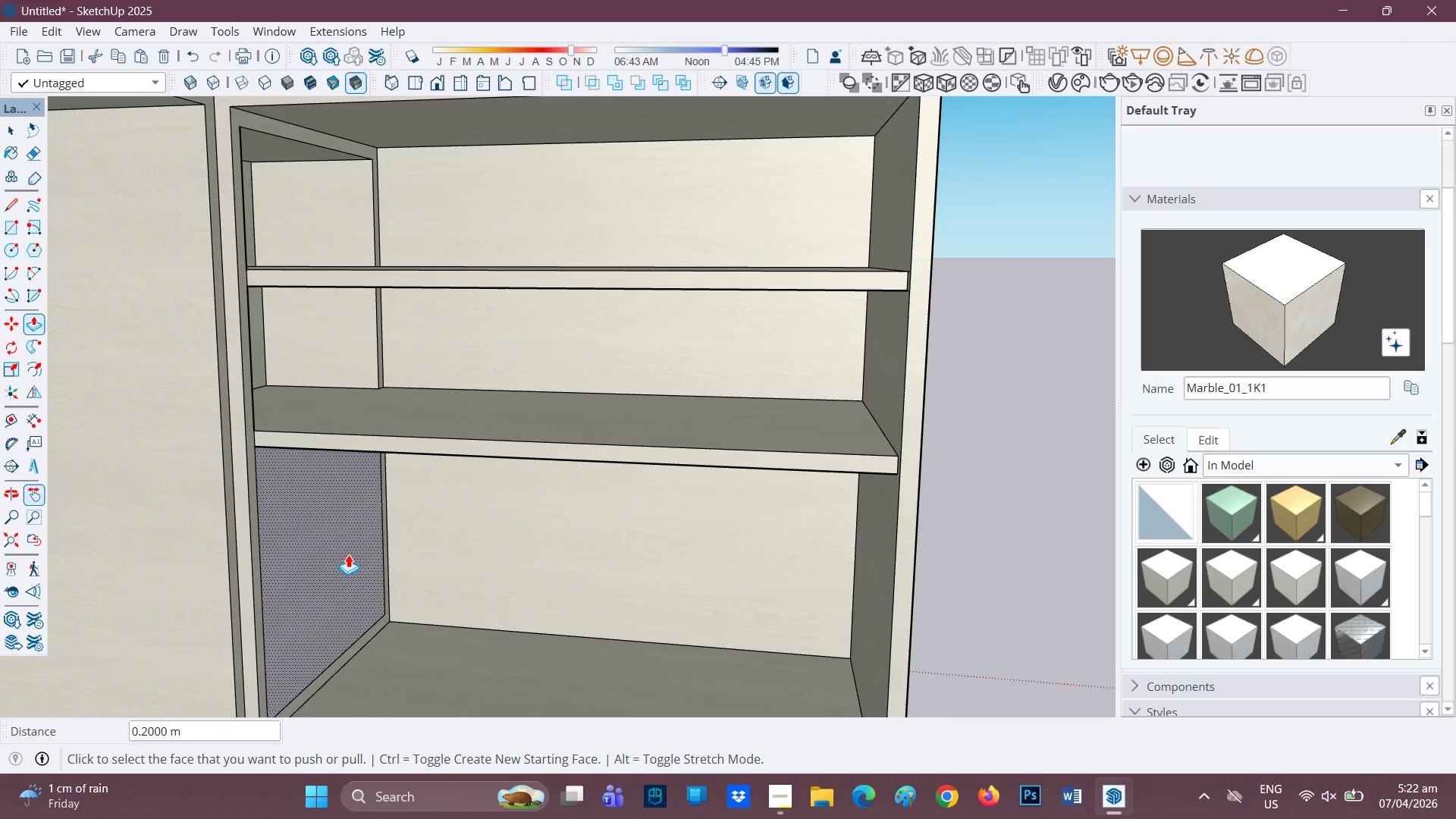 
left_click([345, 554])
 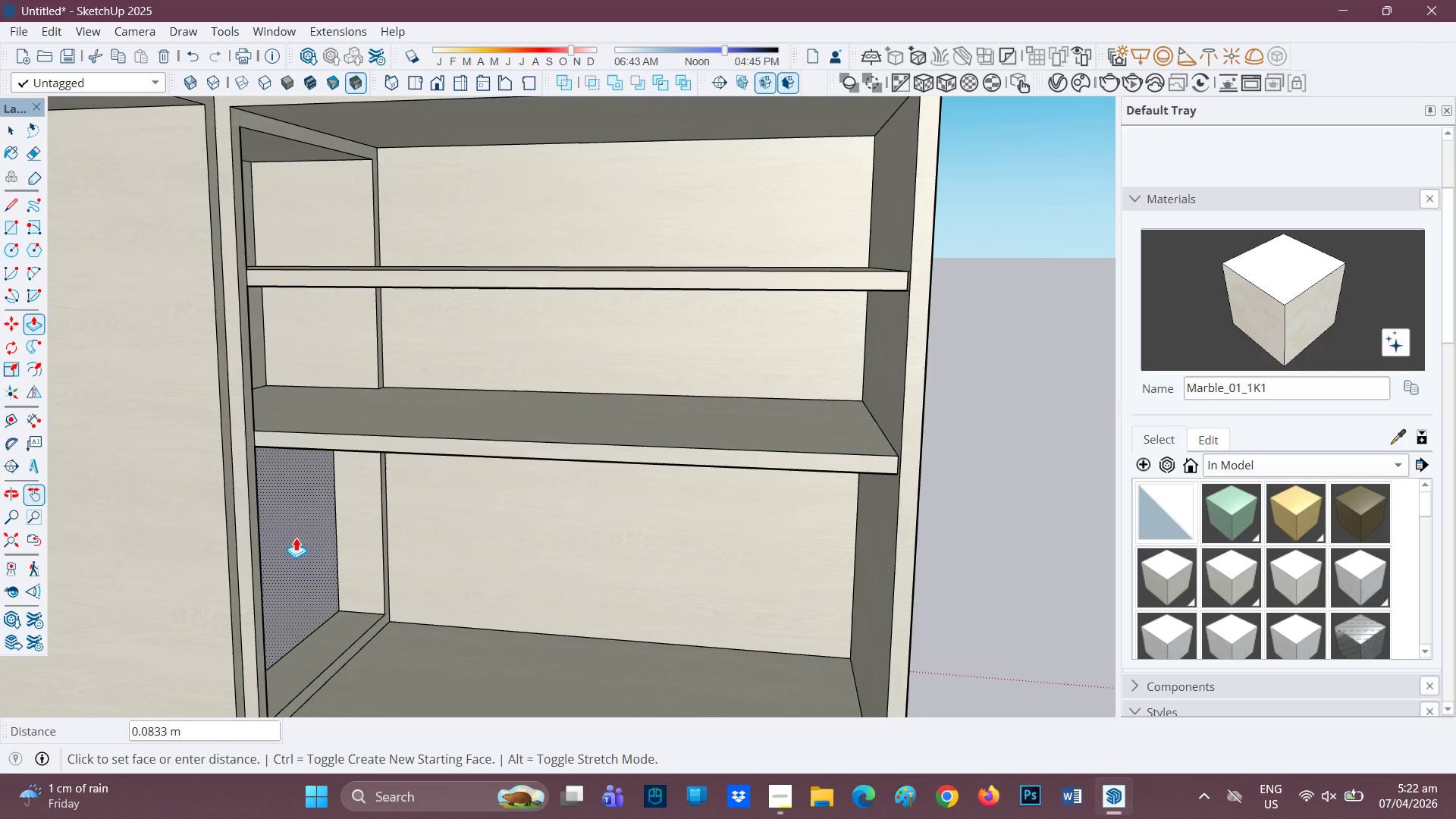 
key(Period)
 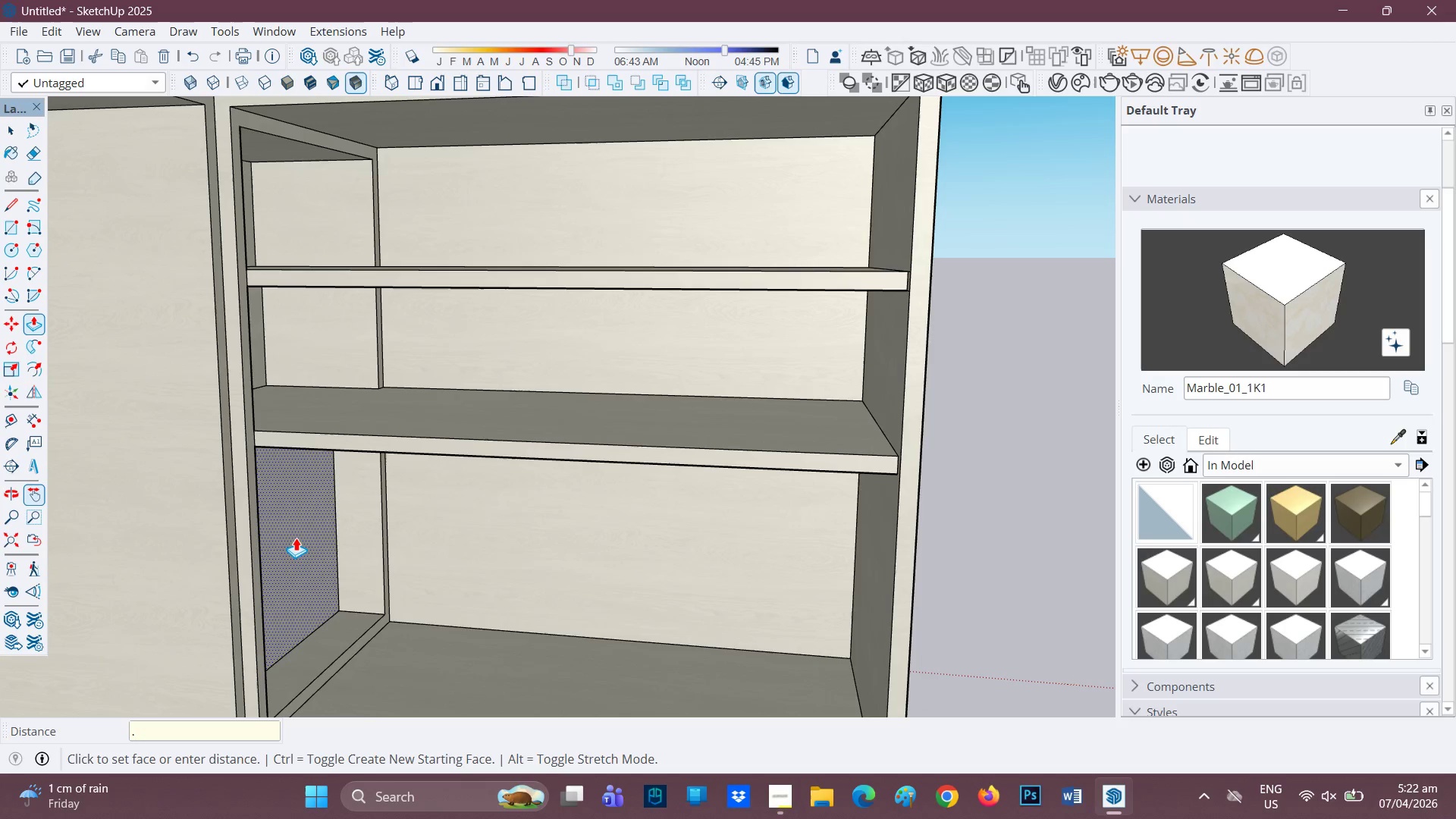 
key(2)
 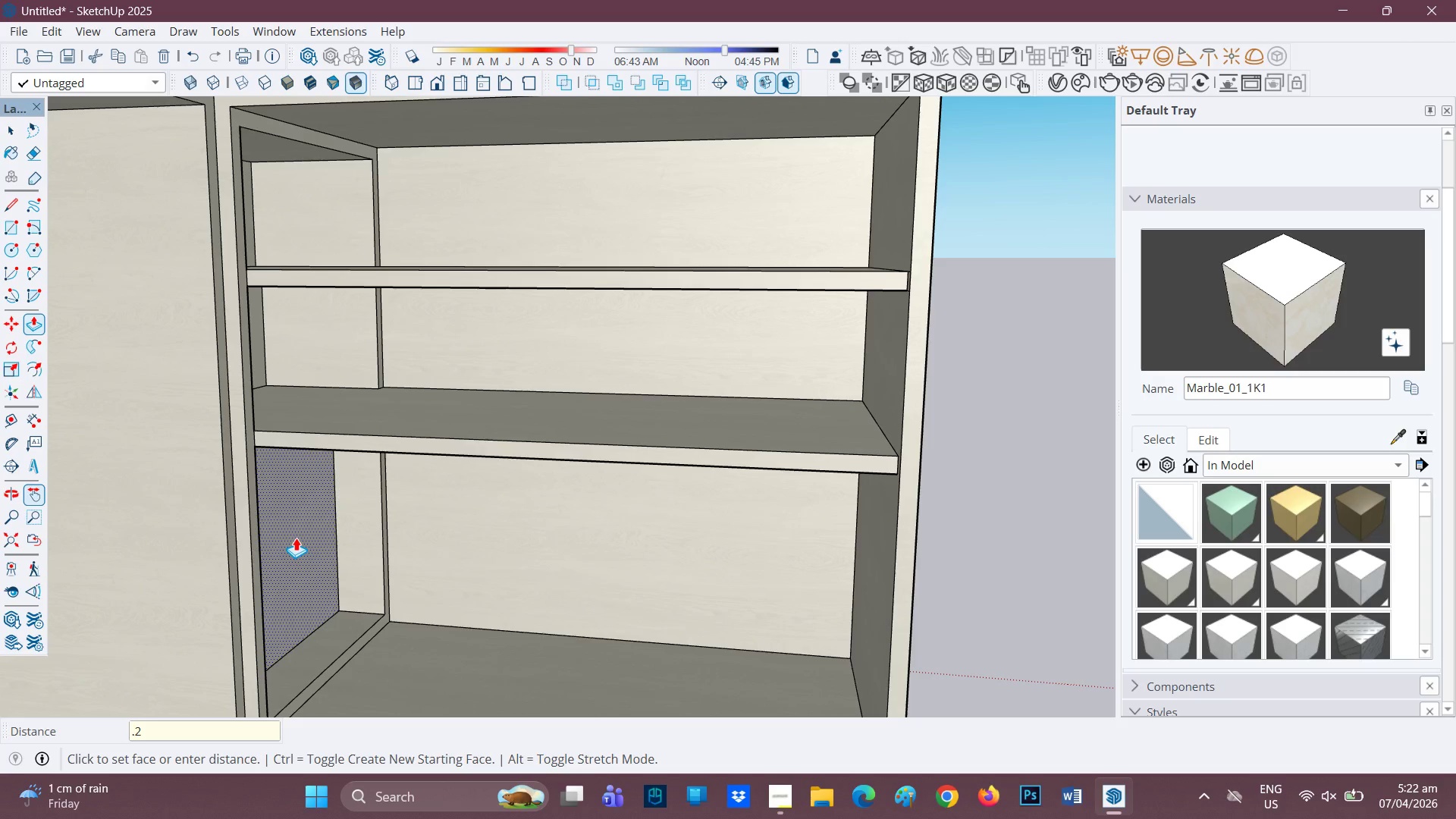 
key(Enter)
 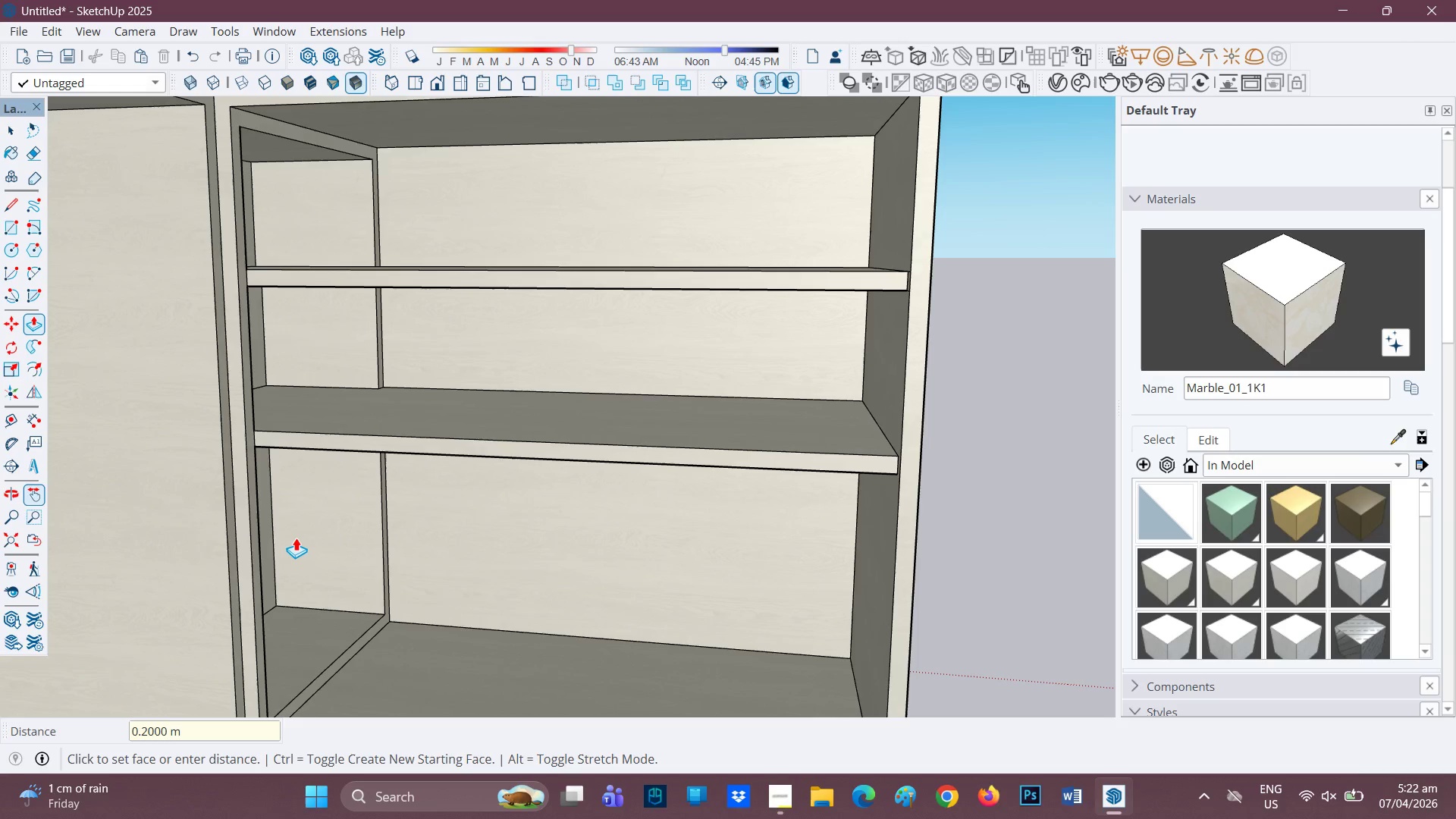 
scroll: coordinate [293, 538], scroll_direction: down, amount: 1.0
 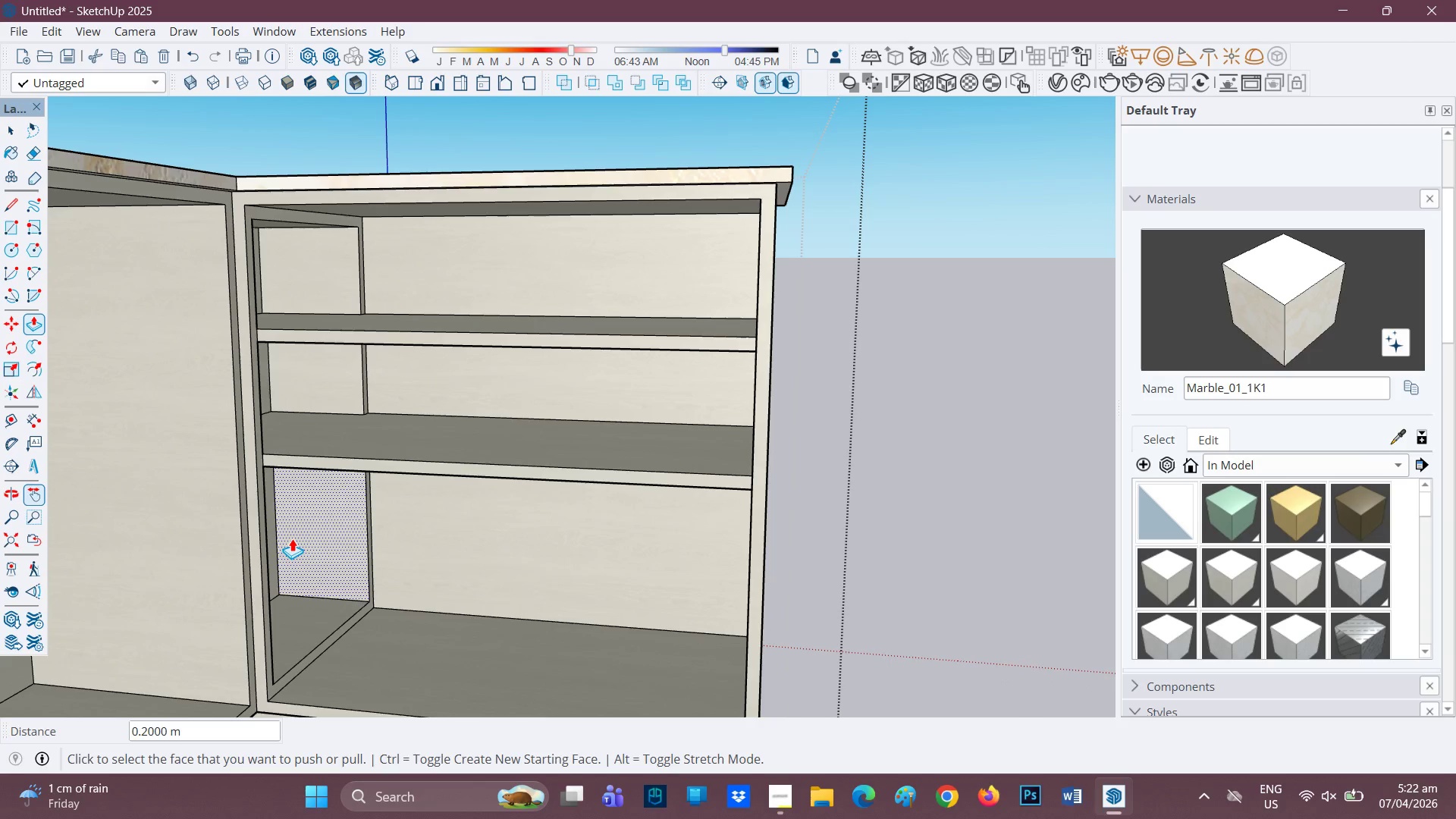 
key(Control+Z)
 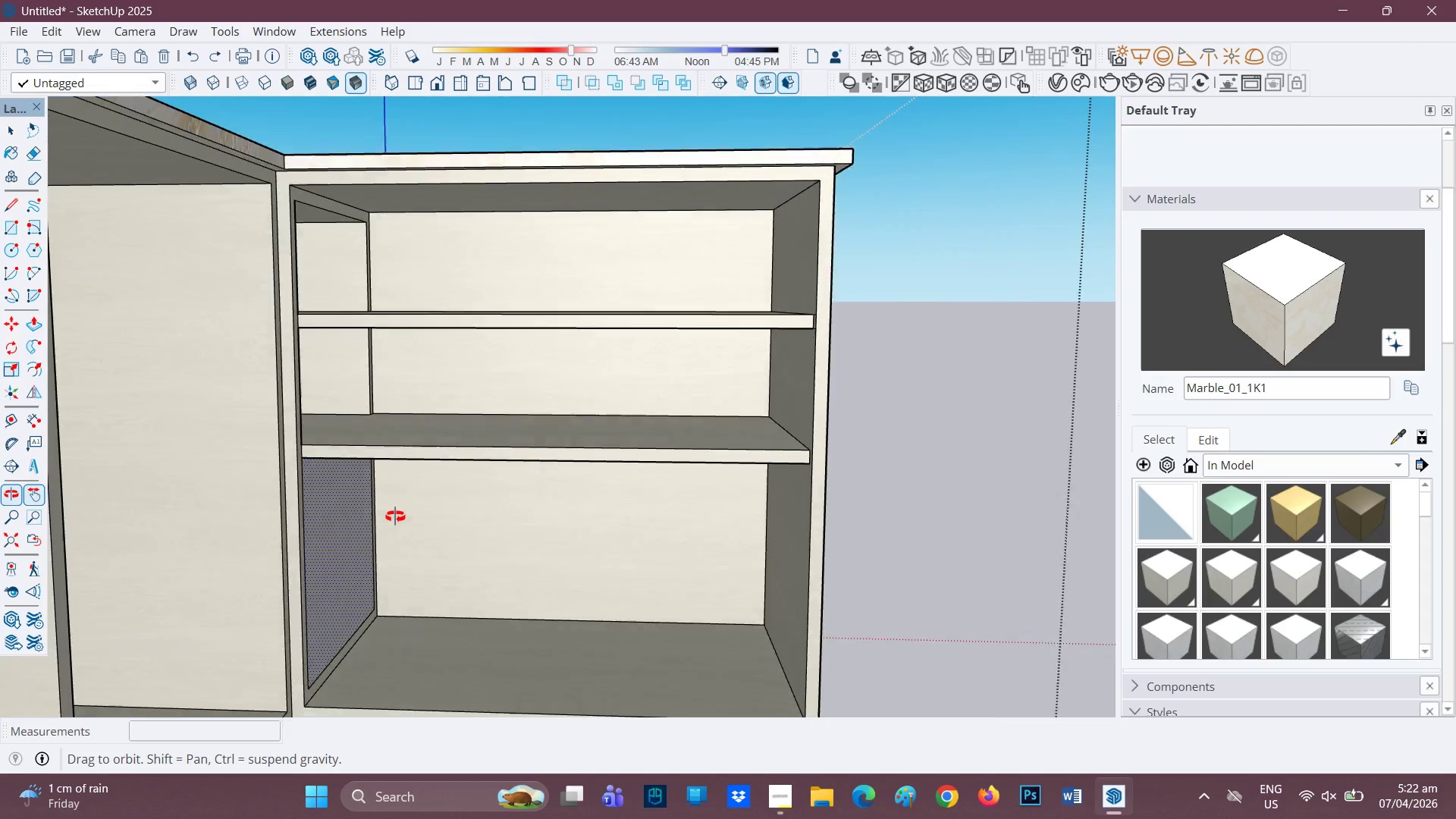 
scroll: coordinate [403, 507], scroll_direction: down, amount: 3.0
 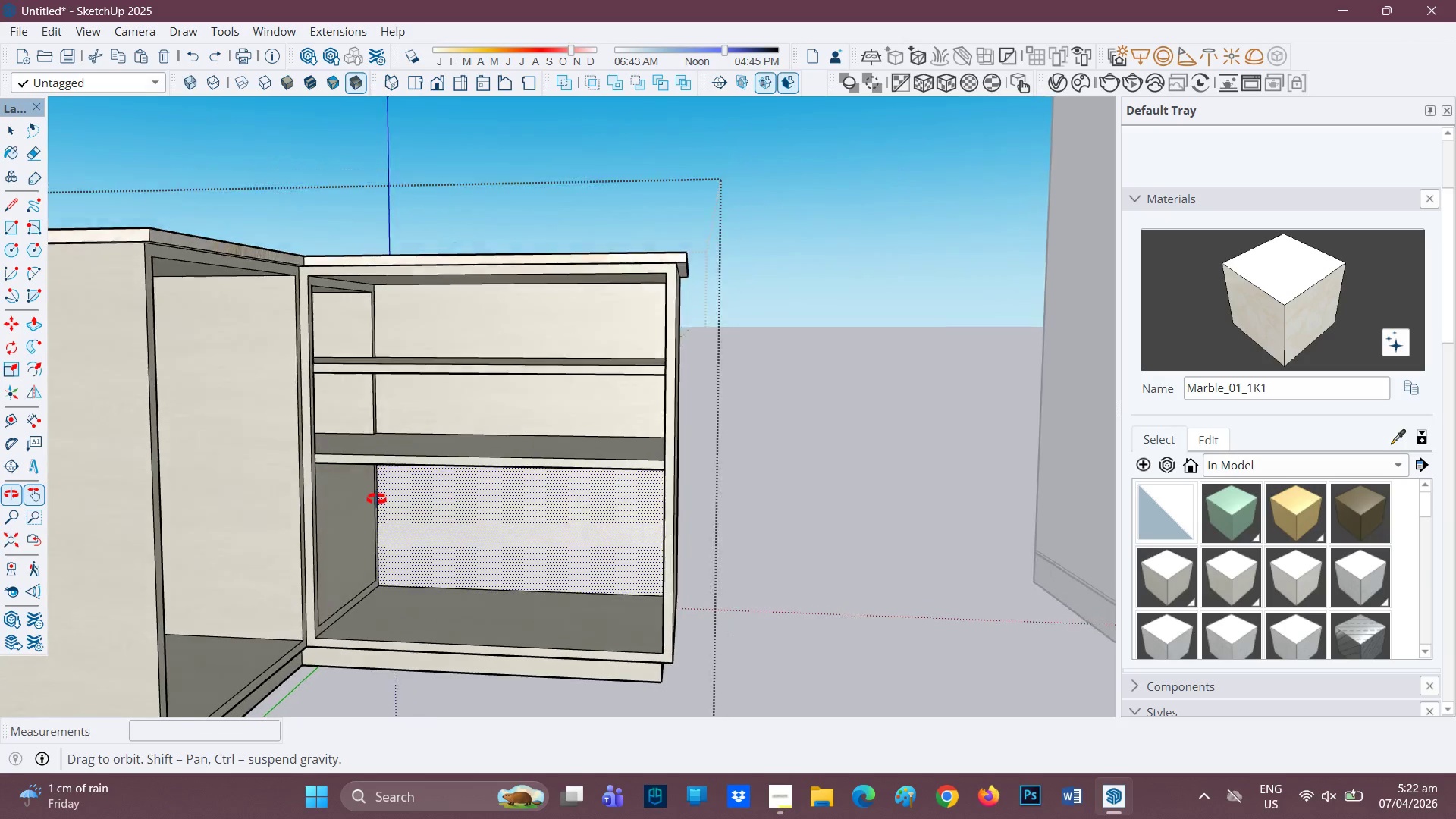 
scroll: coordinate [379, 491], scroll_direction: none, amount: 0.0
 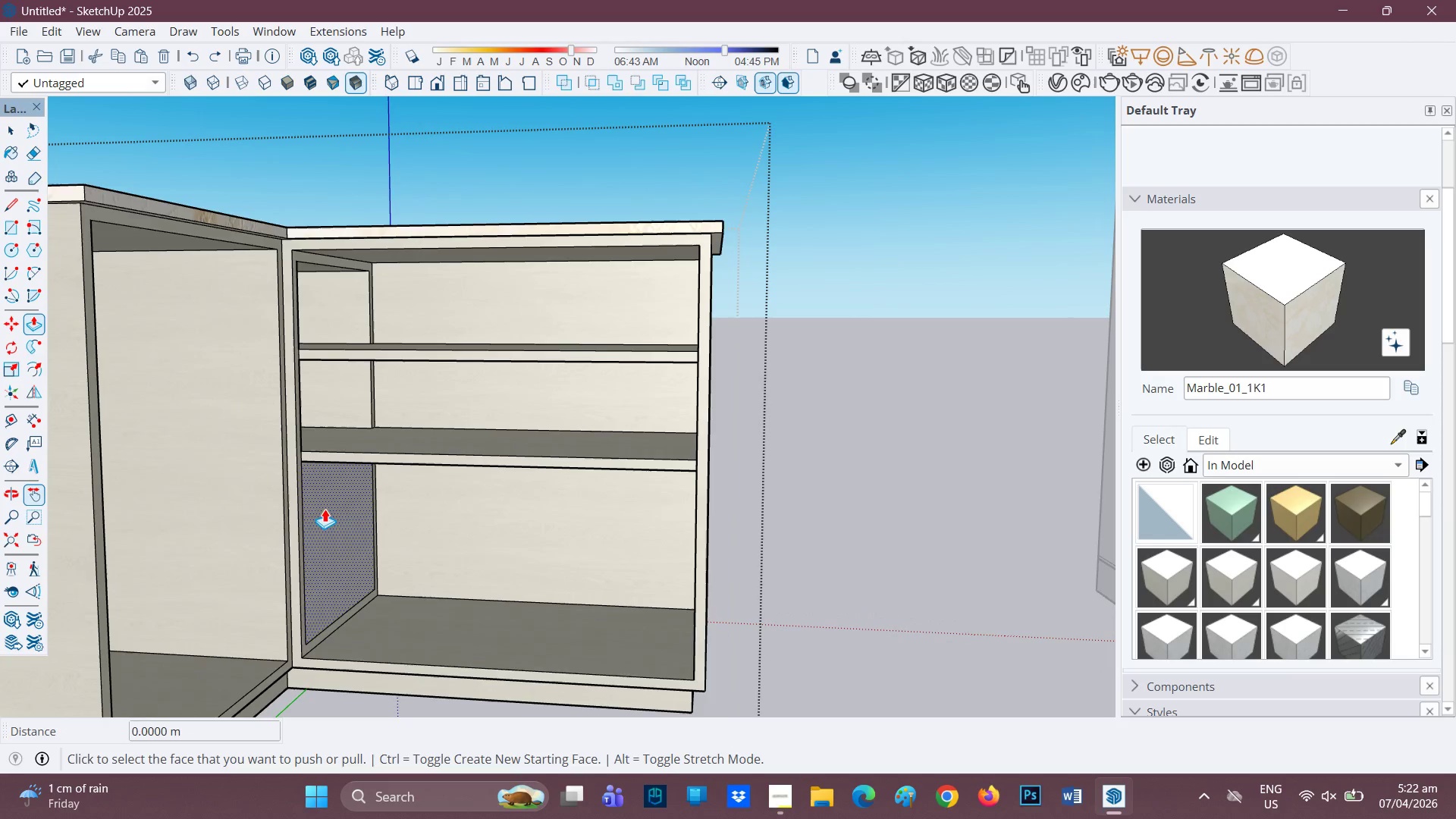 
scroll: coordinate [285, 432], scroll_direction: up, amount: 4.0
 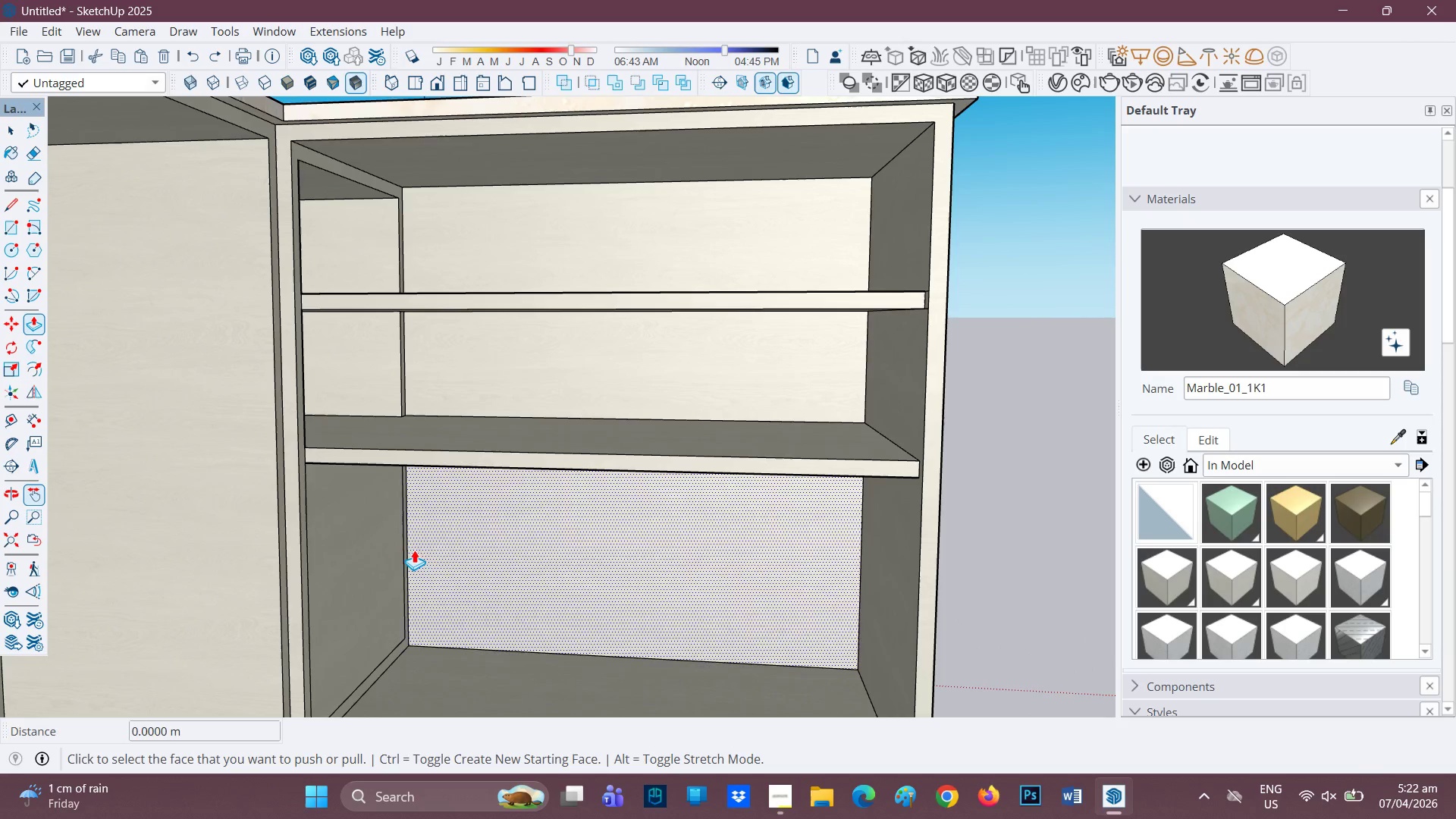 
left_click([372, 556])
 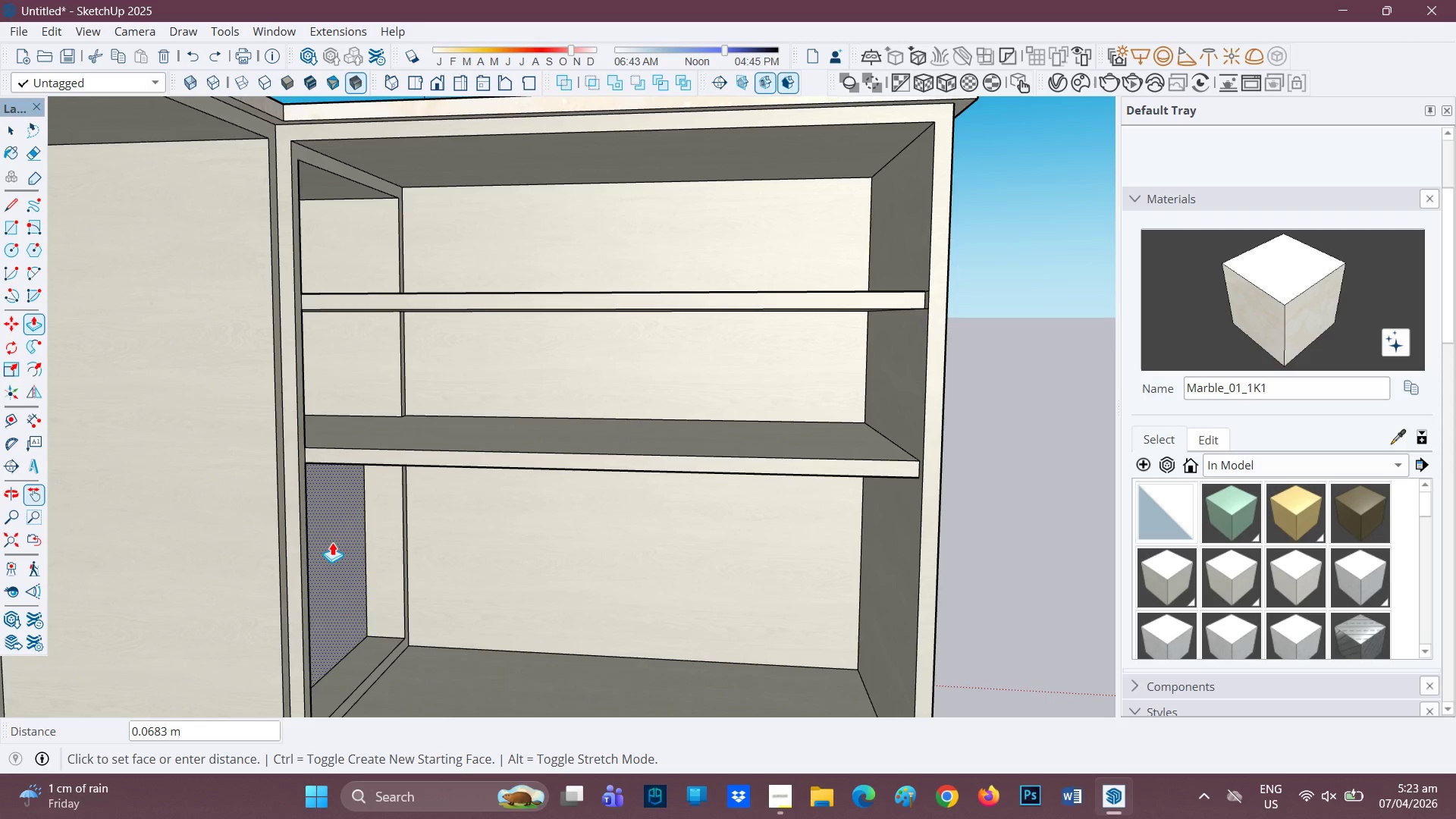 
key(Period)
 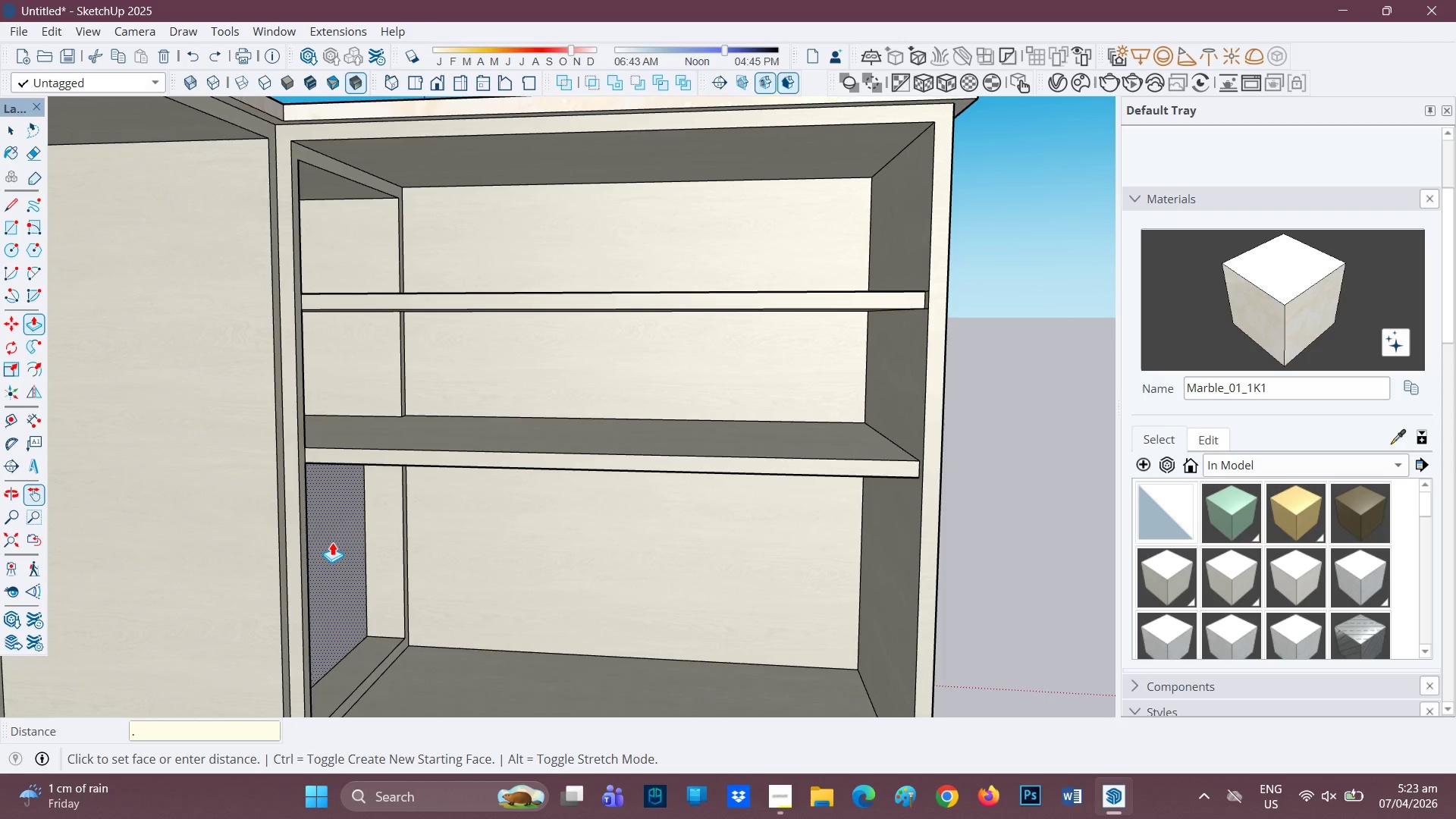 
key(2)
 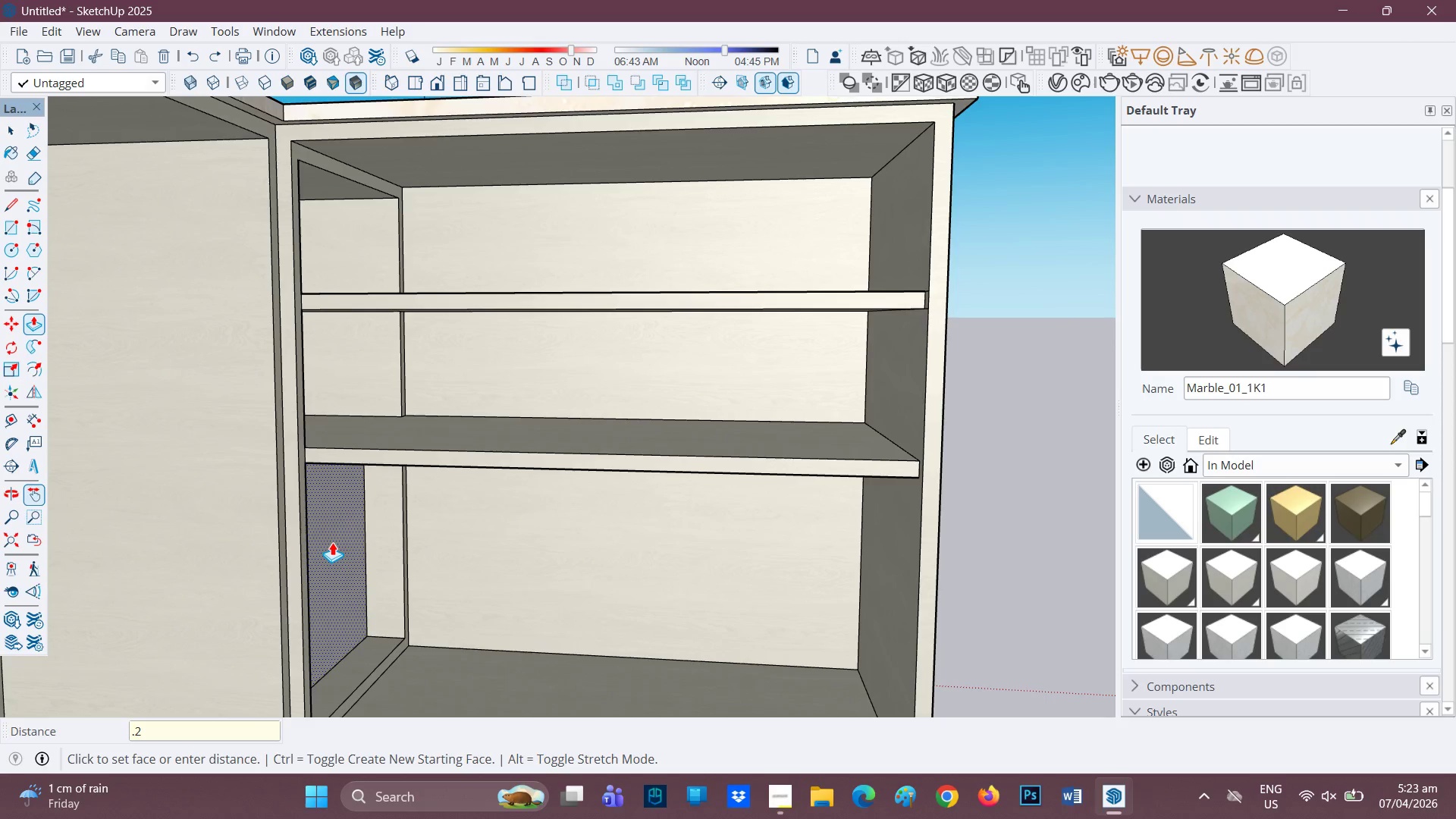 
key(Enter)
 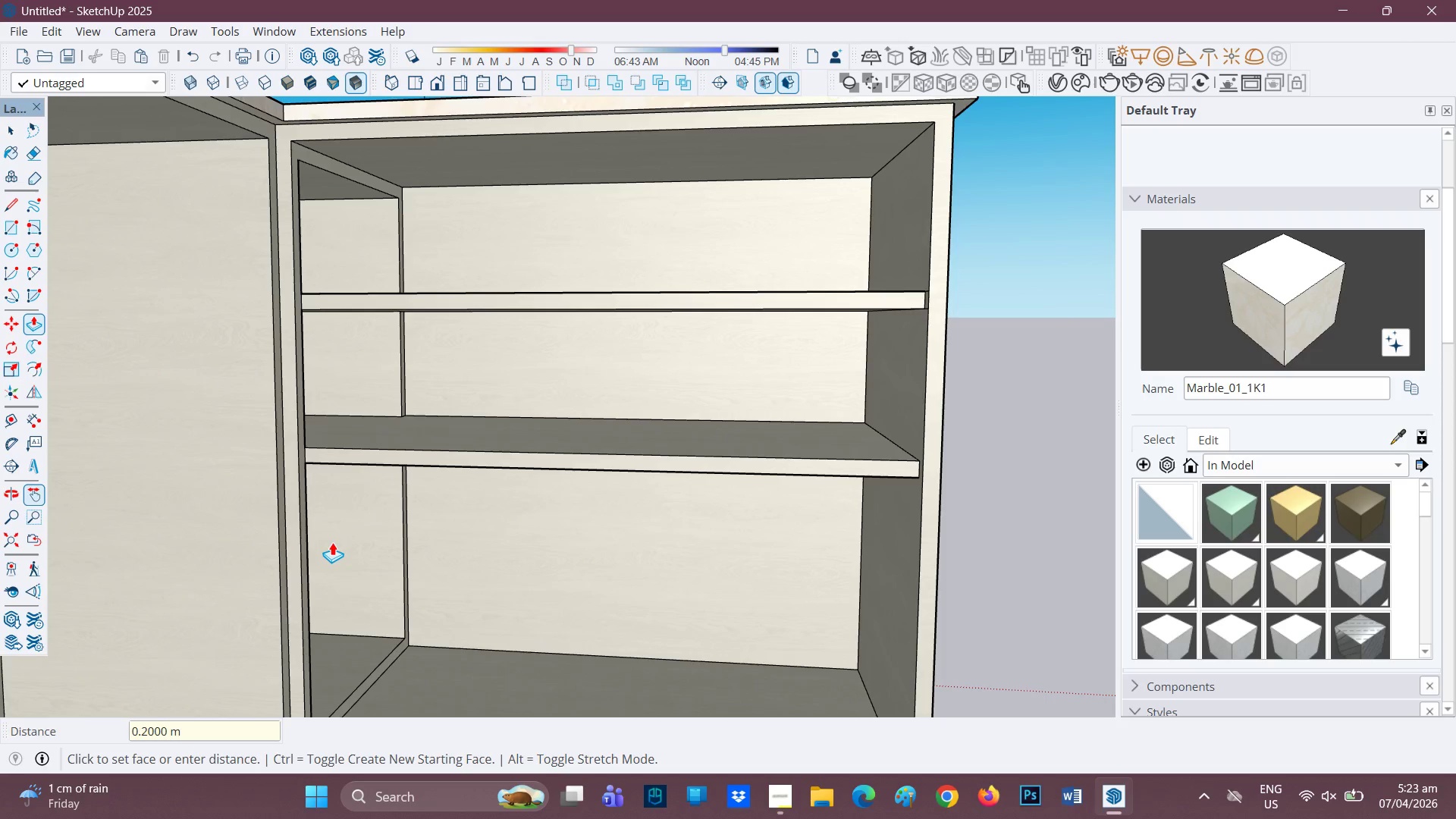 
scroll: coordinate [398, 529], scroll_direction: down, amount: 4.0
 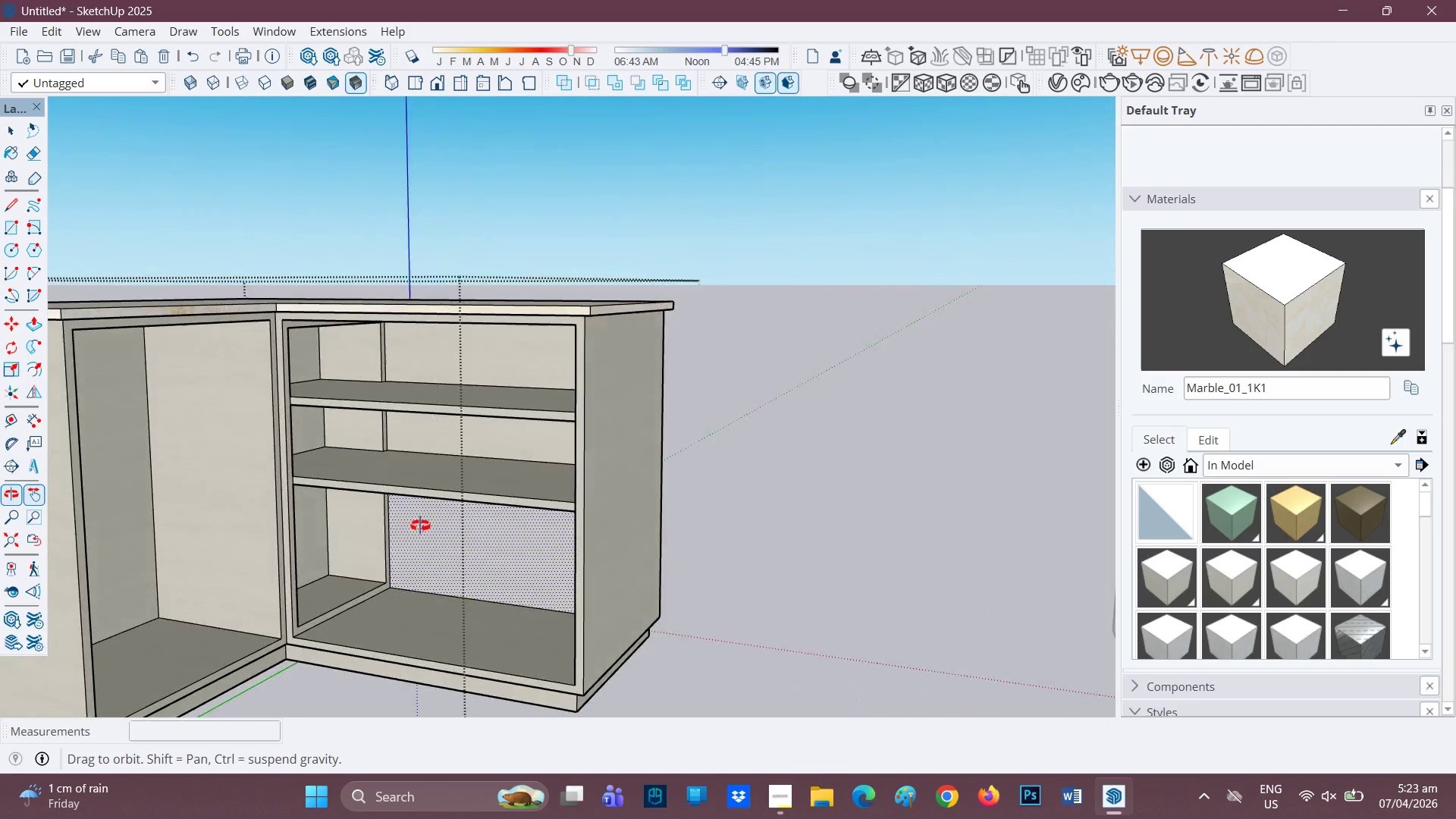 
wait(5.74)
 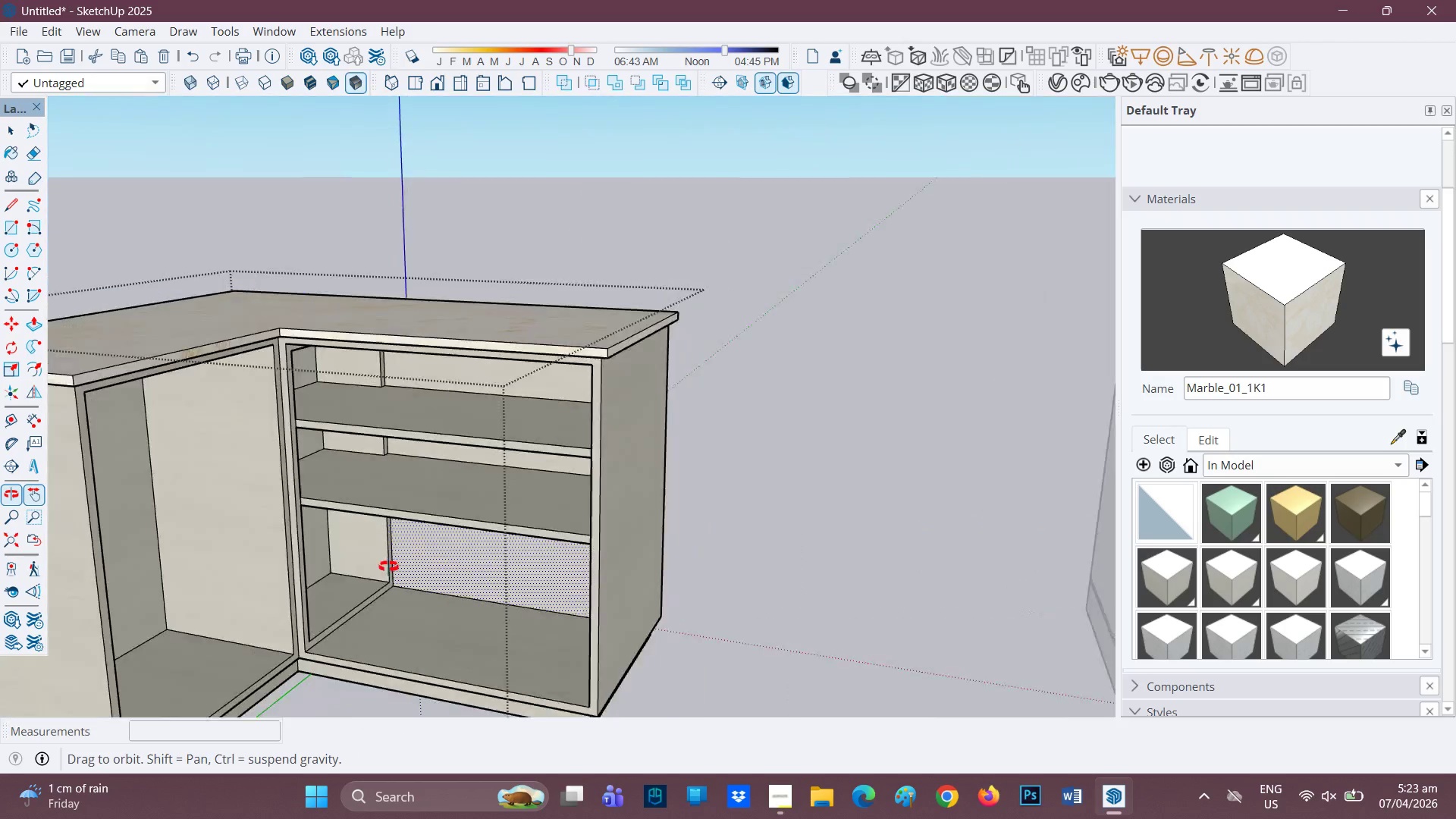 
scroll: coordinate [573, 325], scroll_direction: up, amount: 3.0
 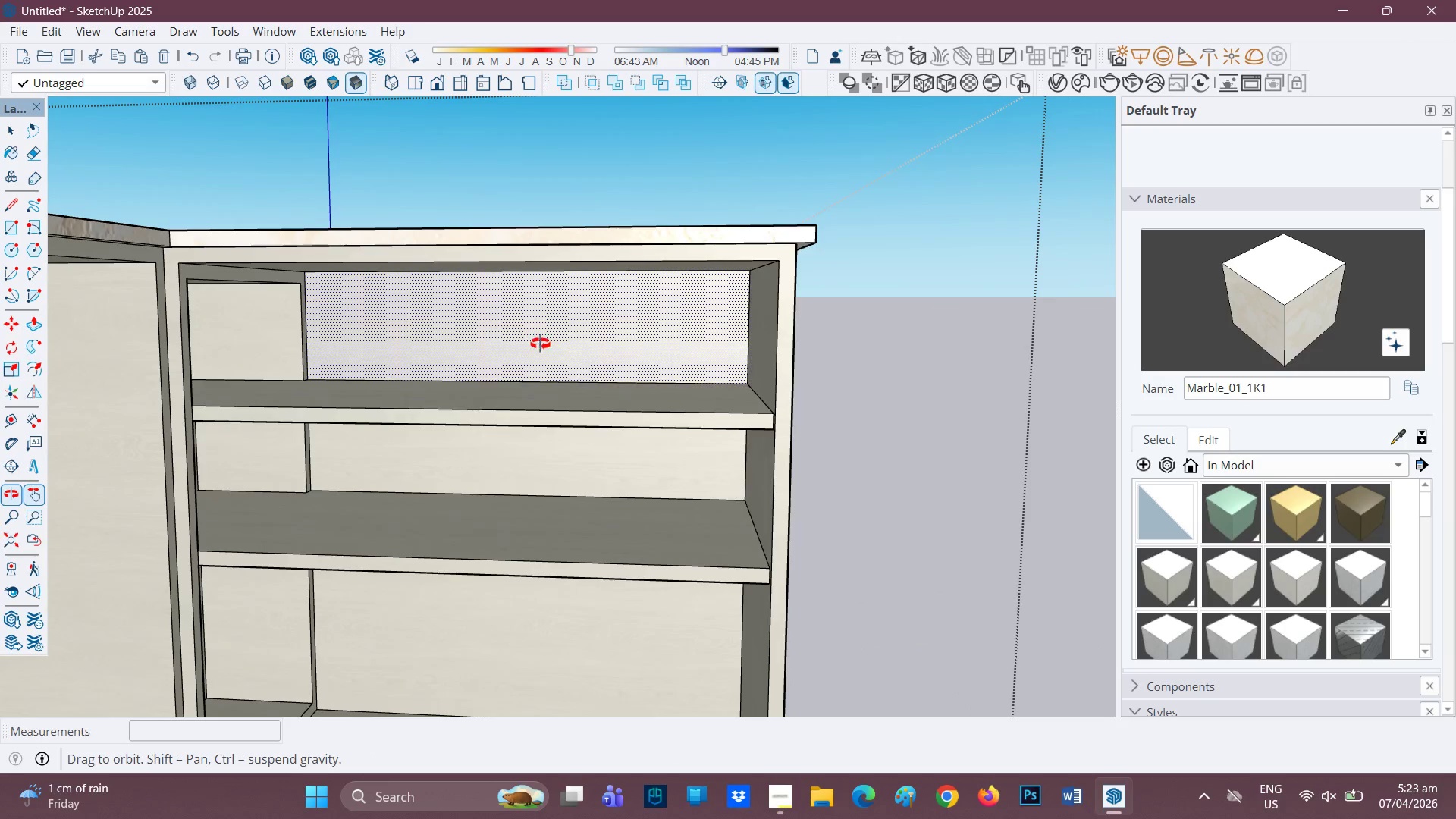 
scroll: coordinate [563, 351], scroll_direction: down, amount: 2.0
 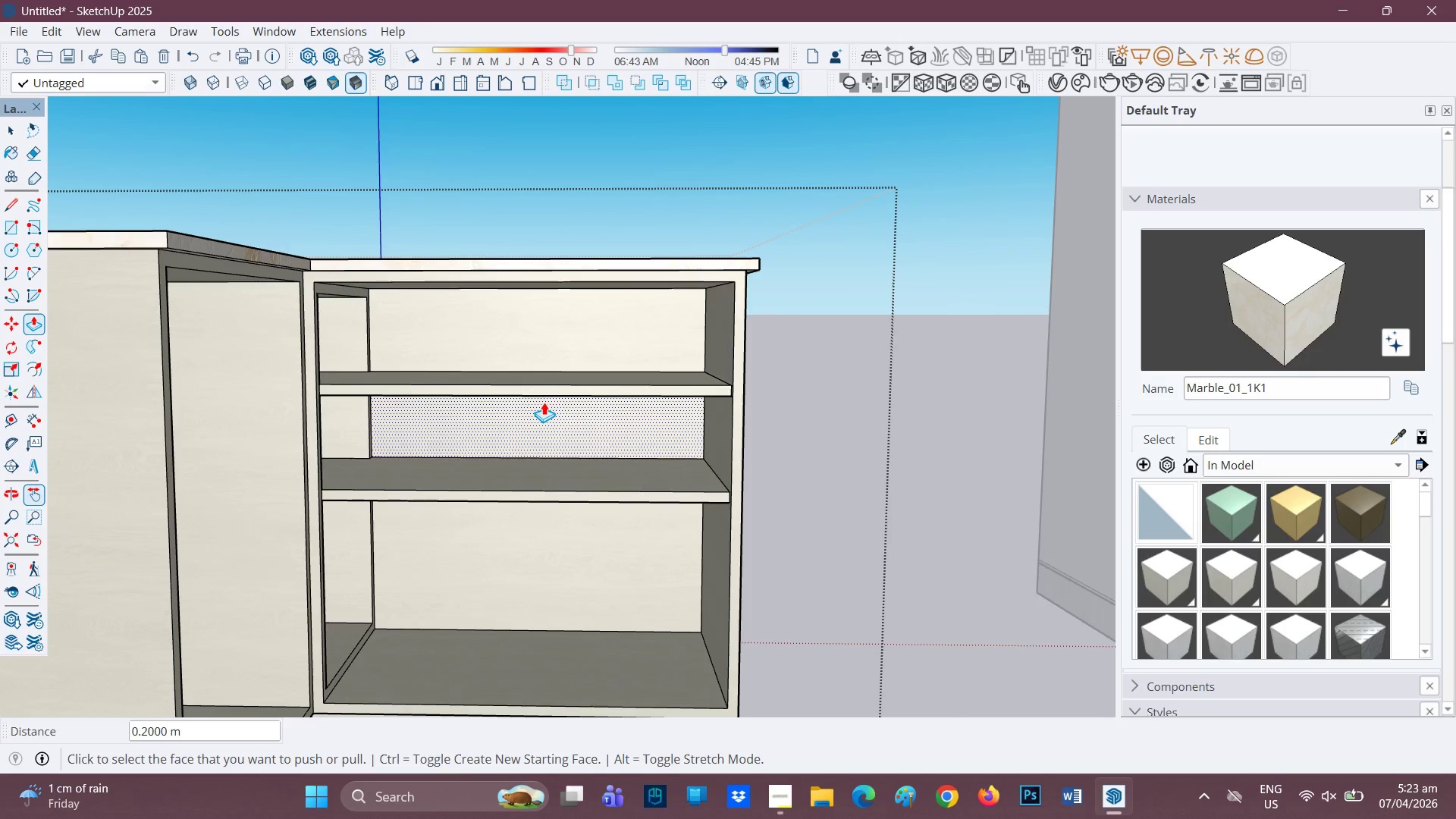 
key(H)
 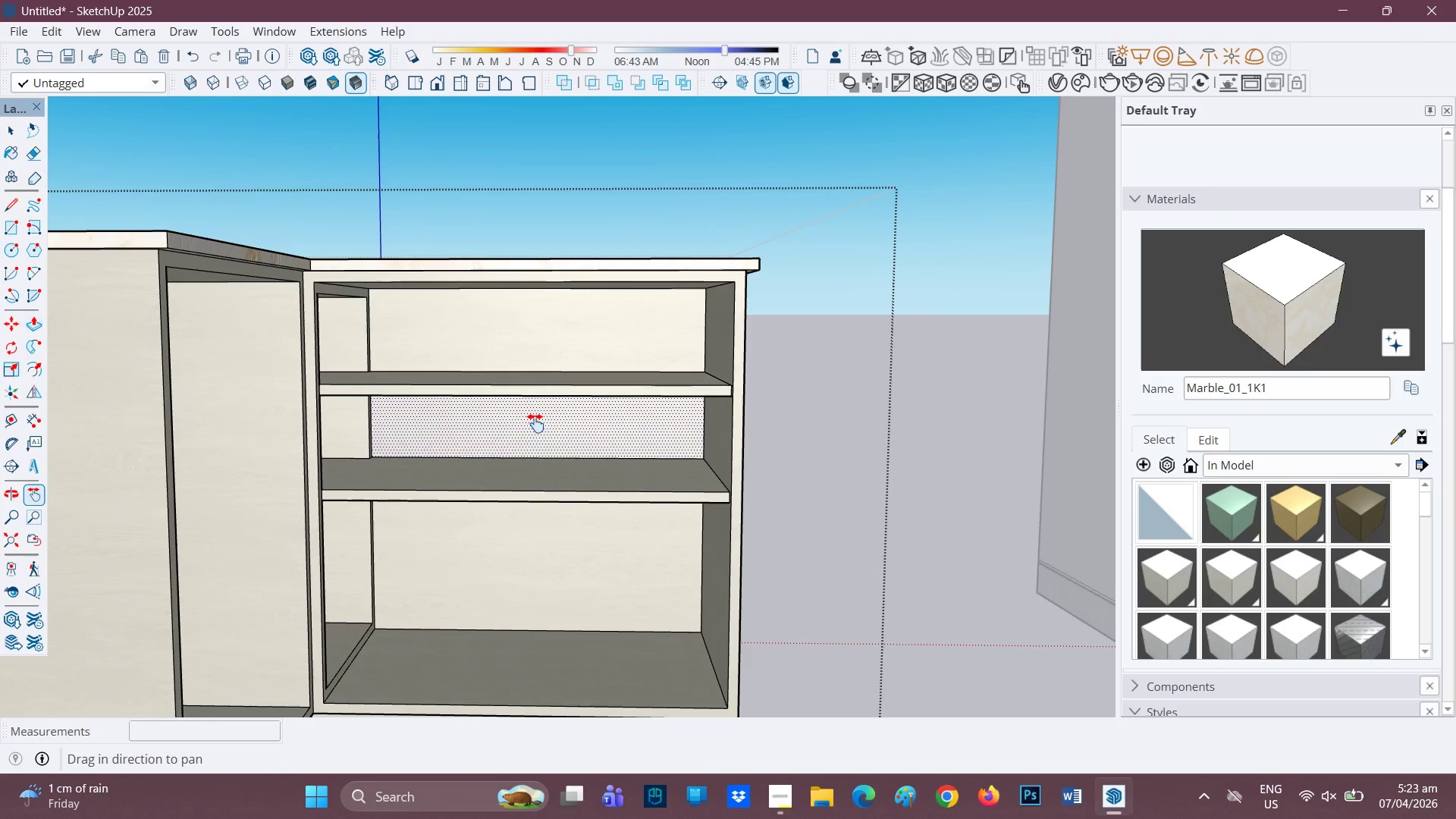 
left_click_drag(start_coordinate=[535, 423], to_coordinate=[602, 277])
 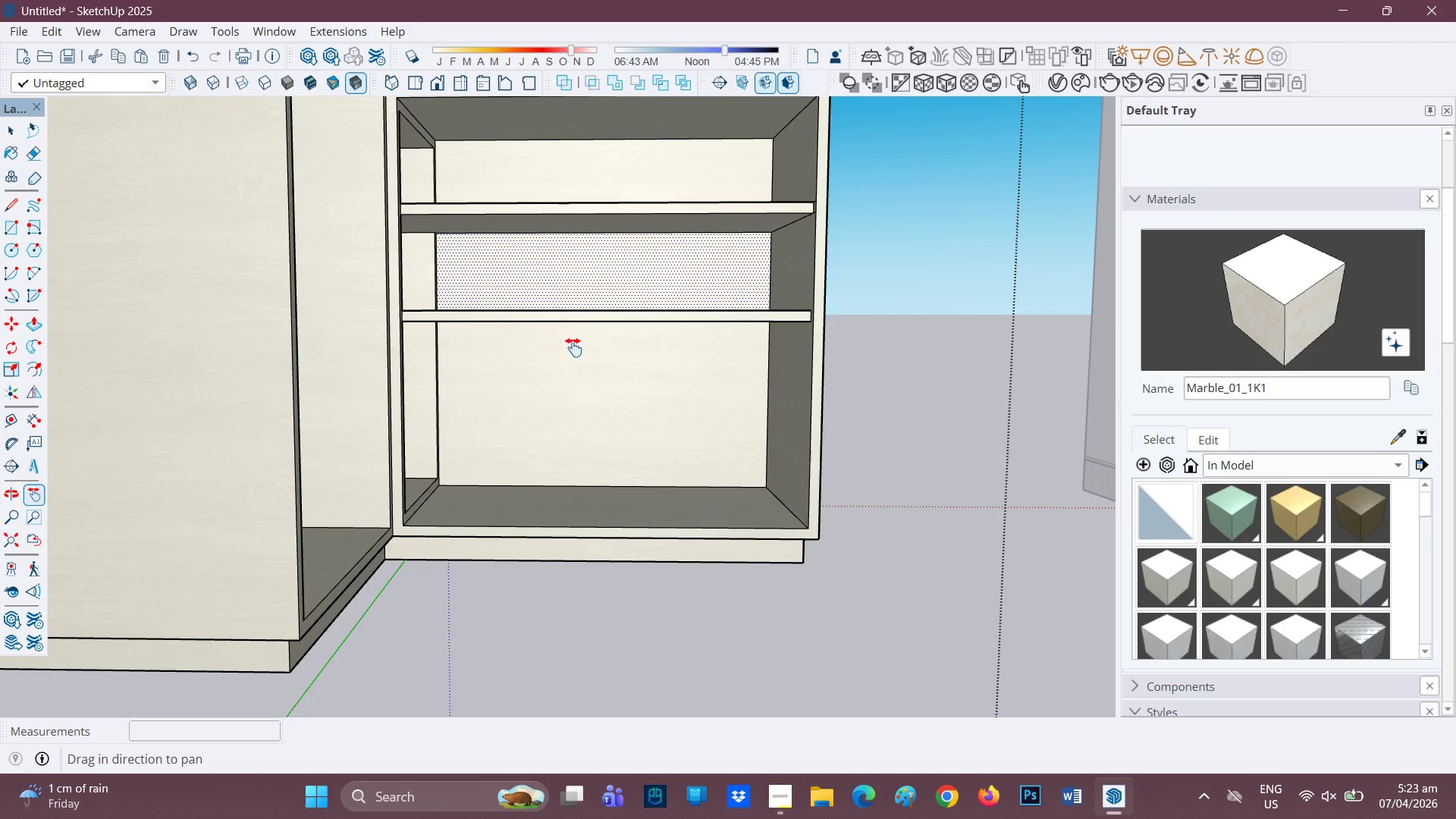 
scroll: coordinate [842, 391], scroll_direction: up, amount: 4.0
 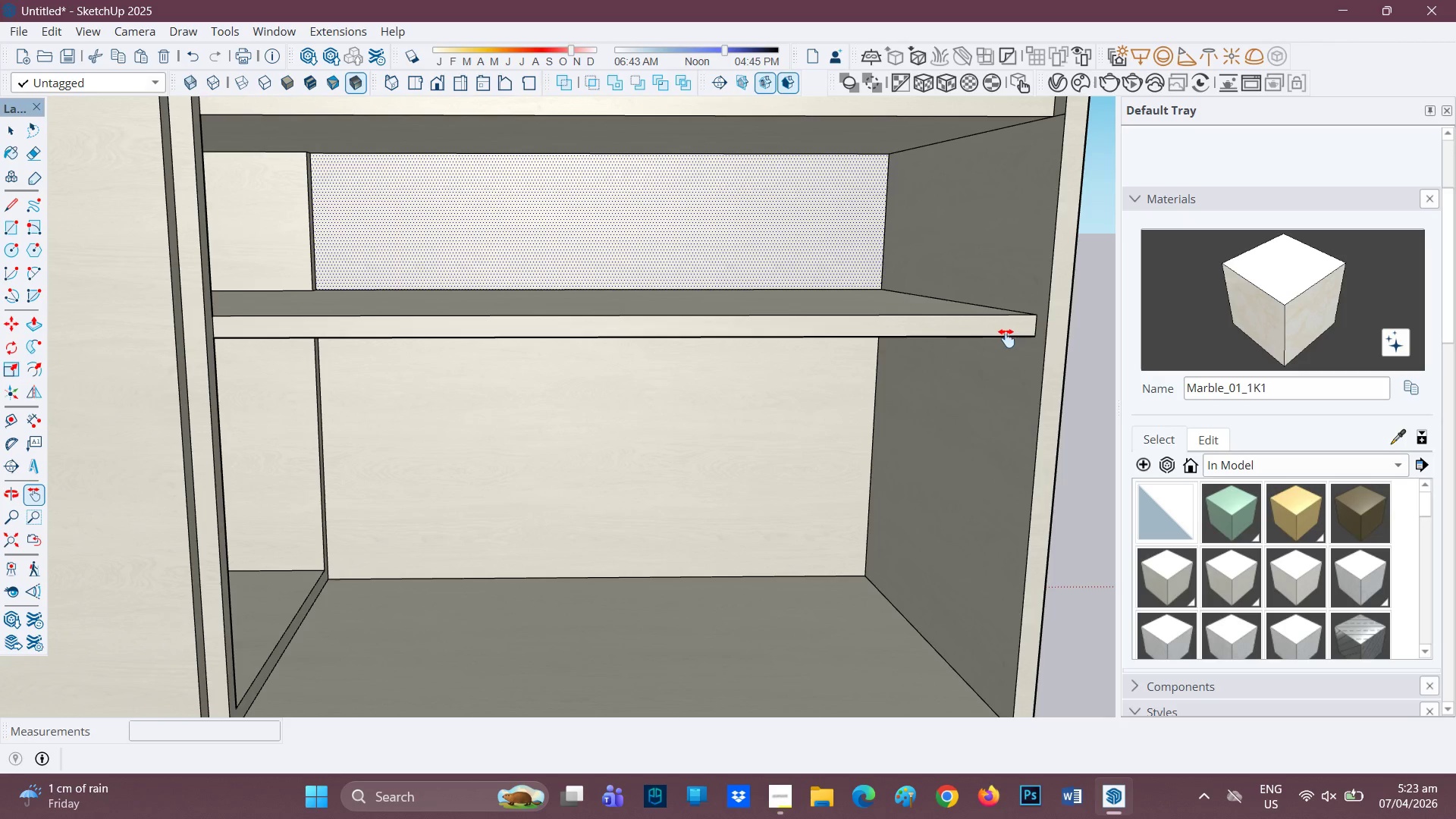 
key(P)
 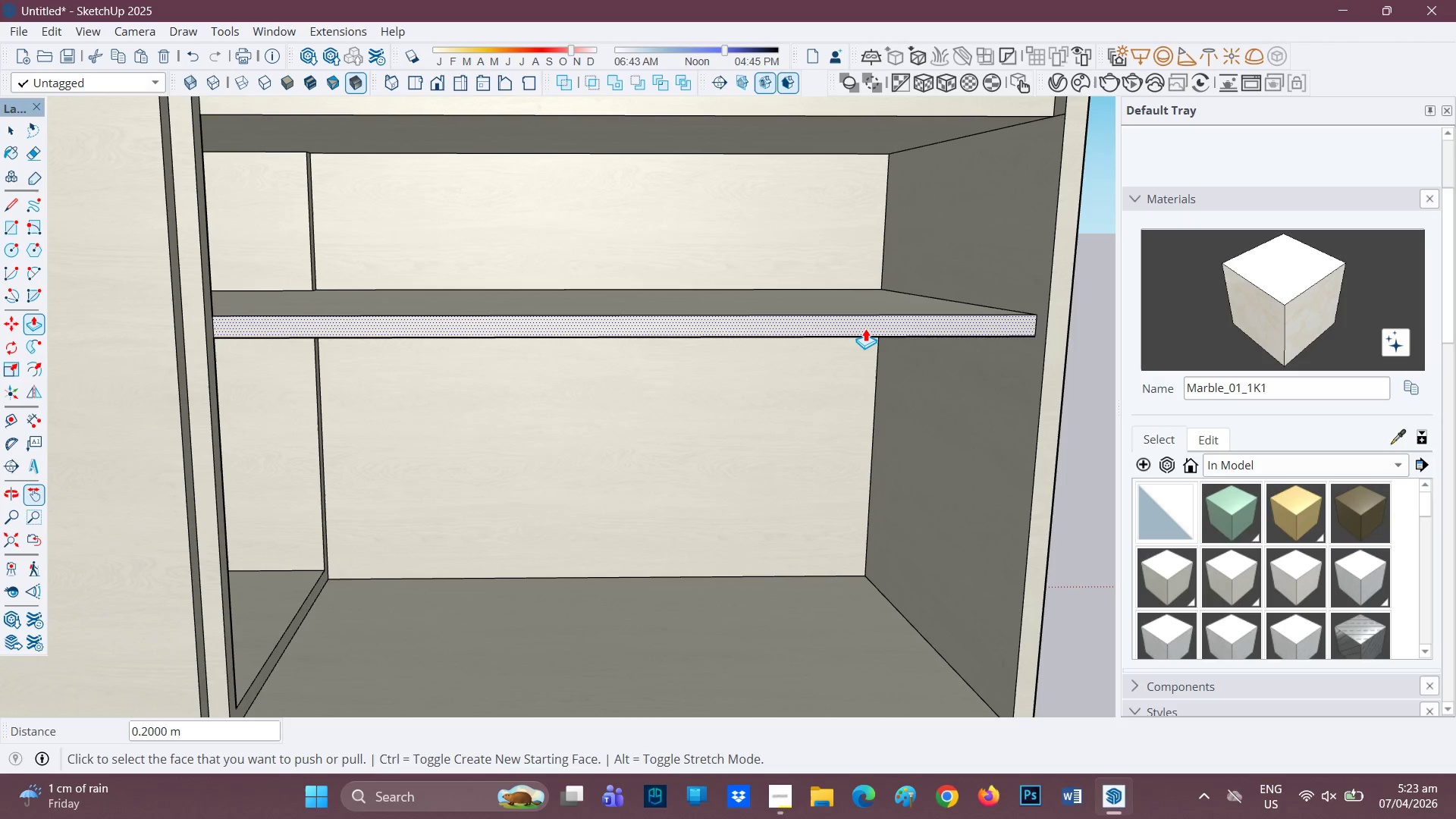 
left_click([865, 328])
 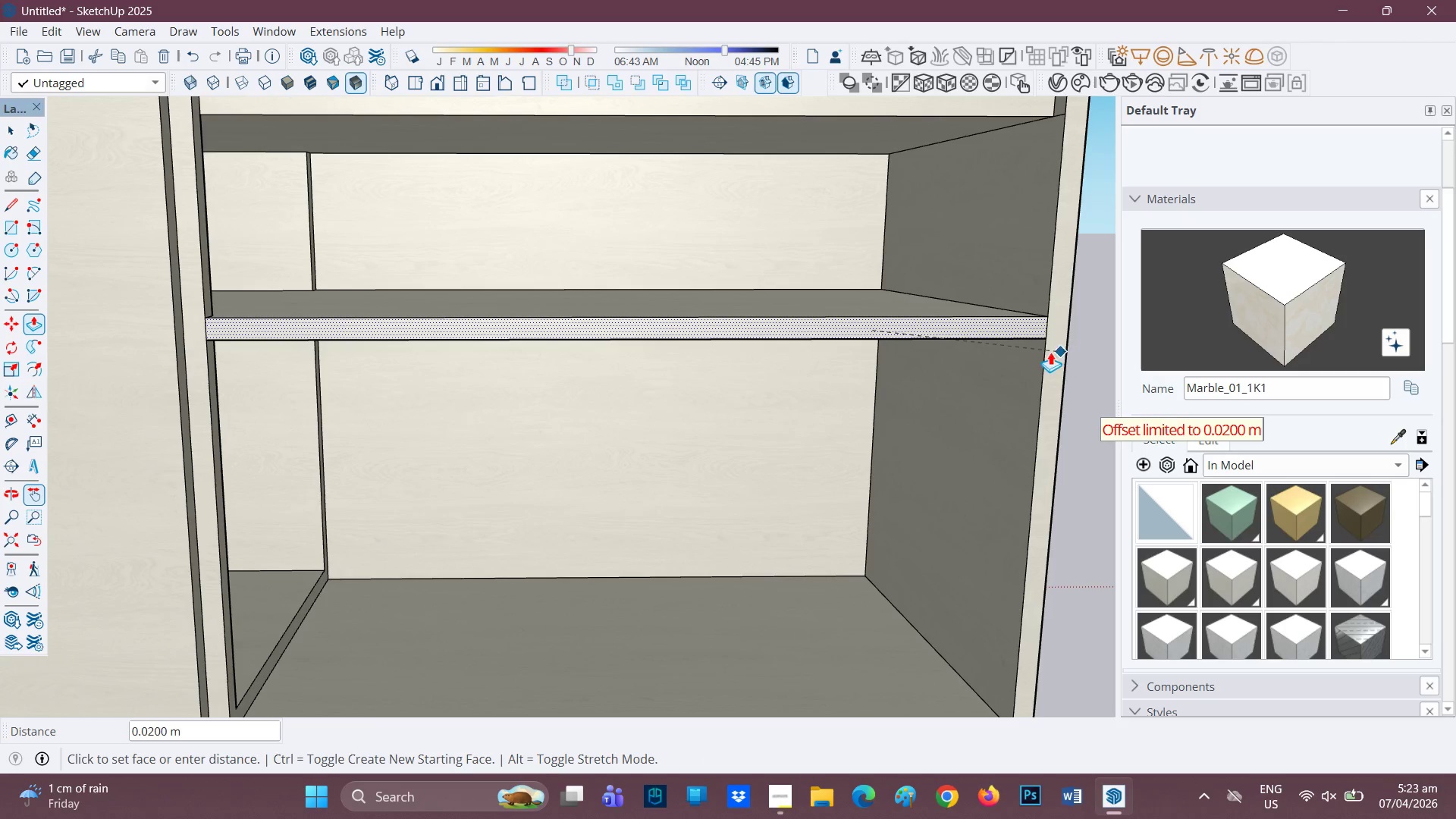 
left_click([1049, 352])
 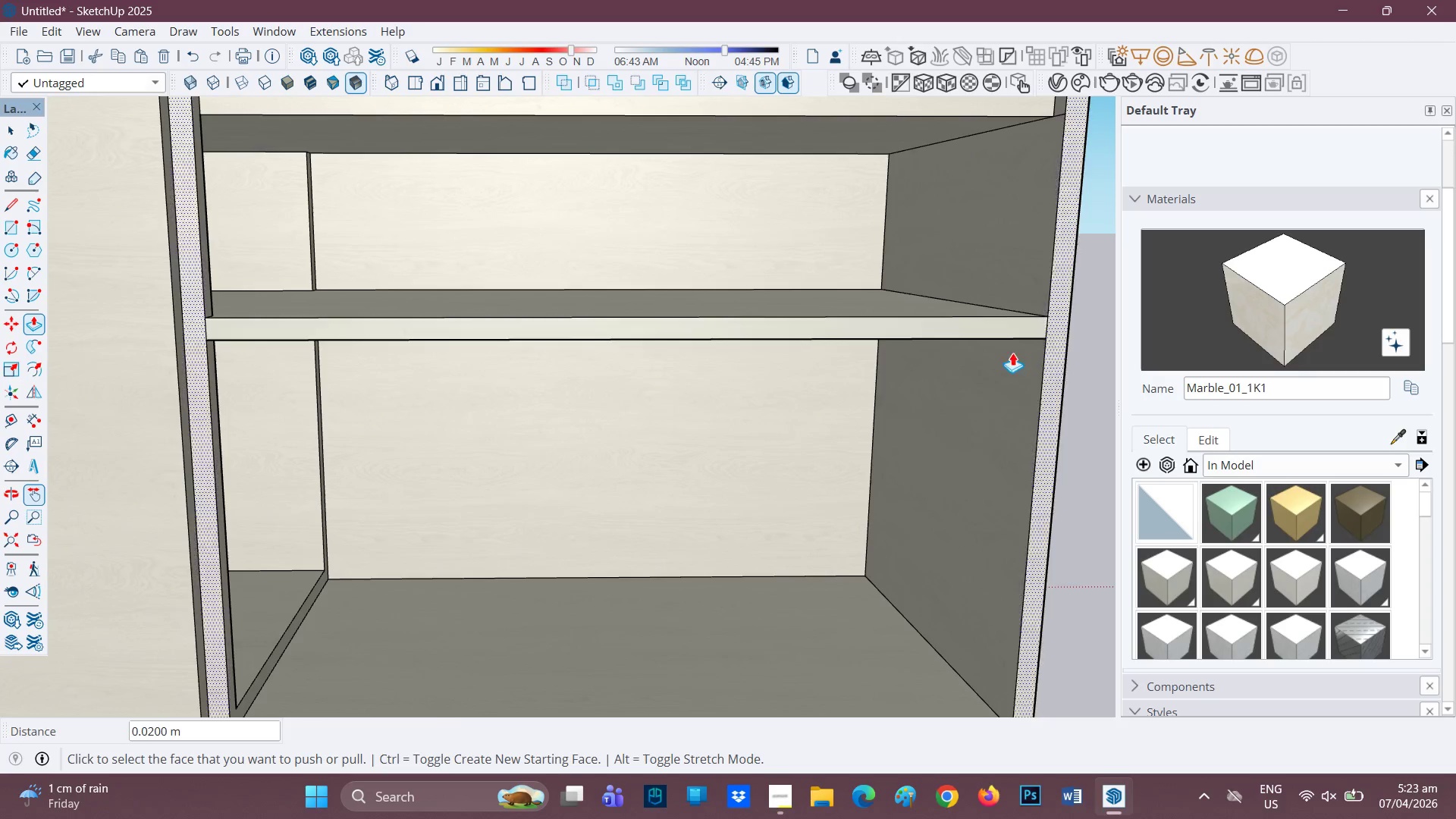 
scroll: coordinate [976, 345], scroll_direction: down, amount: 4.0
 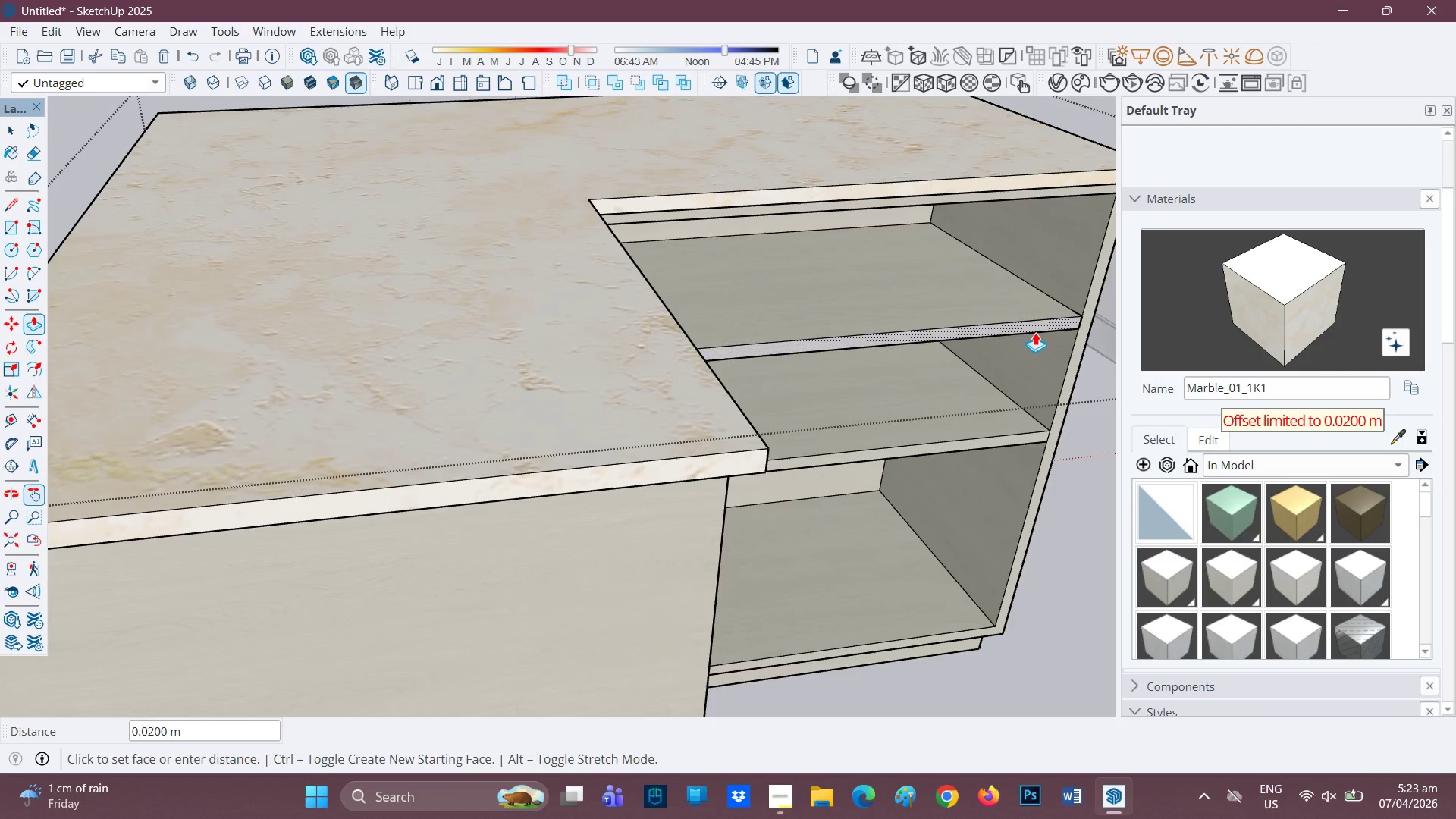 
left_click([1065, 389])
 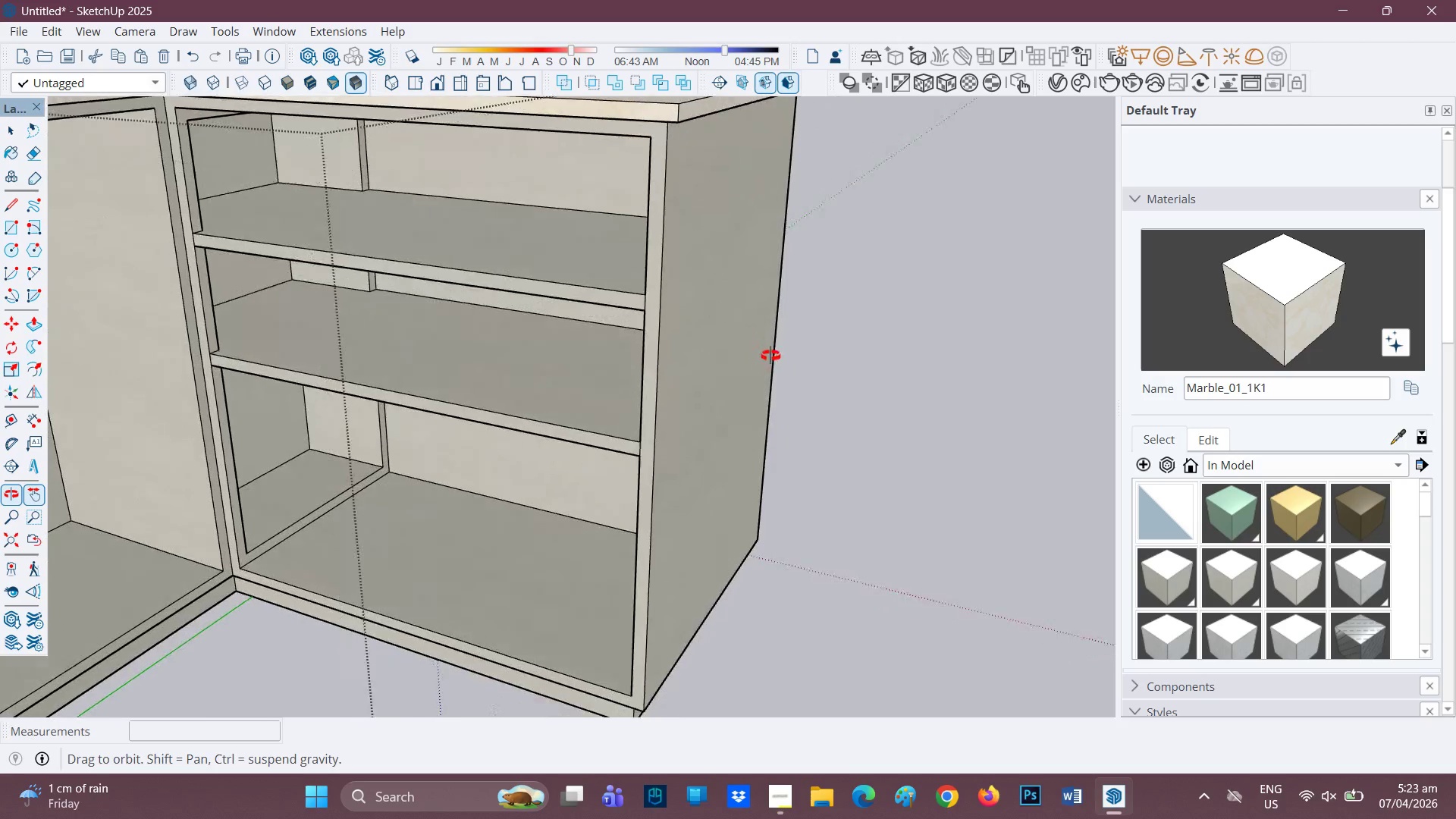 
wait(9.38)
 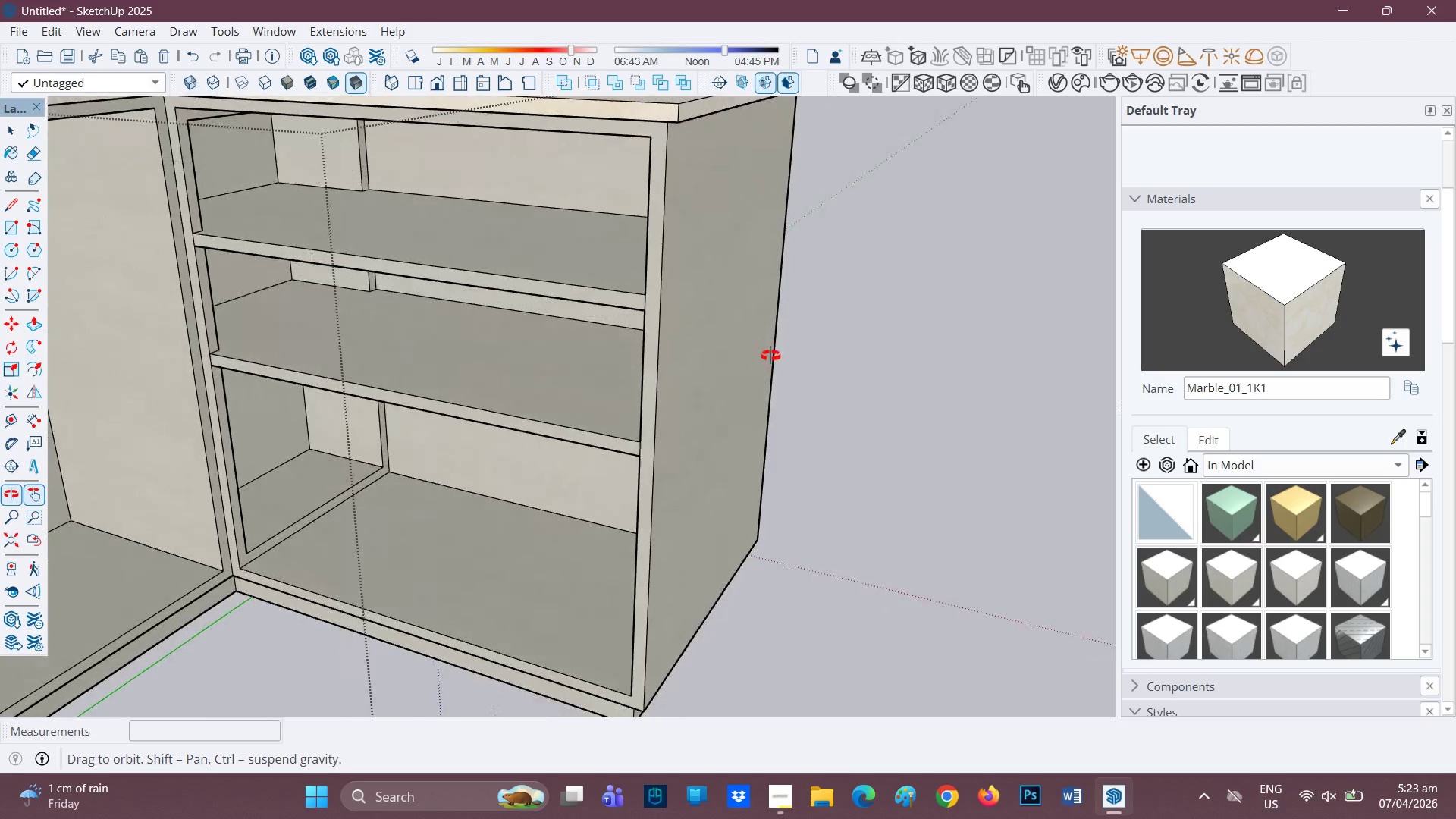 
left_click([332, 140])
 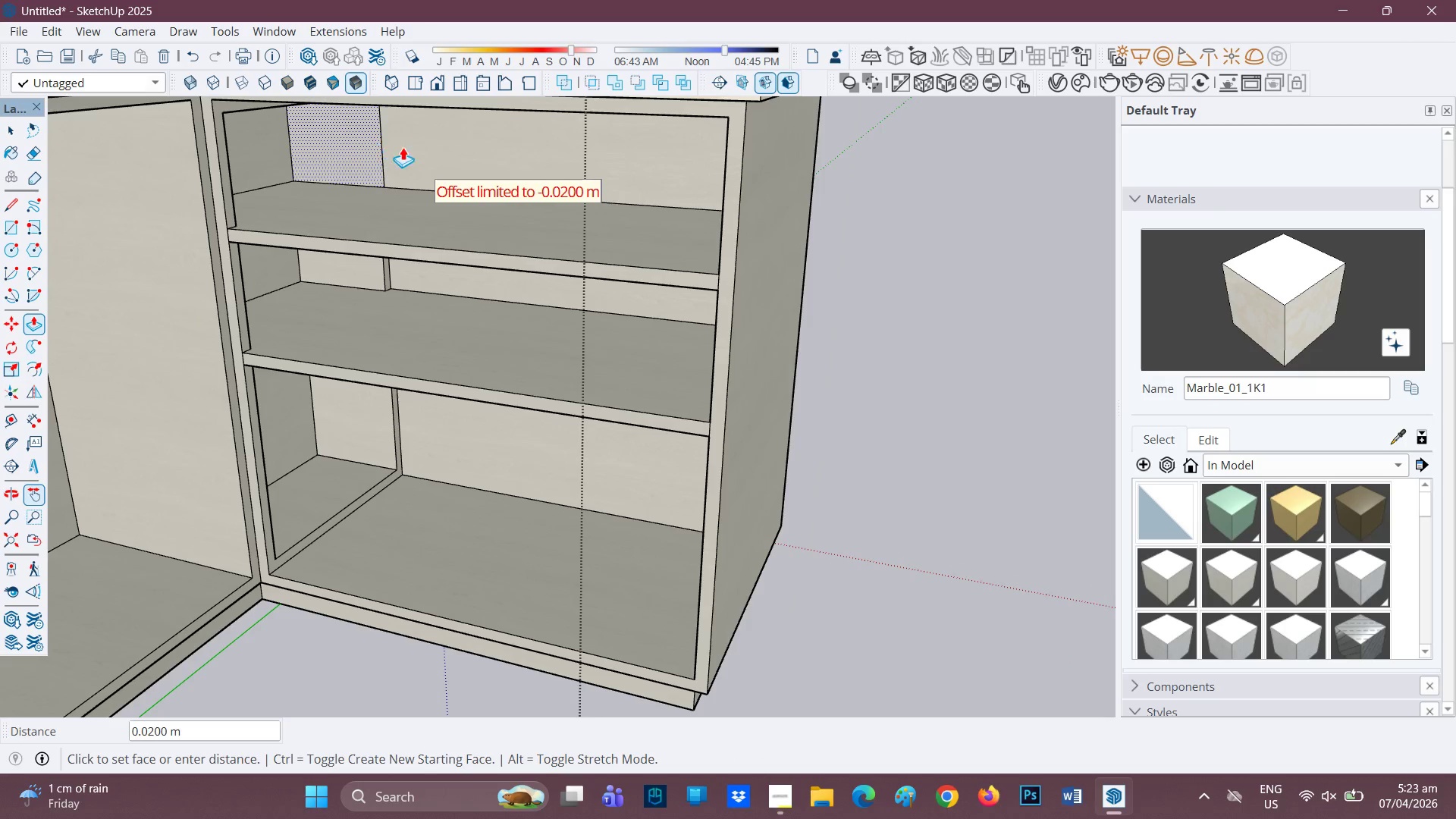 
left_click([419, 152])
 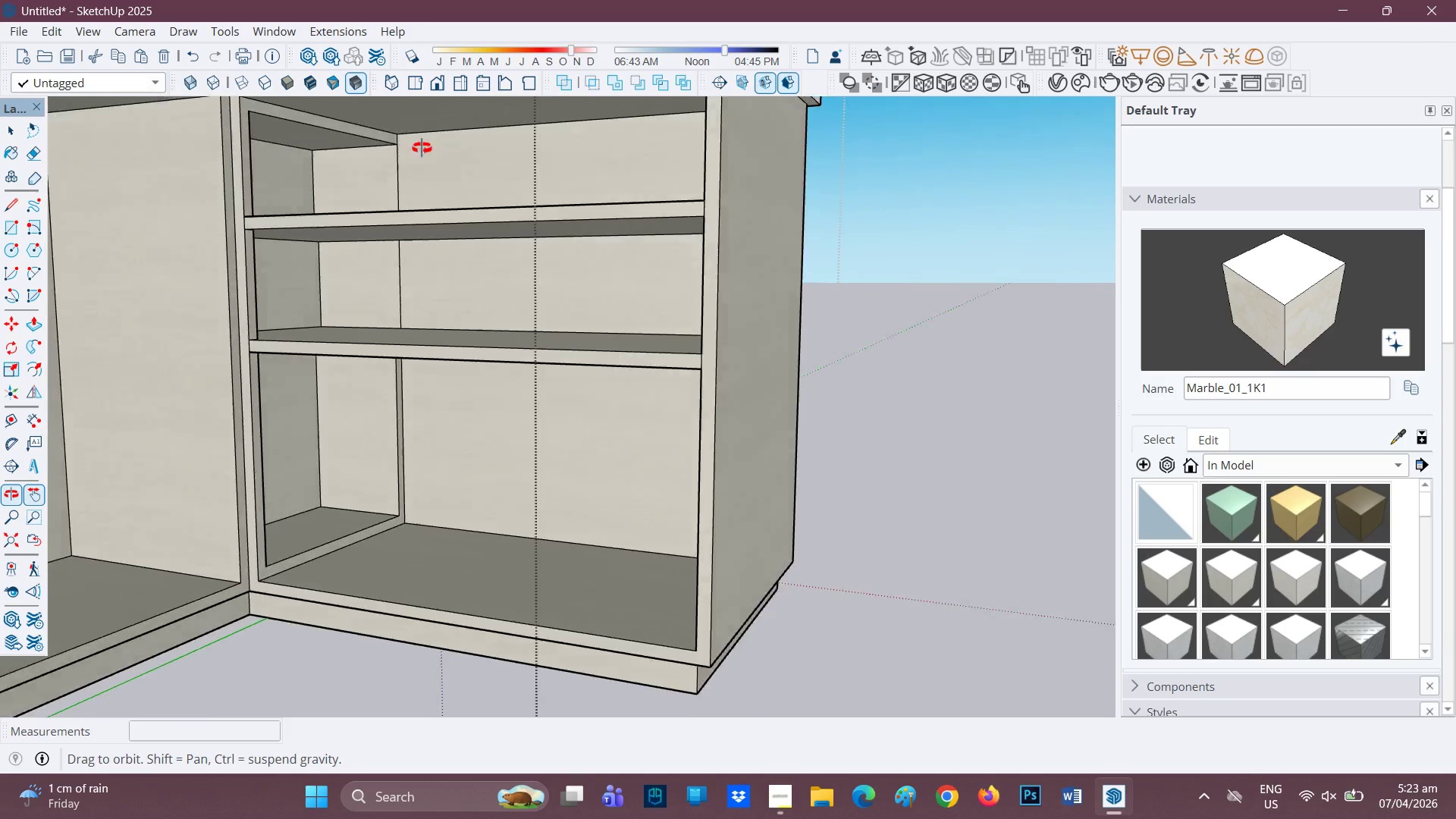 
wait(6.05)
 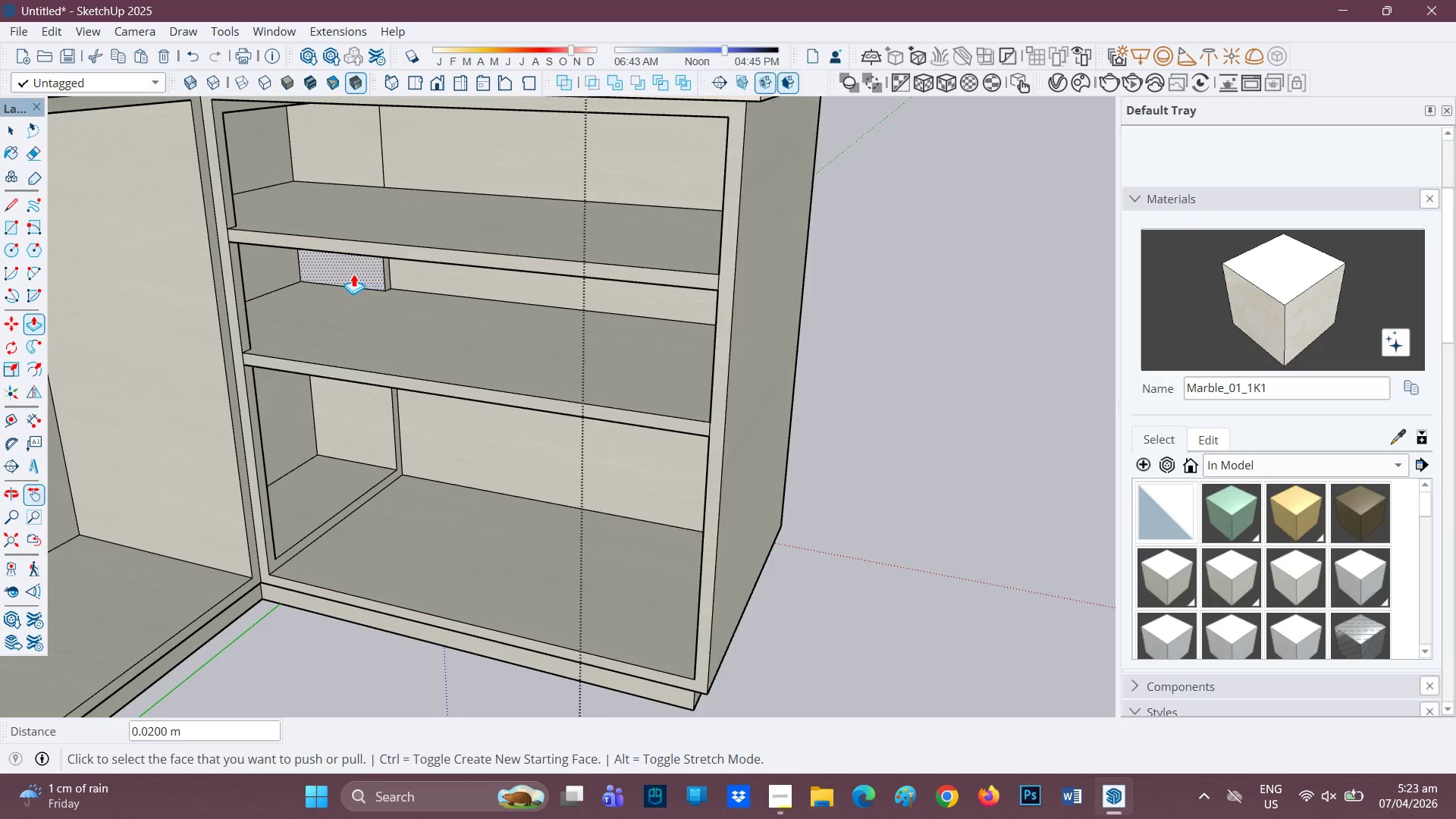 
key(Control+Z)
 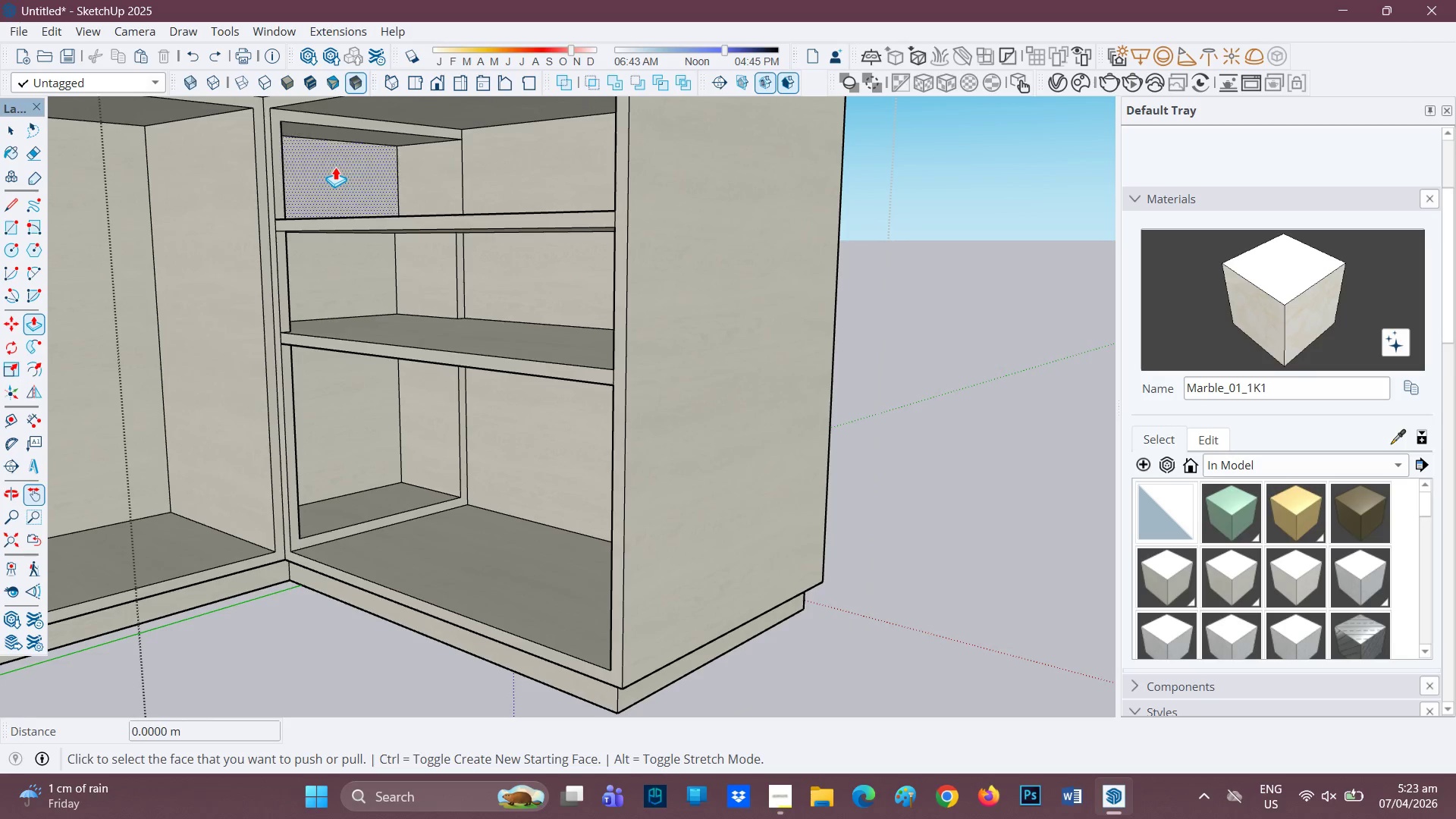 
key(Control+ControlLeft)
 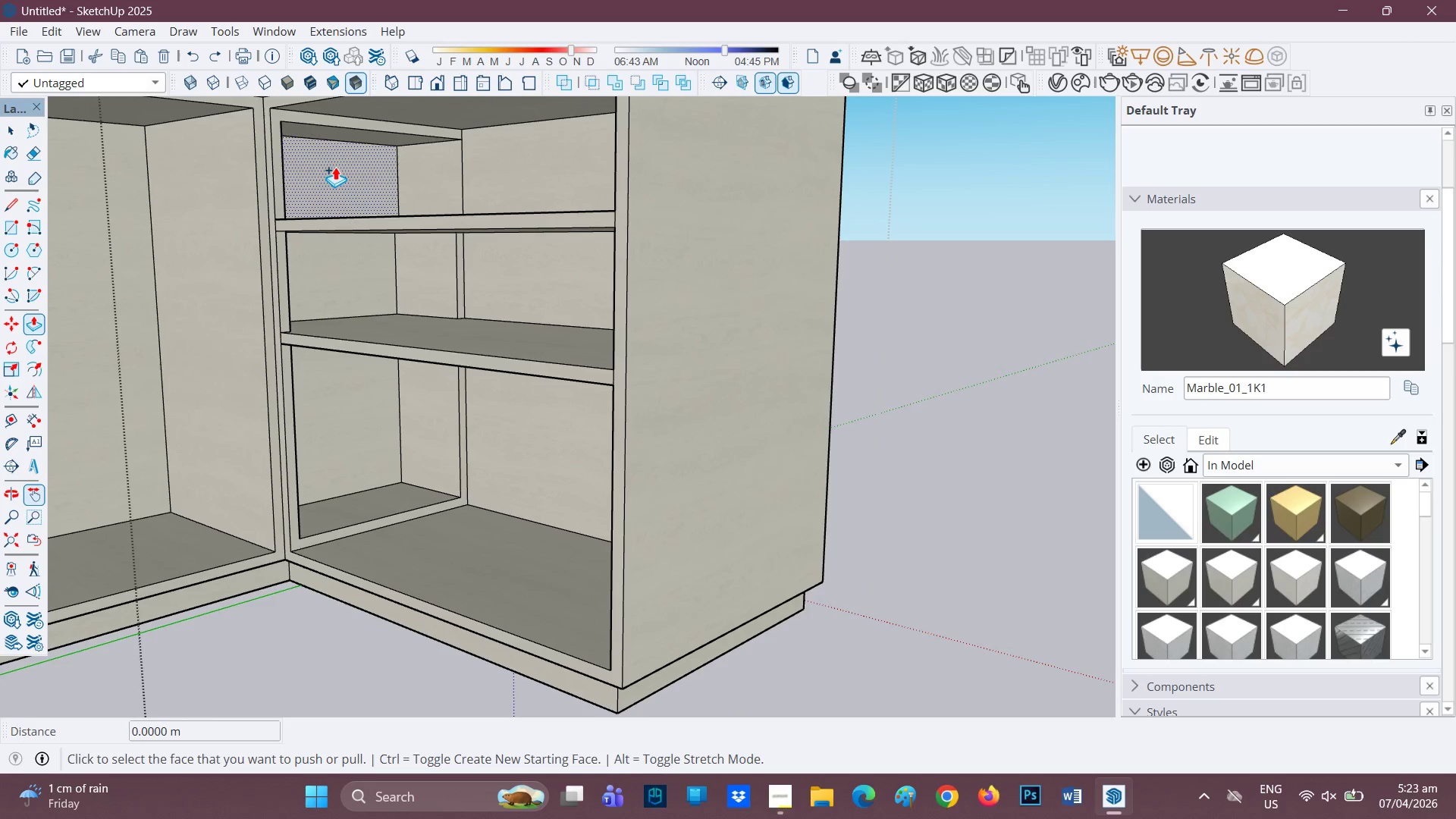 
key(Control+Z)
 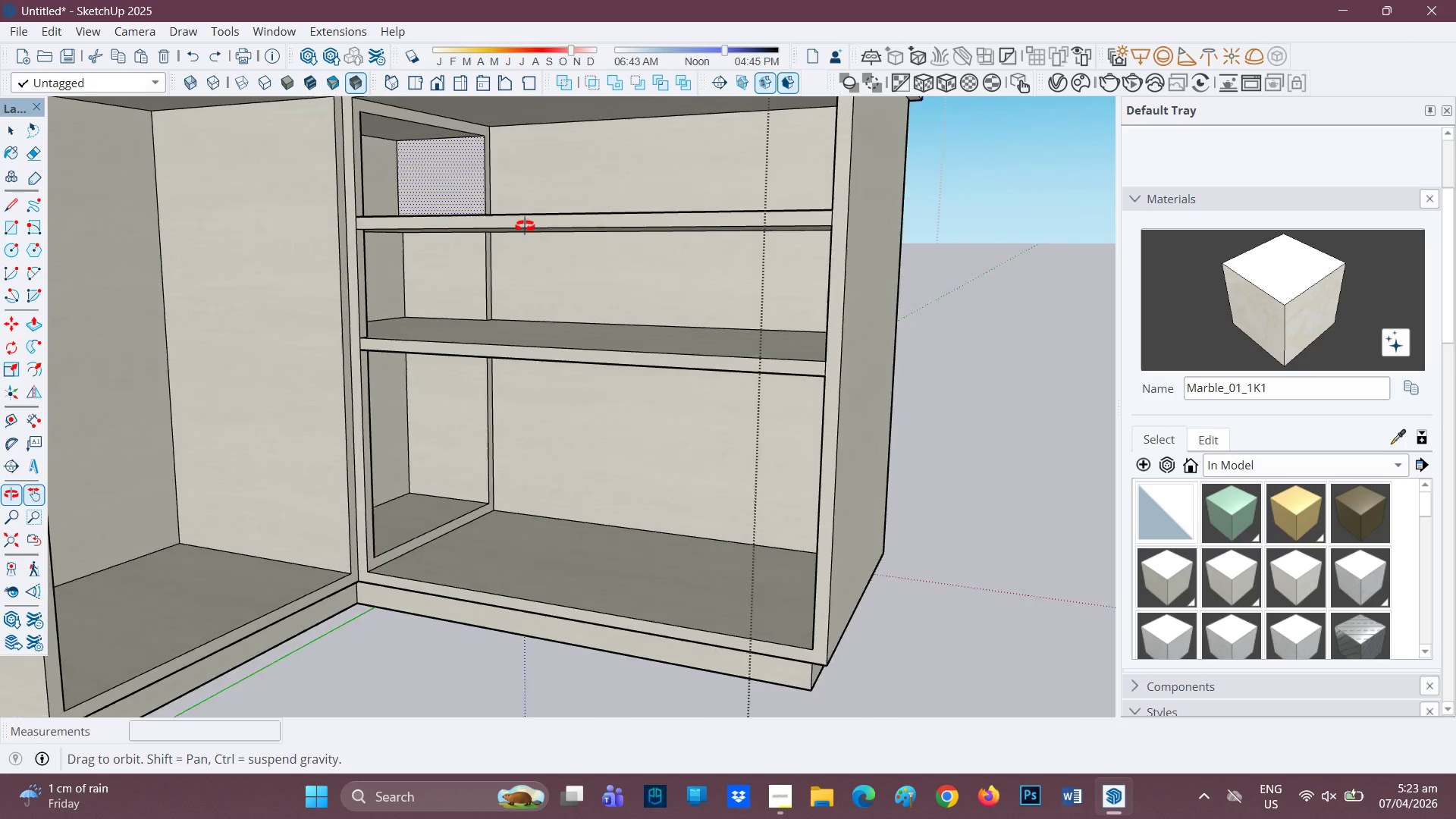 
scroll: coordinate [750, 469], scroll_direction: down, amount: 4.0
 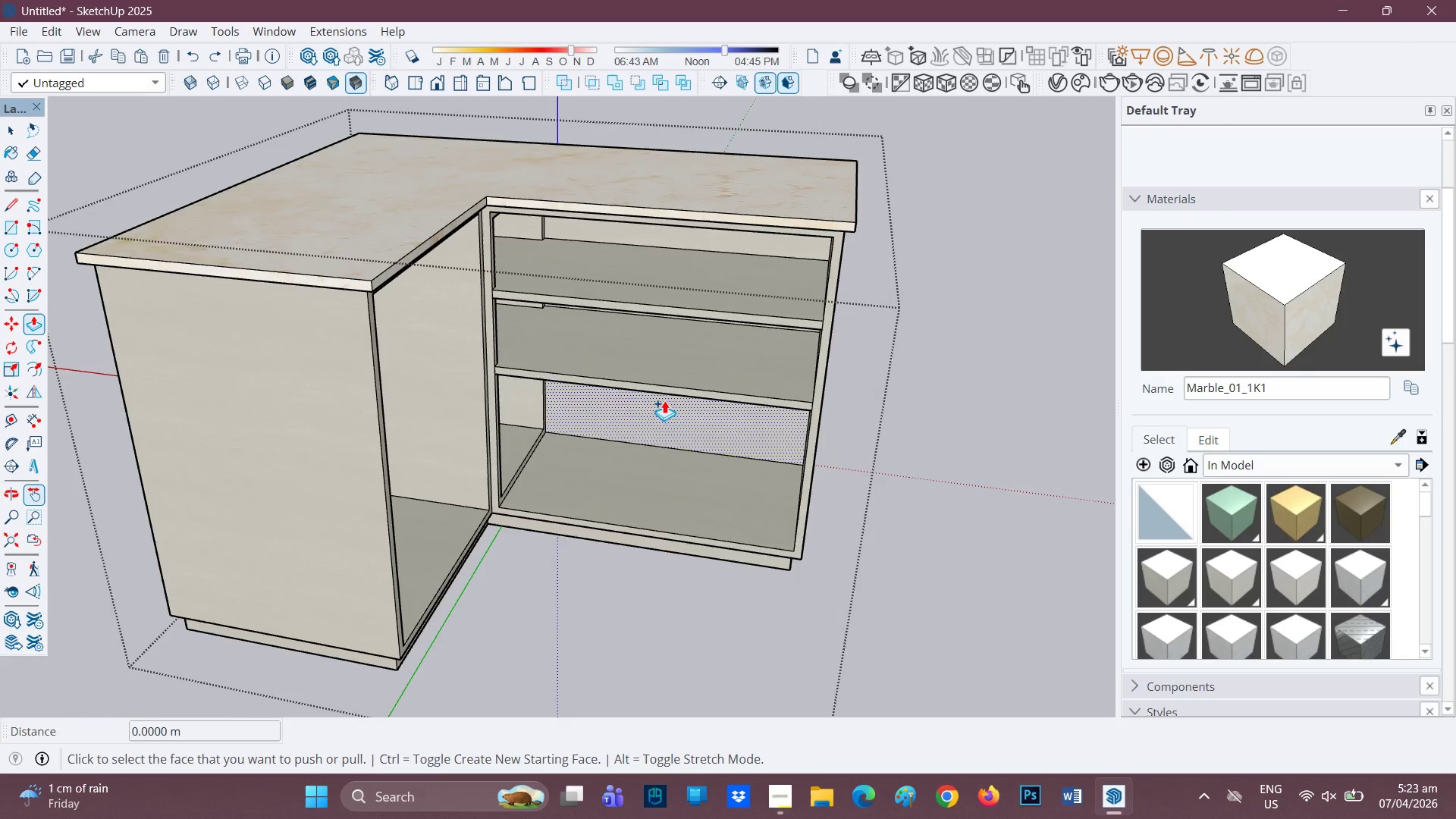 
scroll: coordinate [645, 347], scroll_direction: up, amount: 7.0
 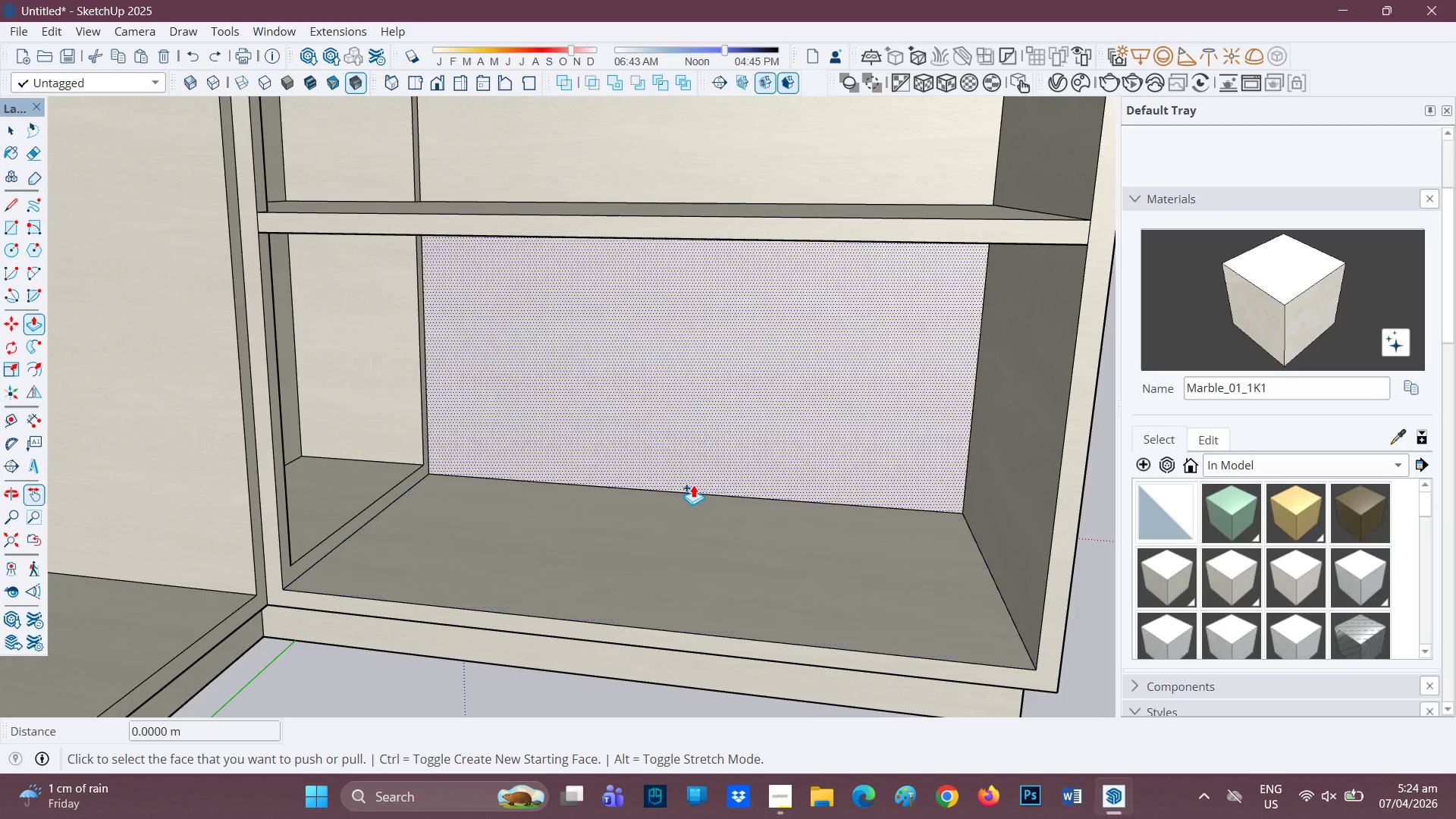 
key(L)
 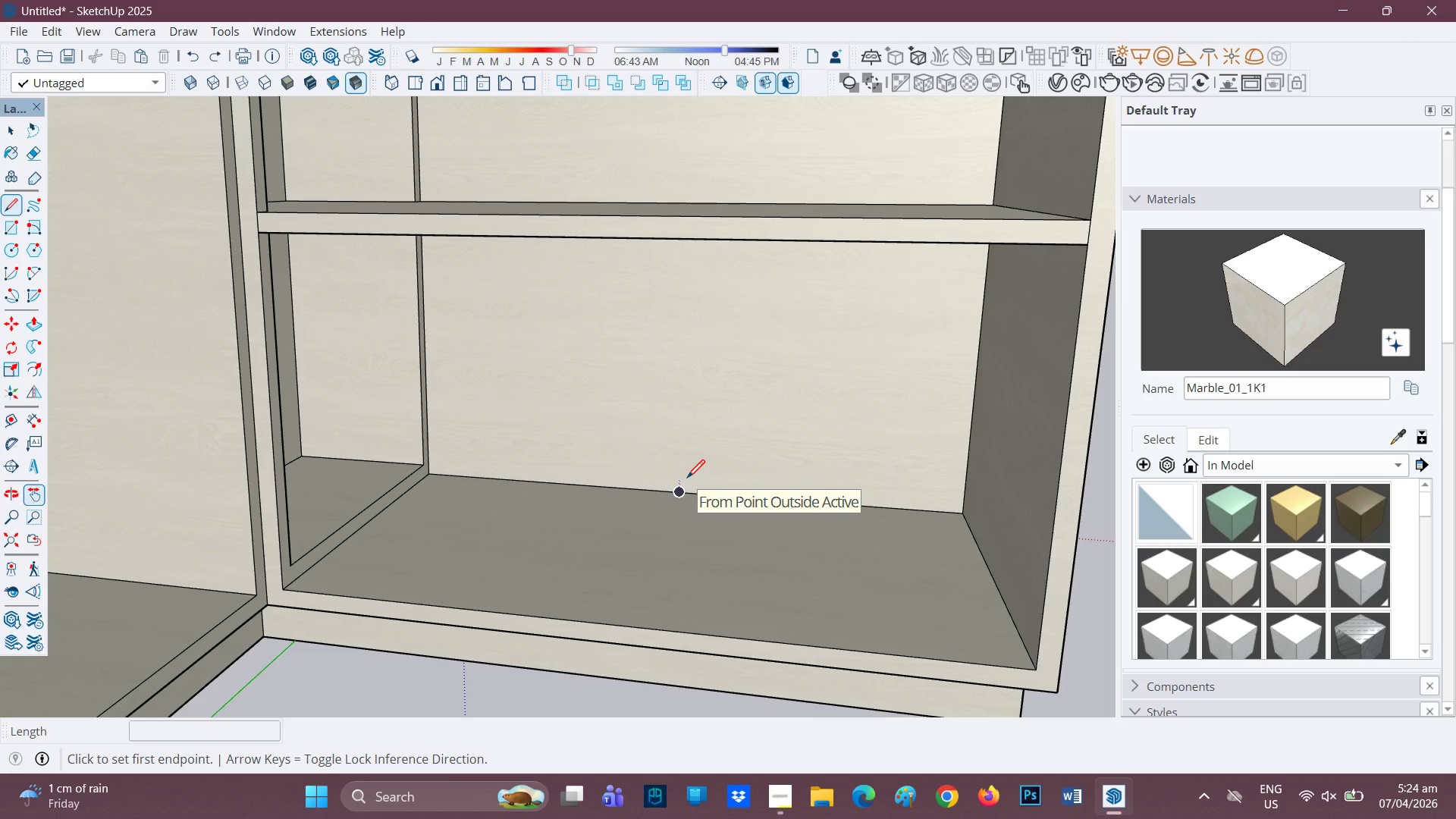 
scroll: coordinate [653, 507], scroll_direction: down, amount: 2.0
 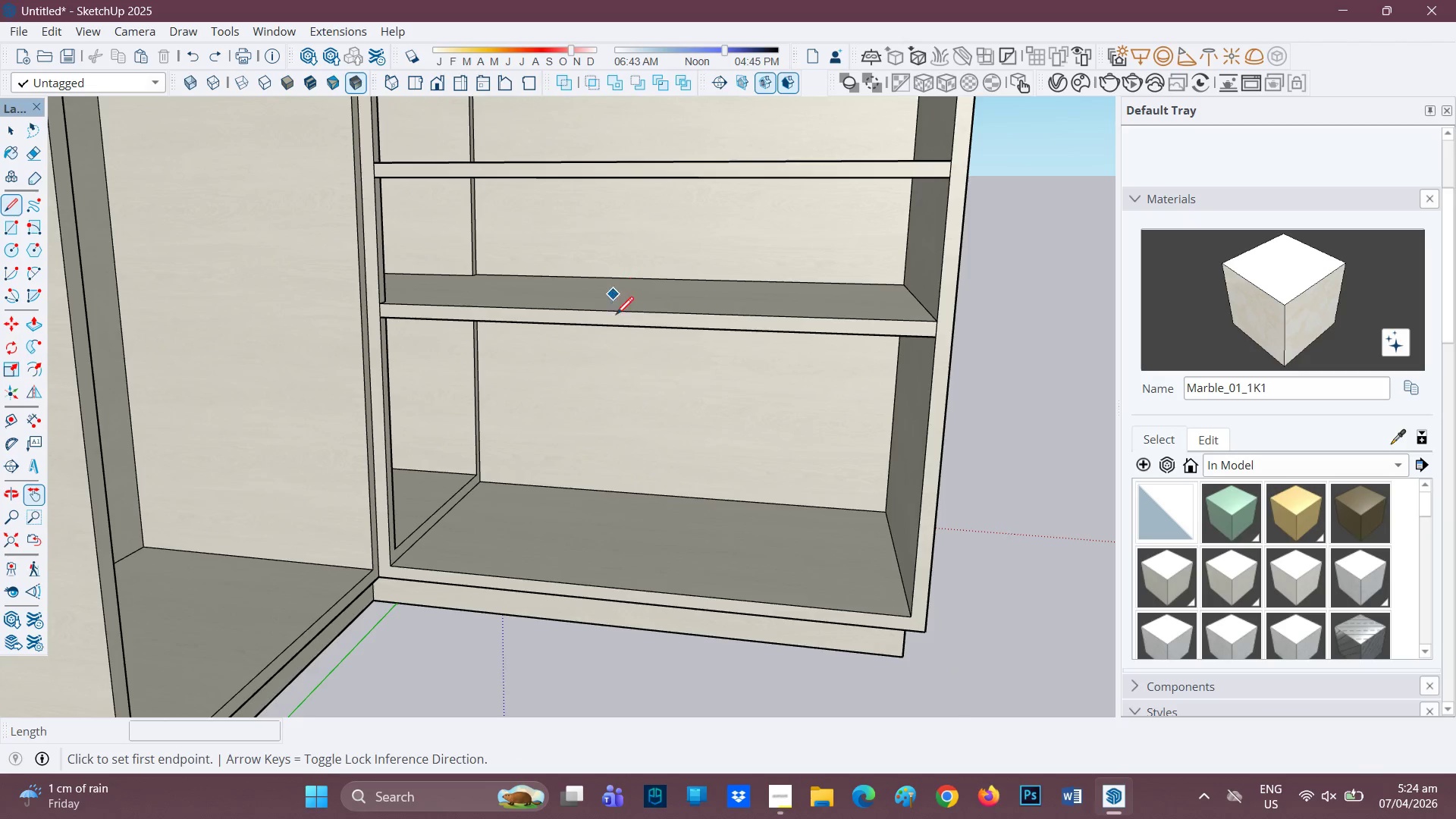 
scroll: coordinate [758, 508], scroll_direction: none, amount: 0.0
 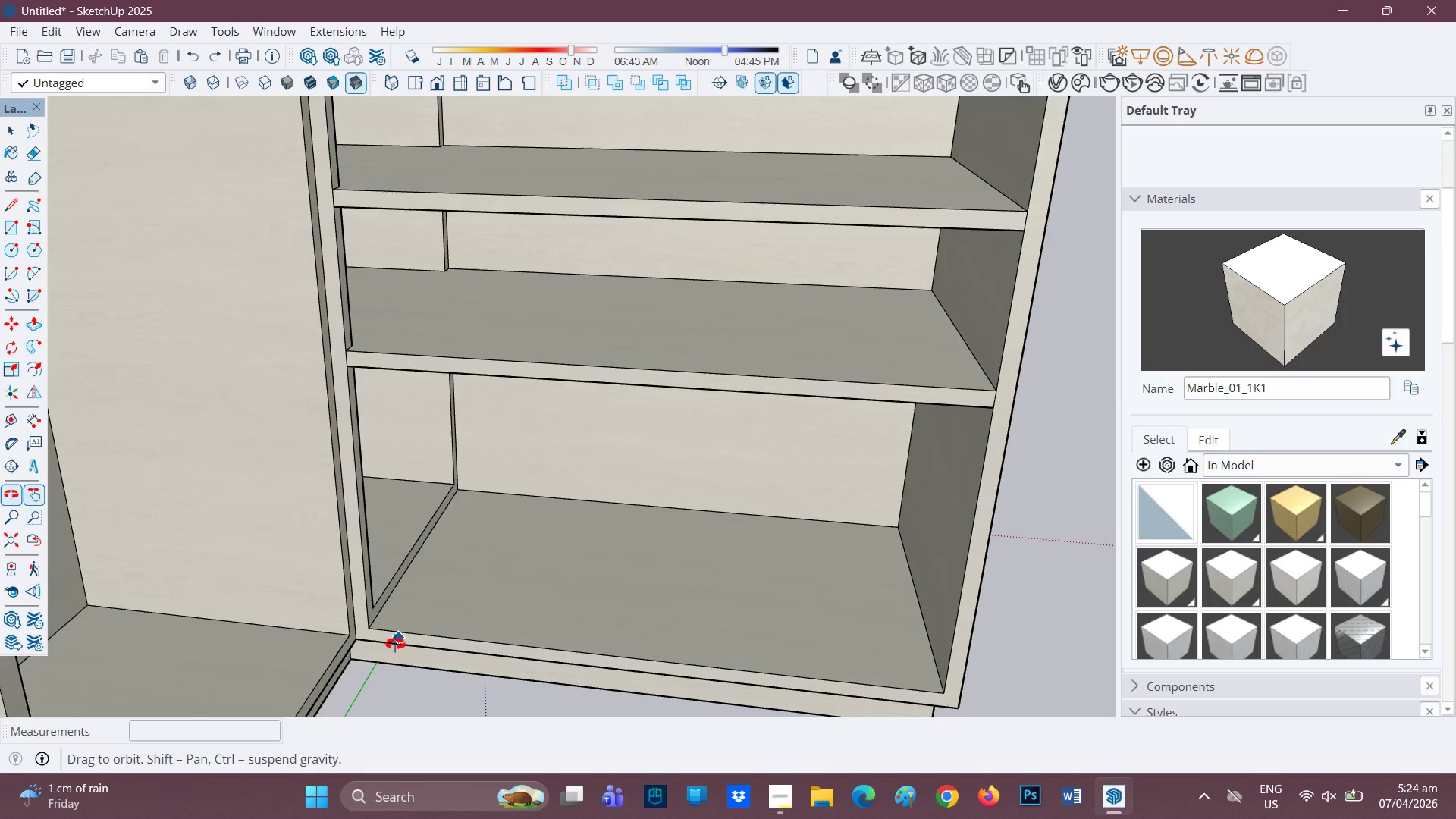 
type(hr)
 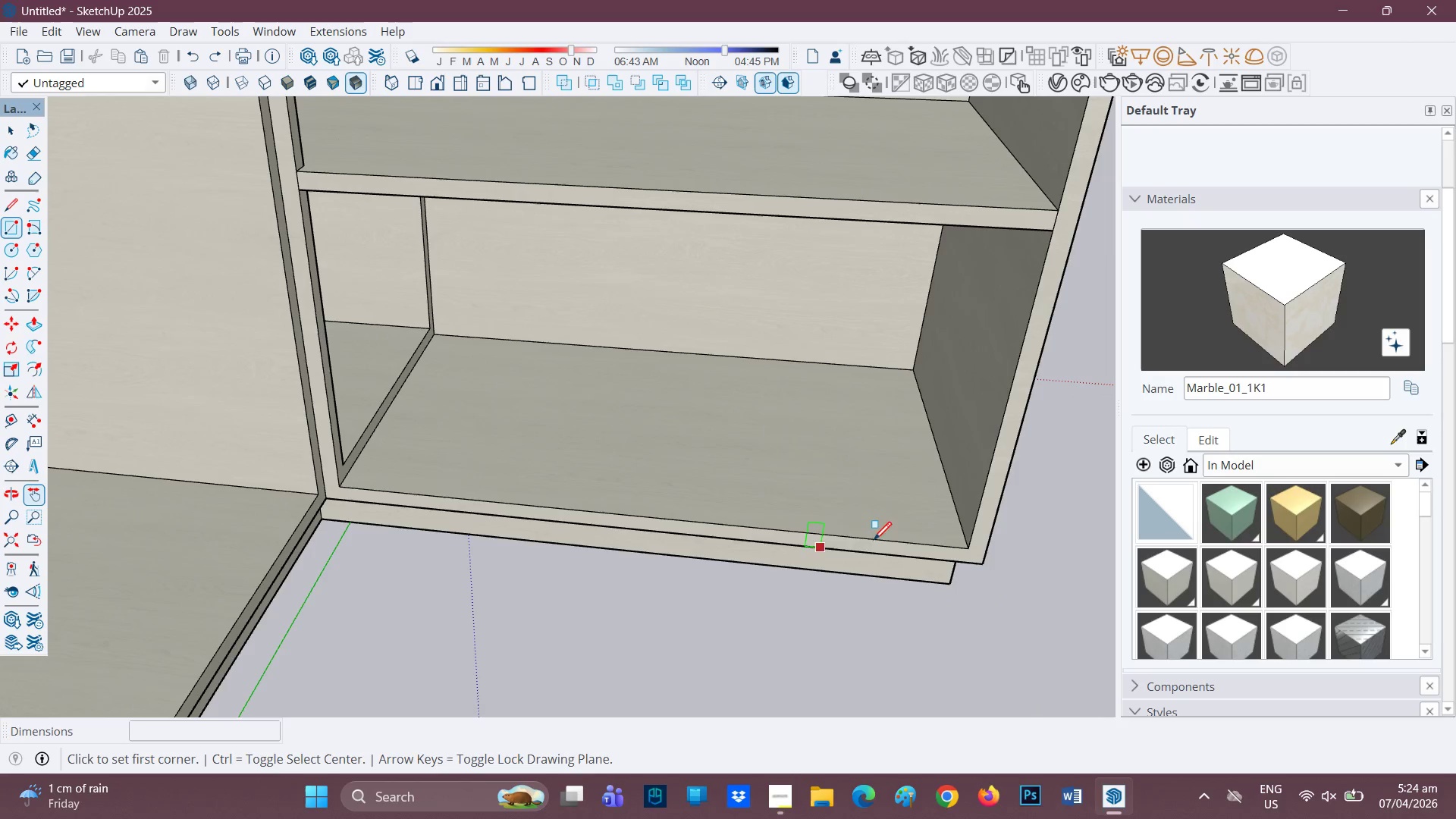 
left_click_drag(start_coordinate=[548, 572], to_coordinate=[530, 396])
 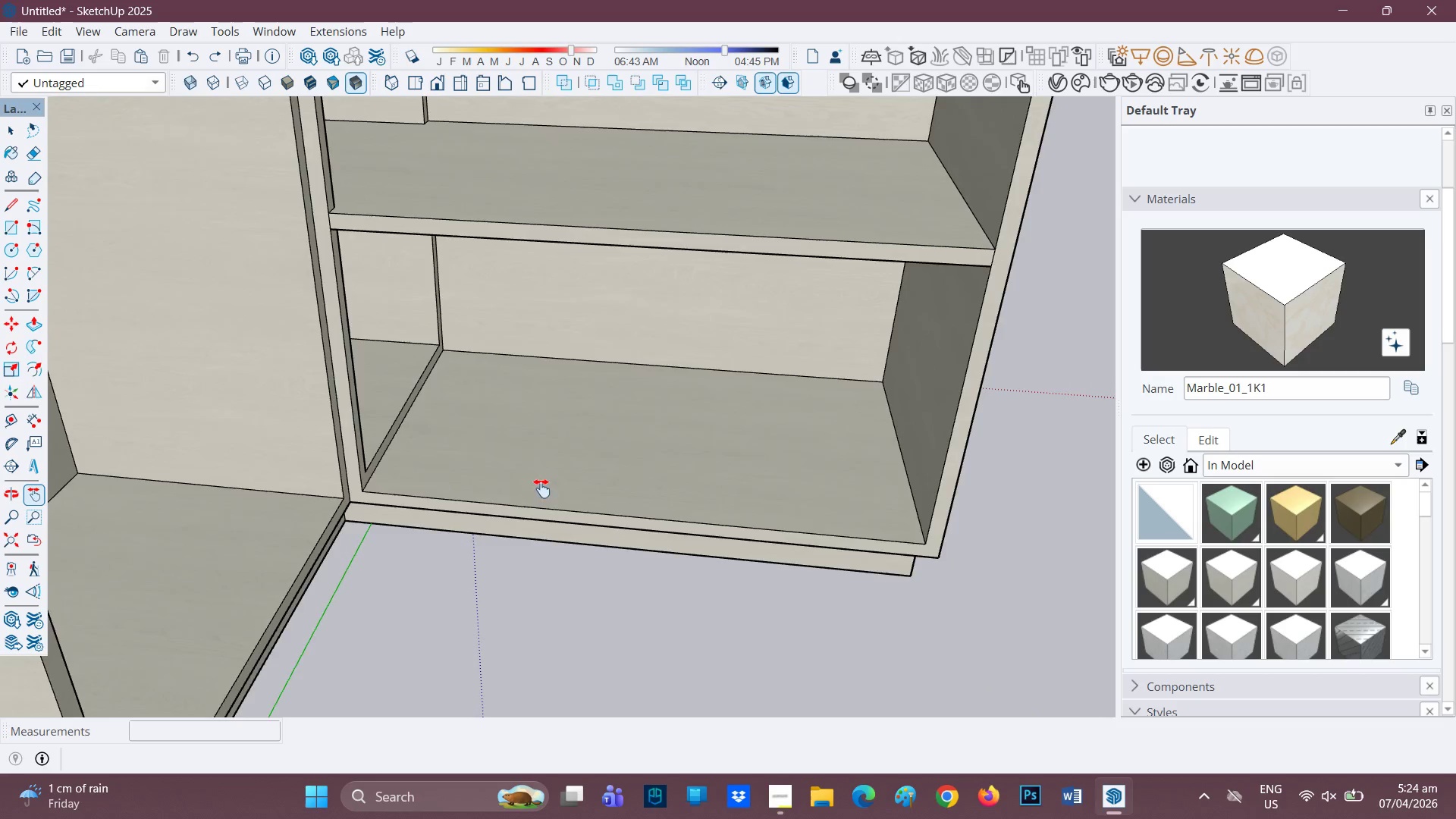 
scroll: coordinate [901, 526], scroll_direction: up, amount: 3.0
 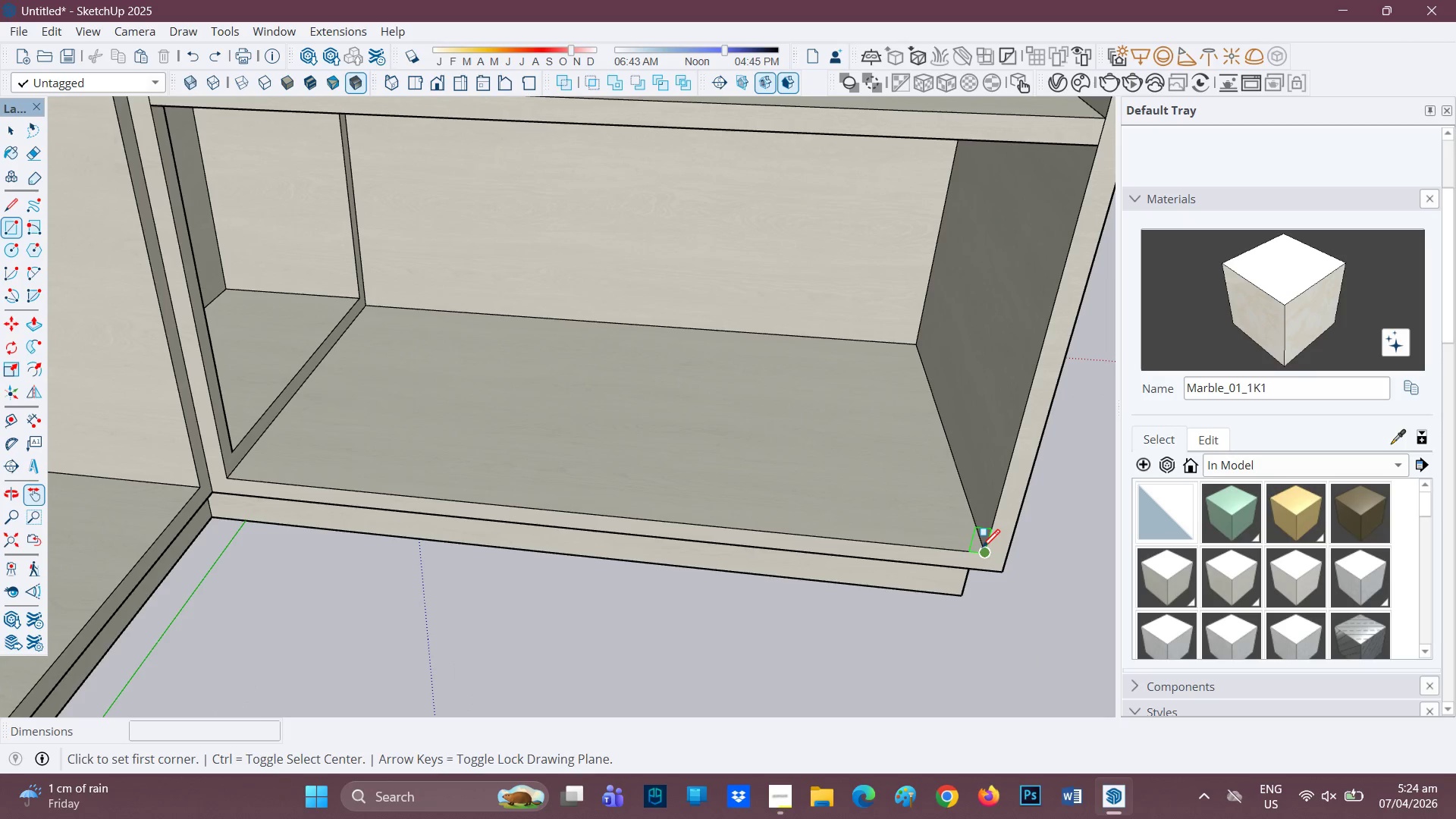 
left_click([982, 549])
 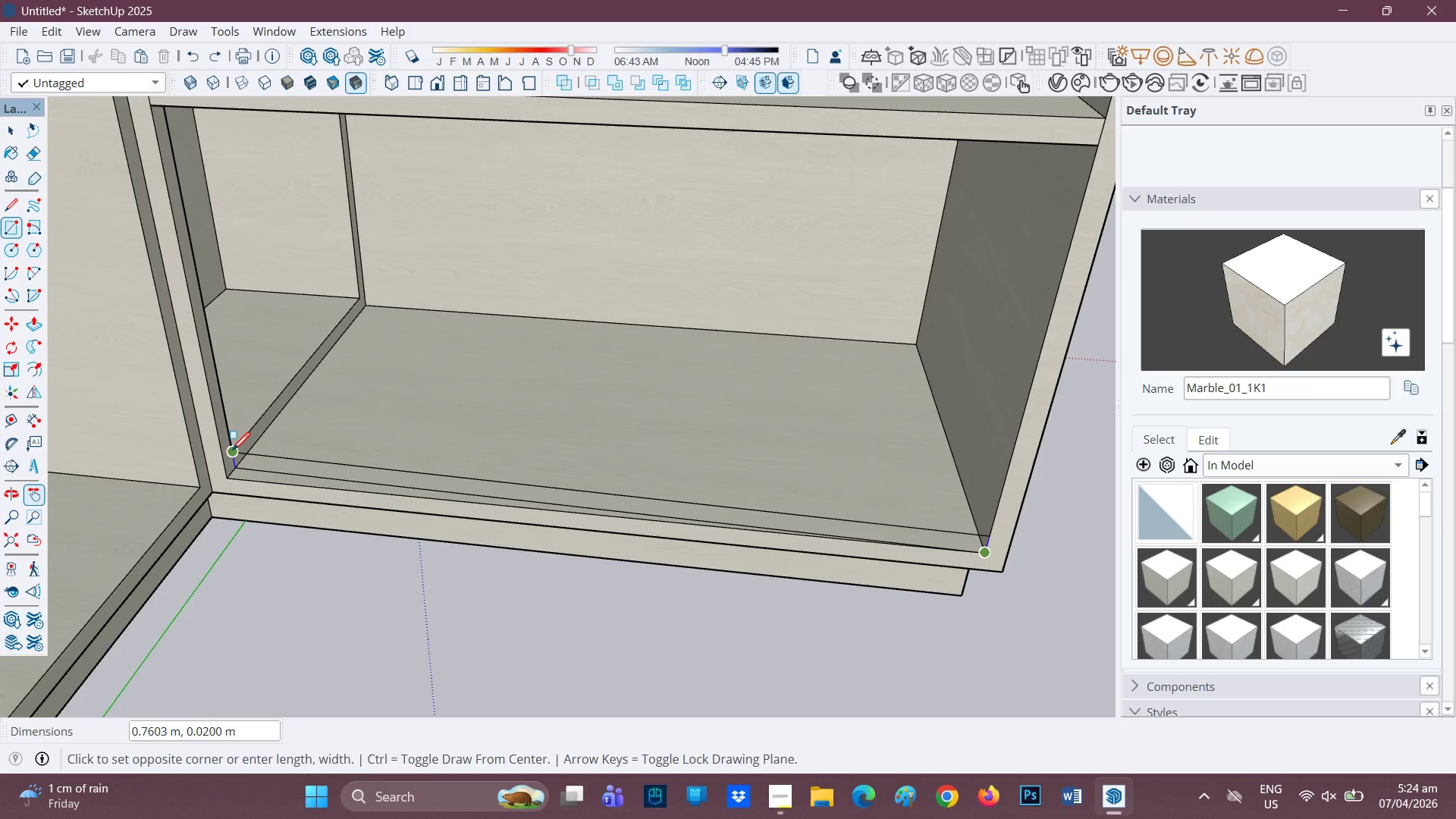 
wait(5.61)
 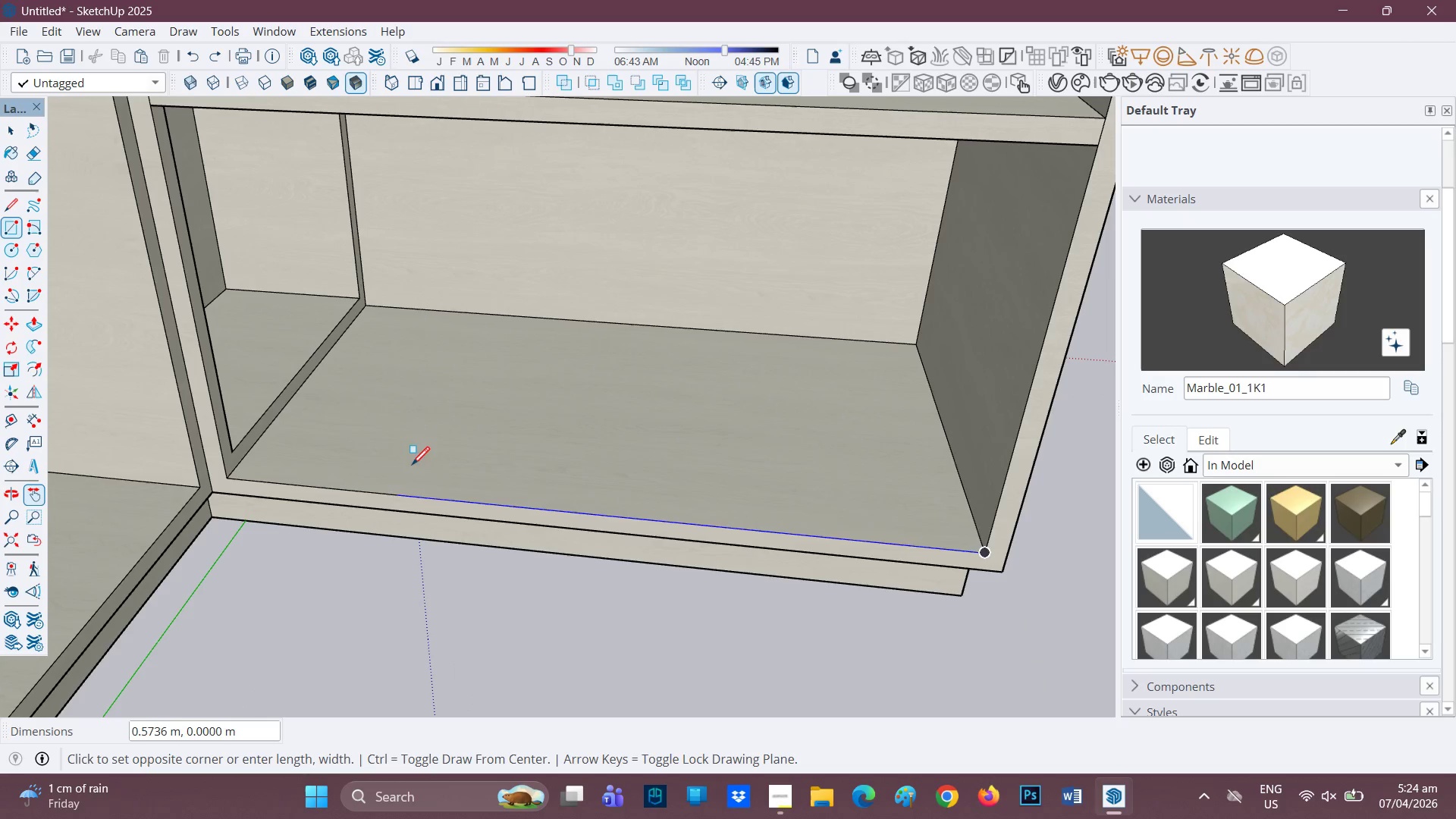 
left_click([235, 466])
 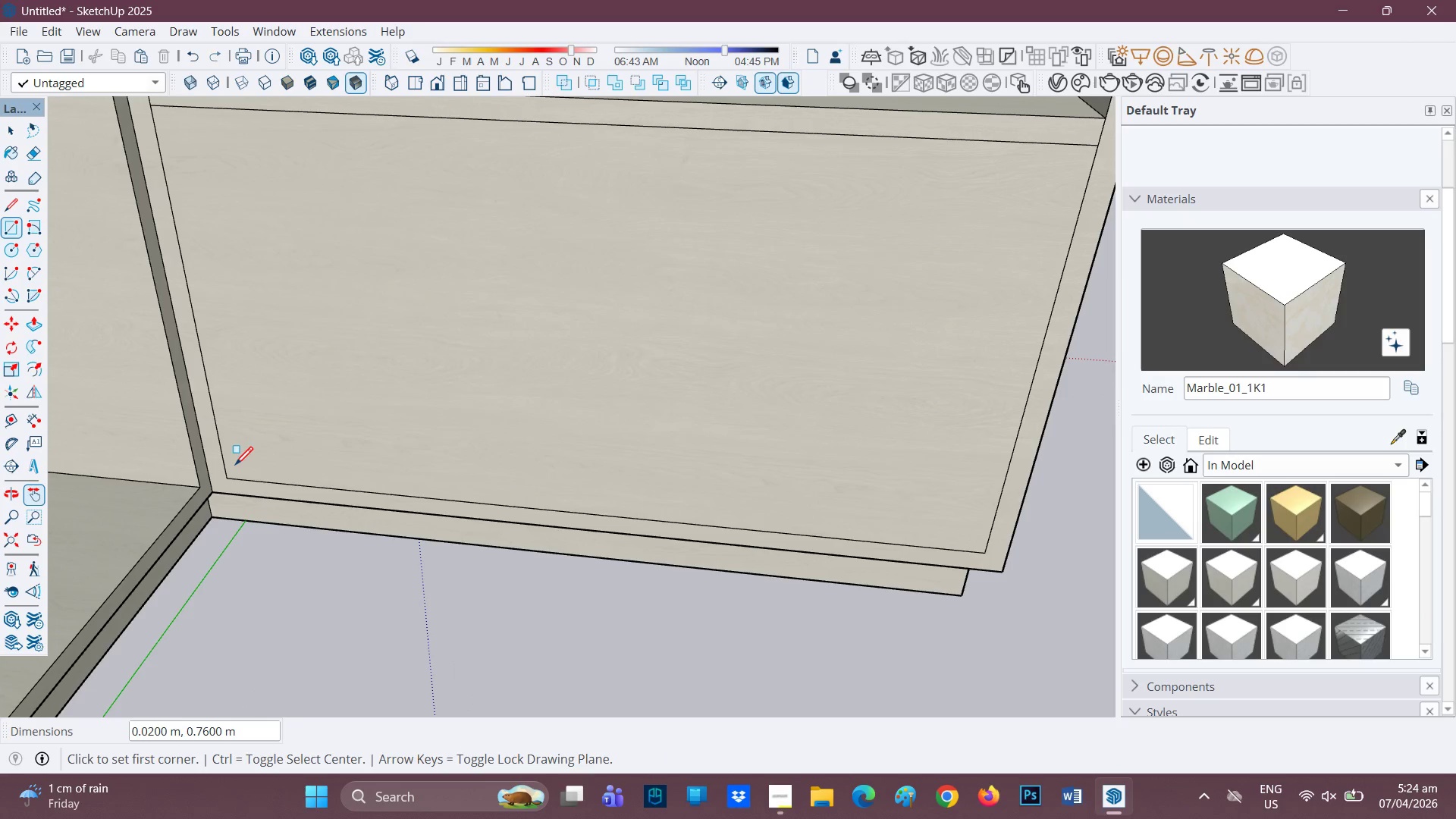 
mouse_move([260, 466])
 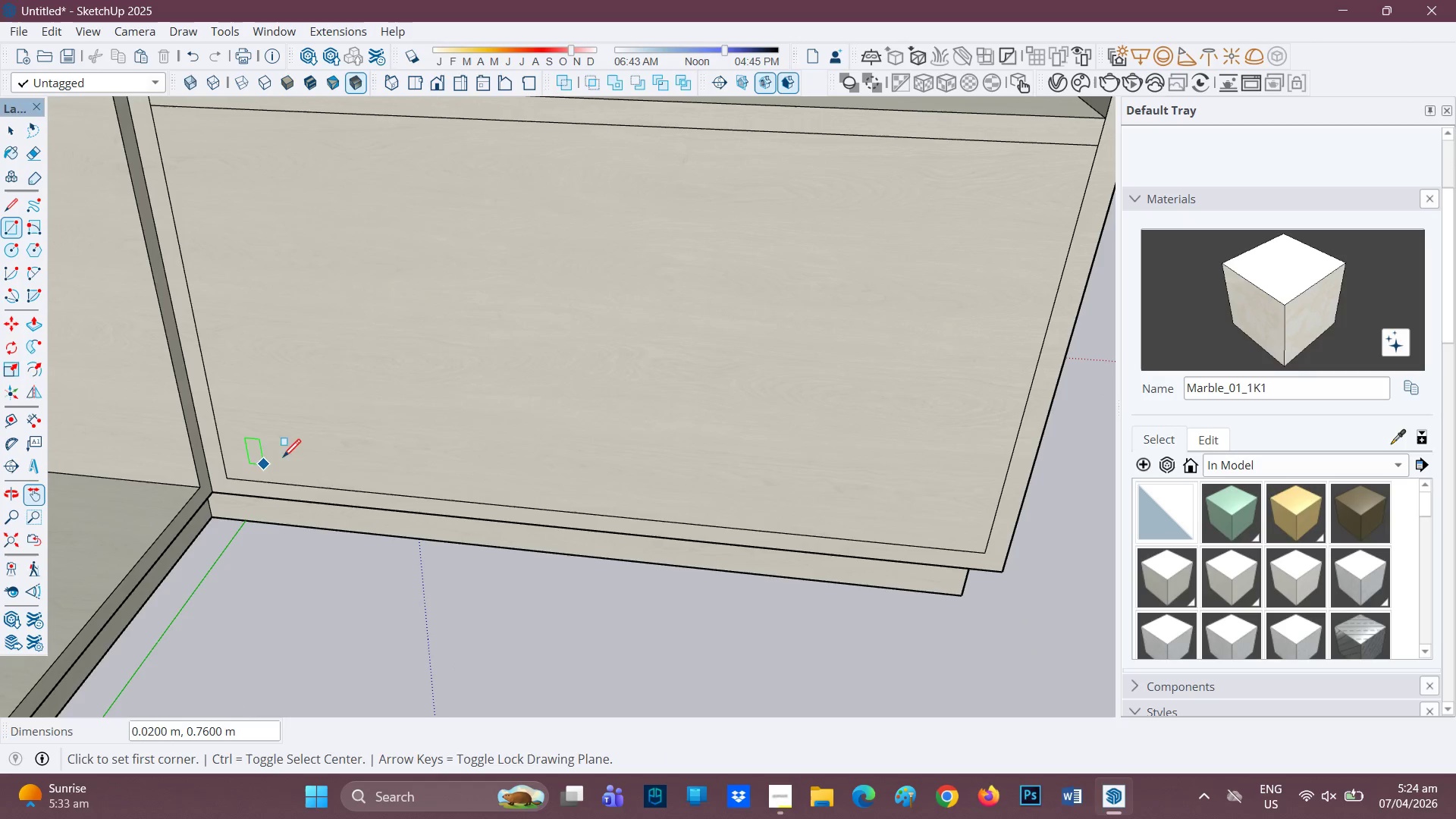 
key(Space)
 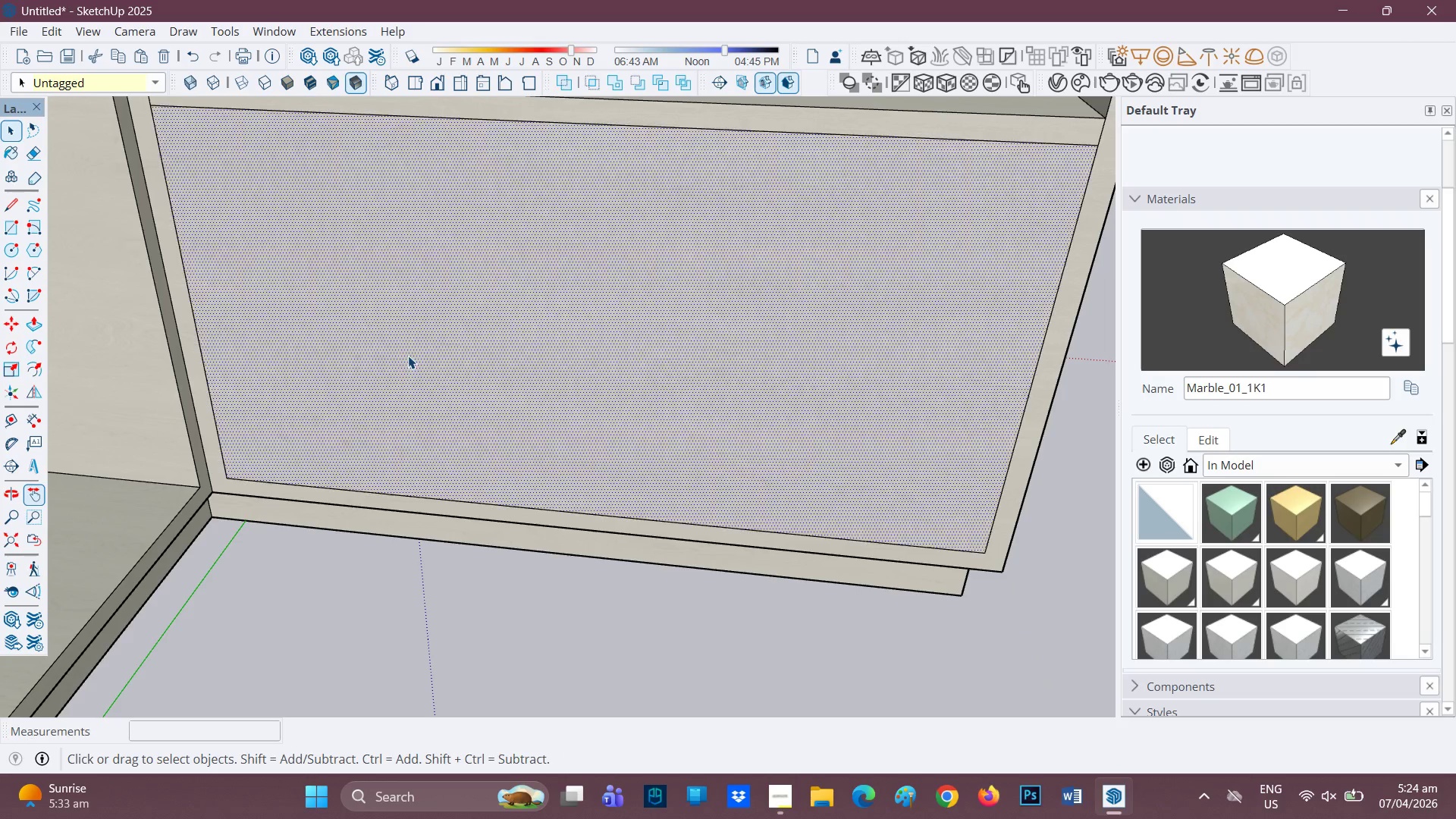 
right_click([408, 356])
 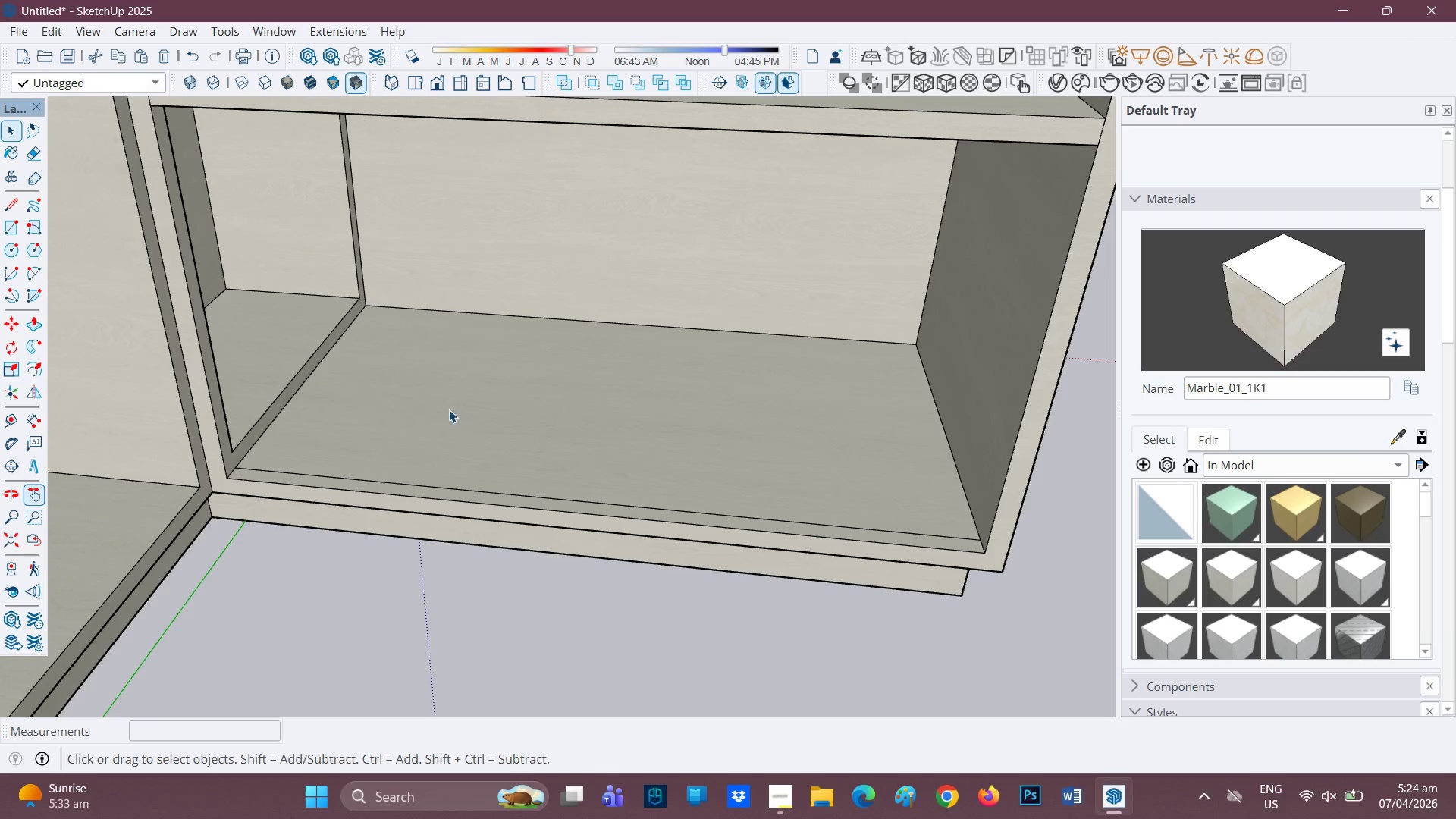 
scroll: coordinate [452, 496], scroll_direction: up, amount: 1.0
 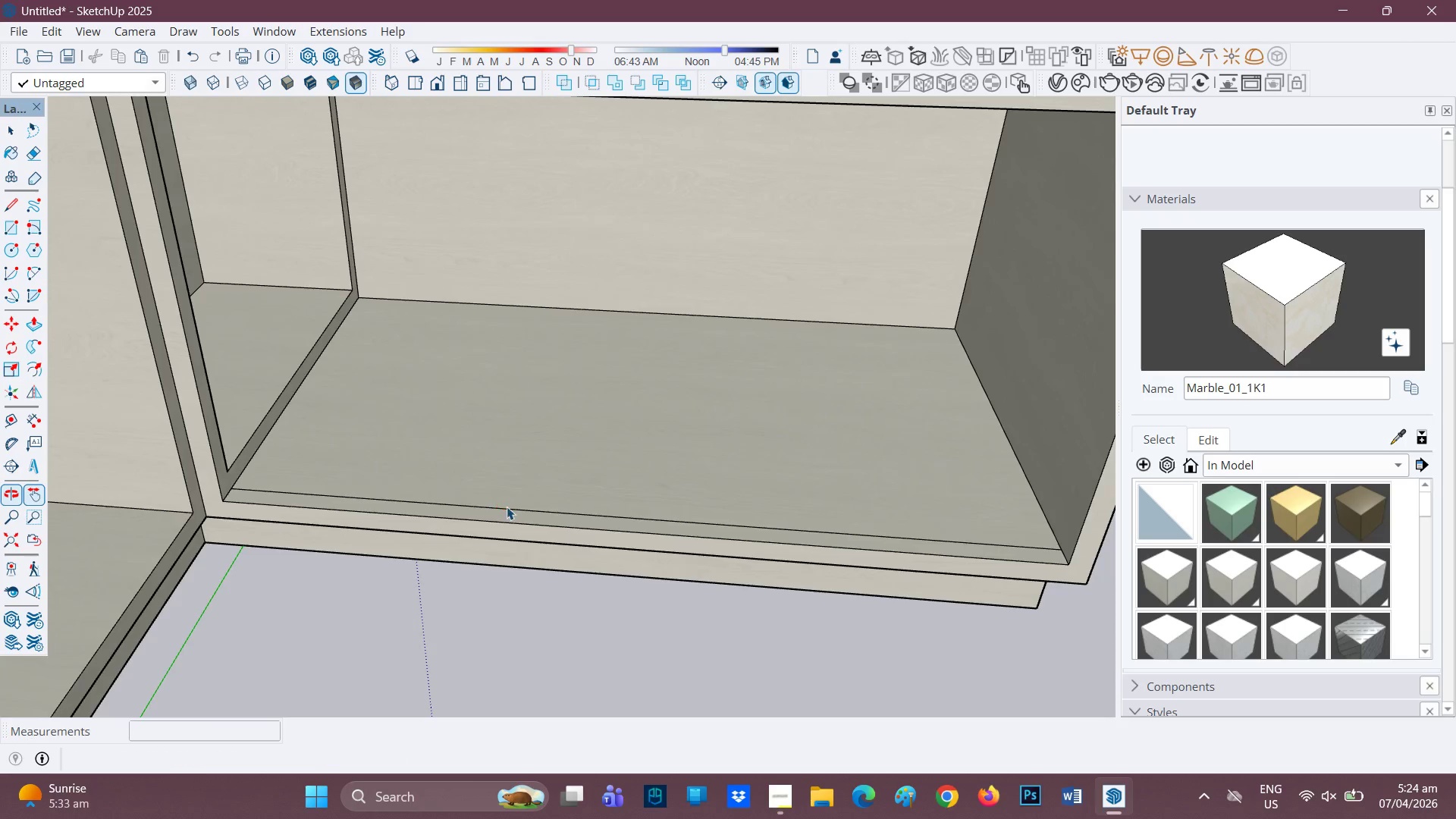 
key(R)
 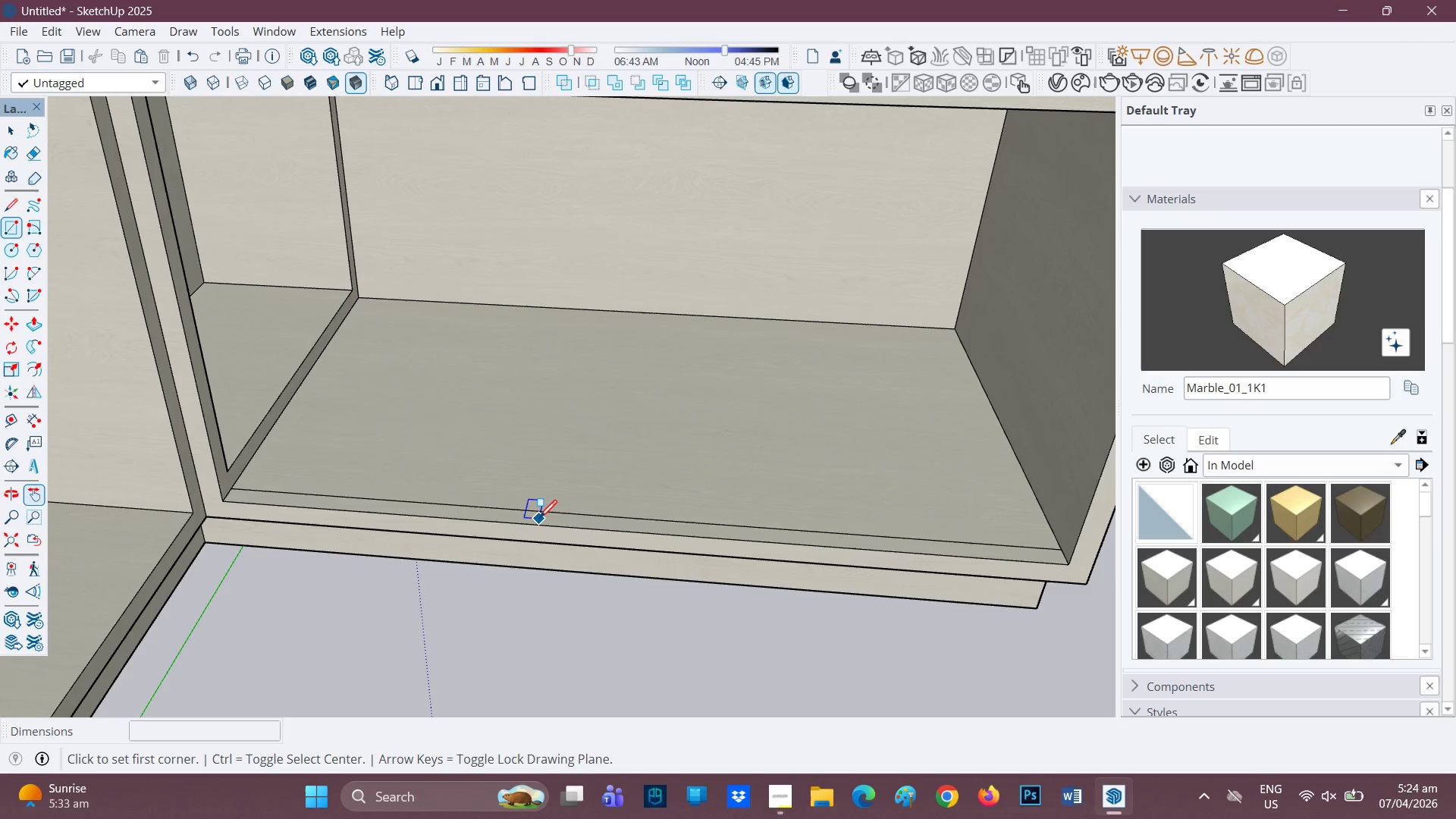 
key(Space)
 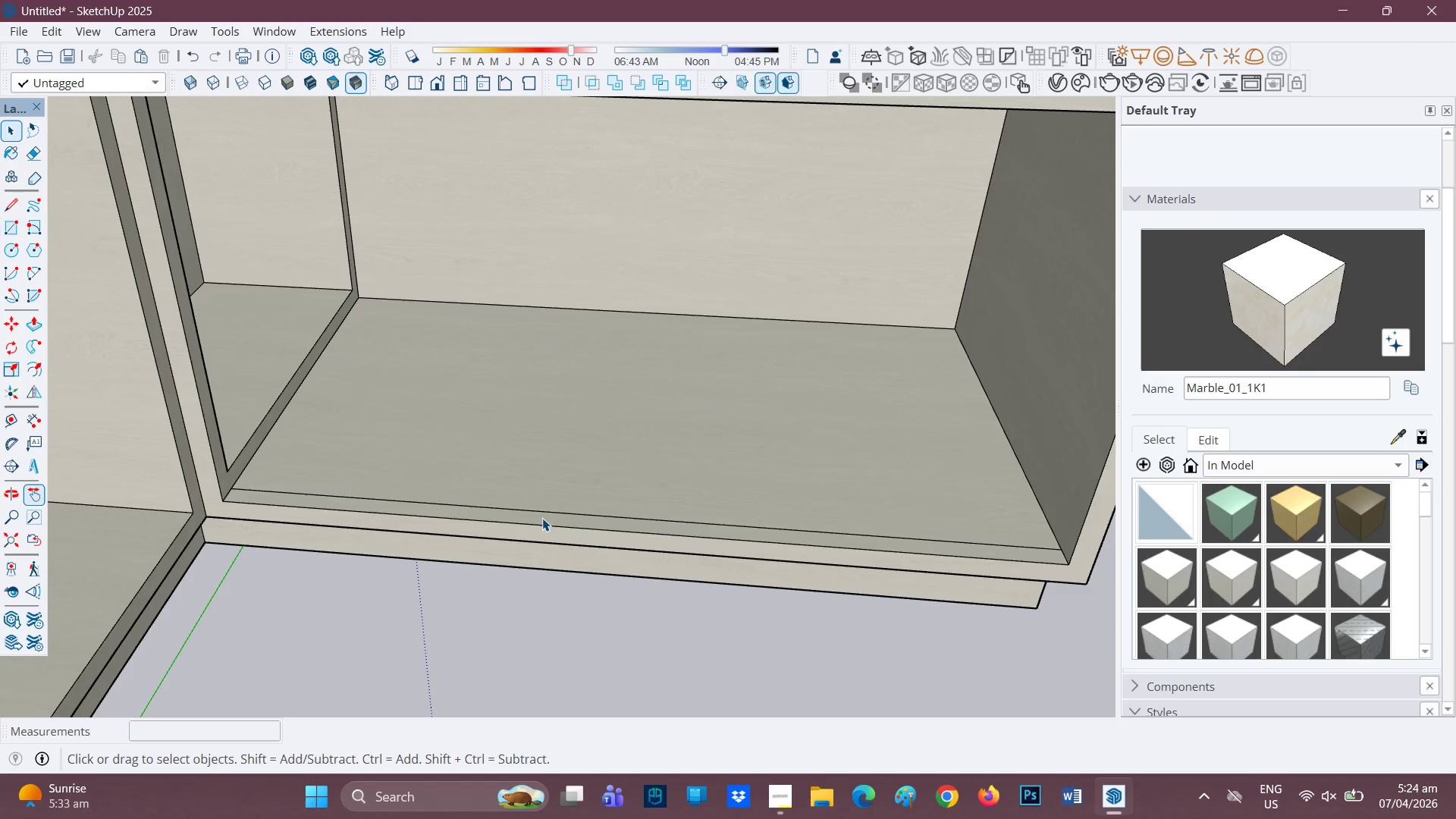 
left_click([542, 518])
 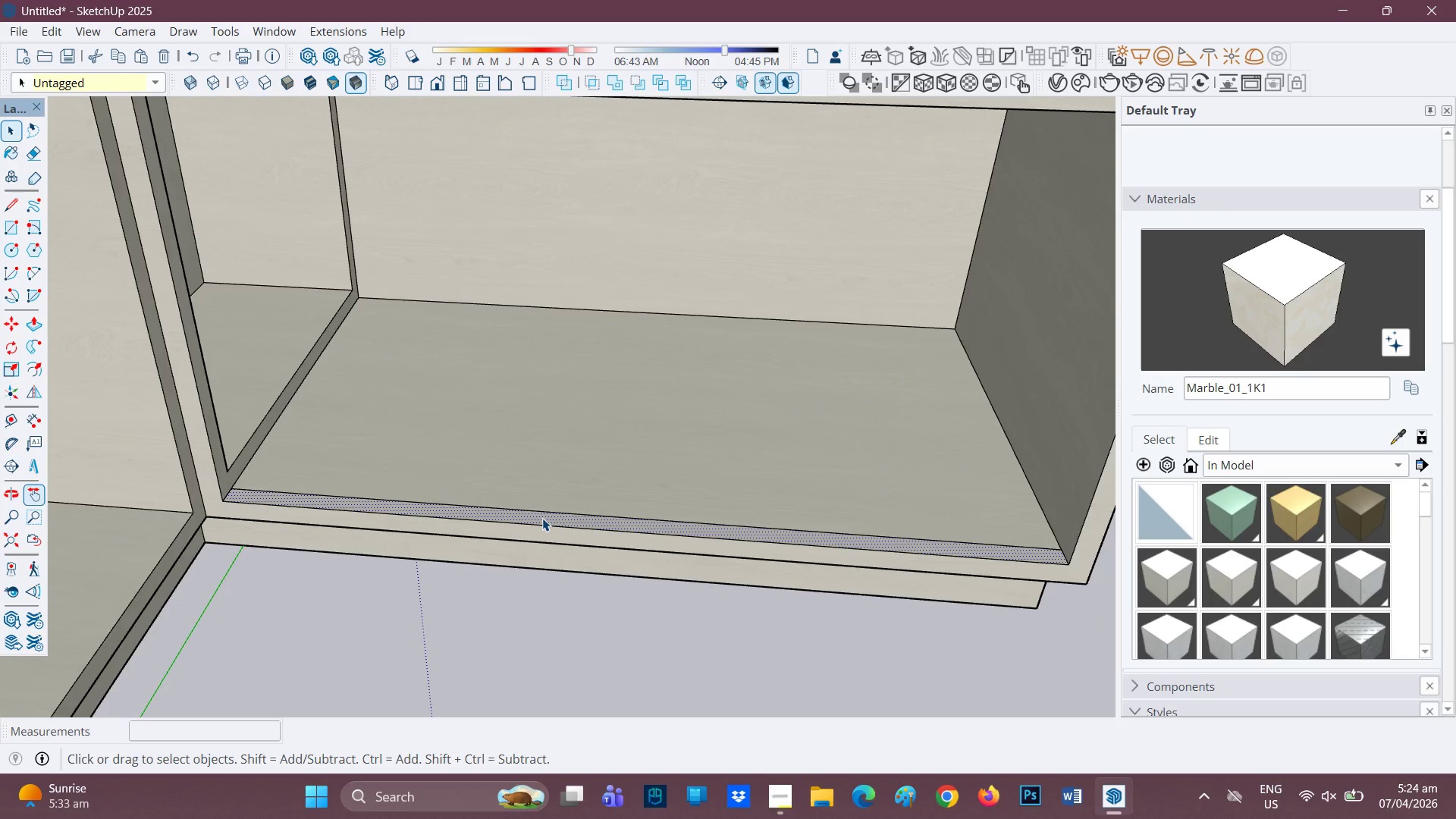 
key(P)
 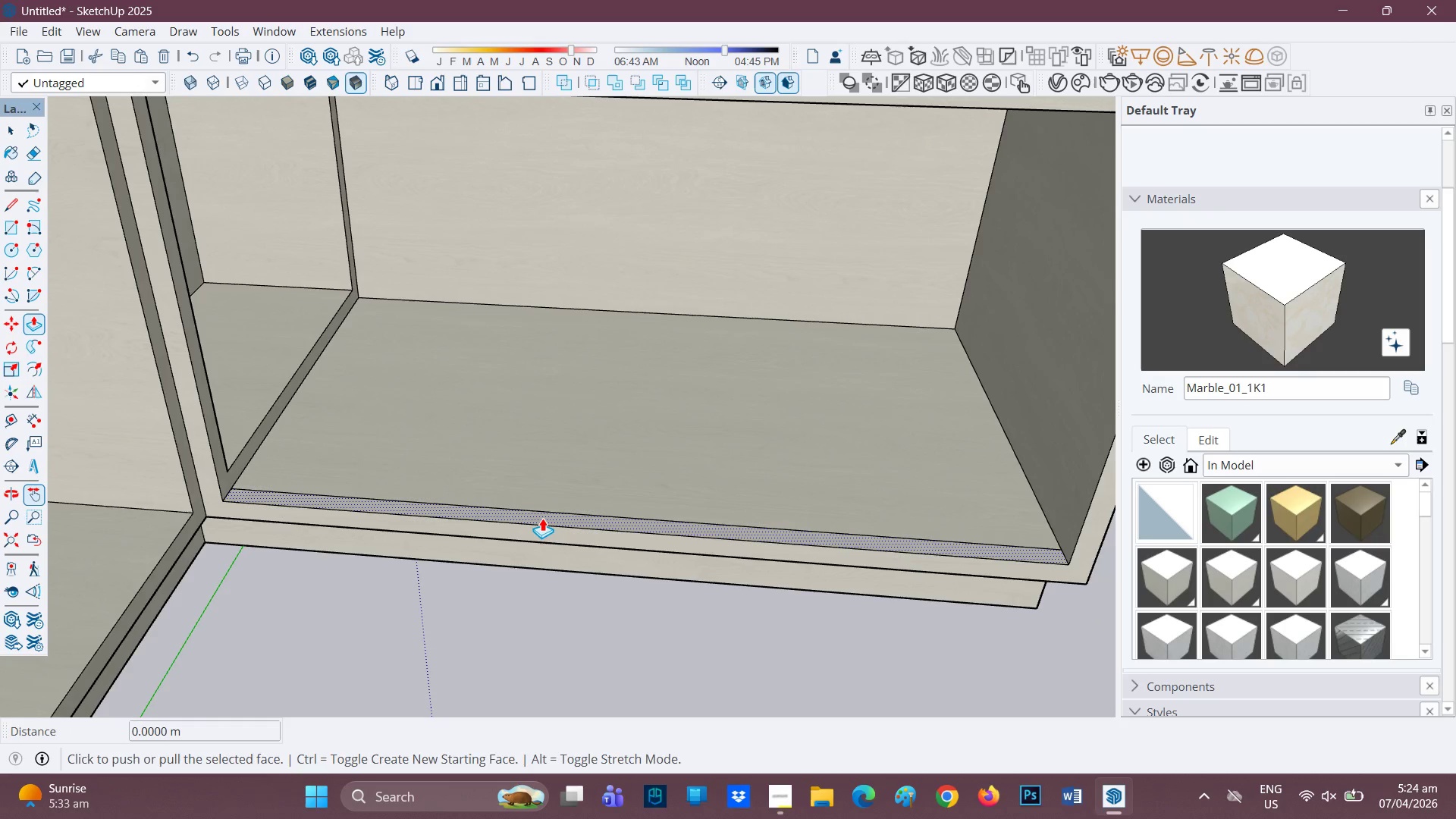 
left_click([542, 518])
 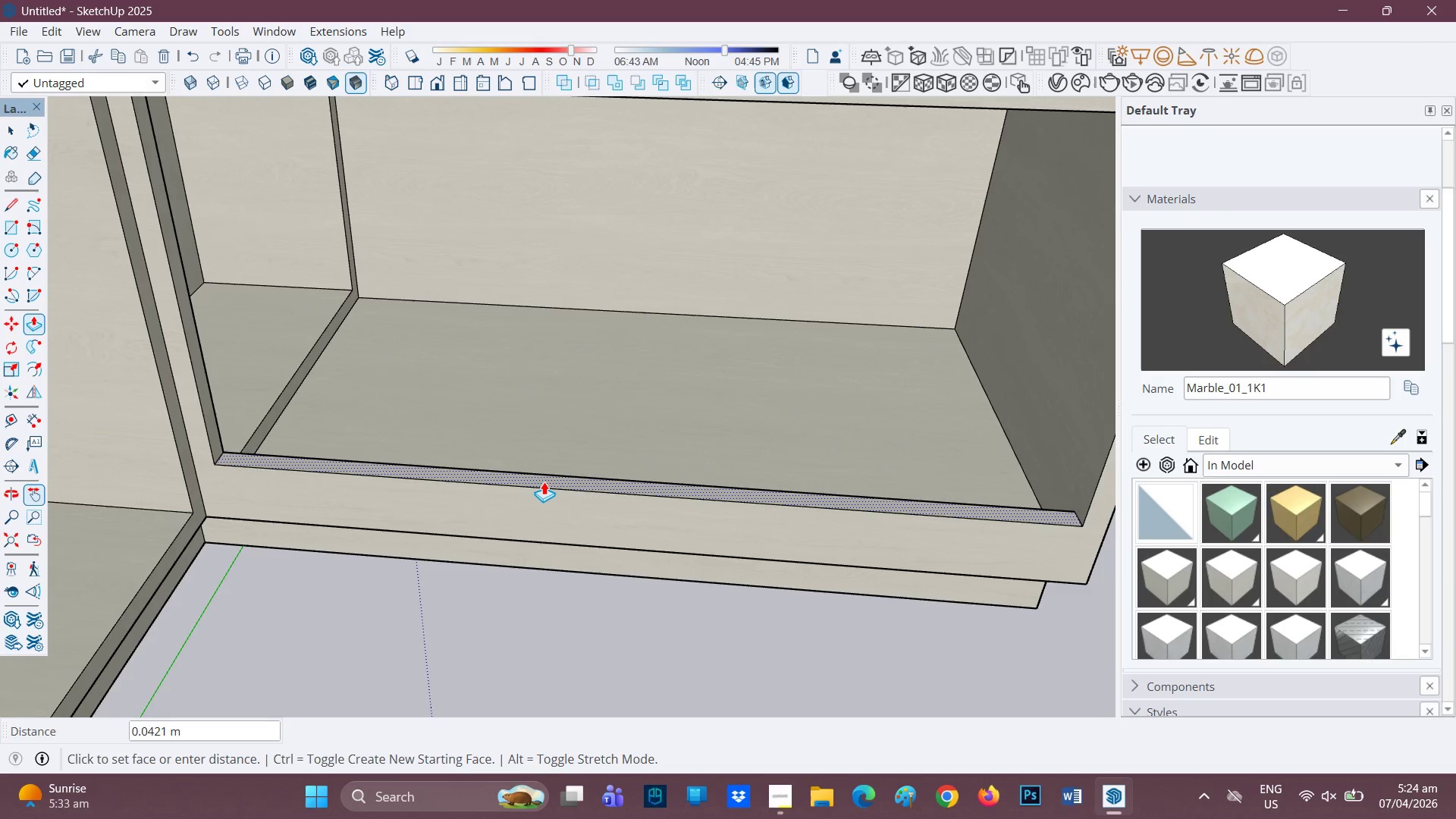 
key(Space)
 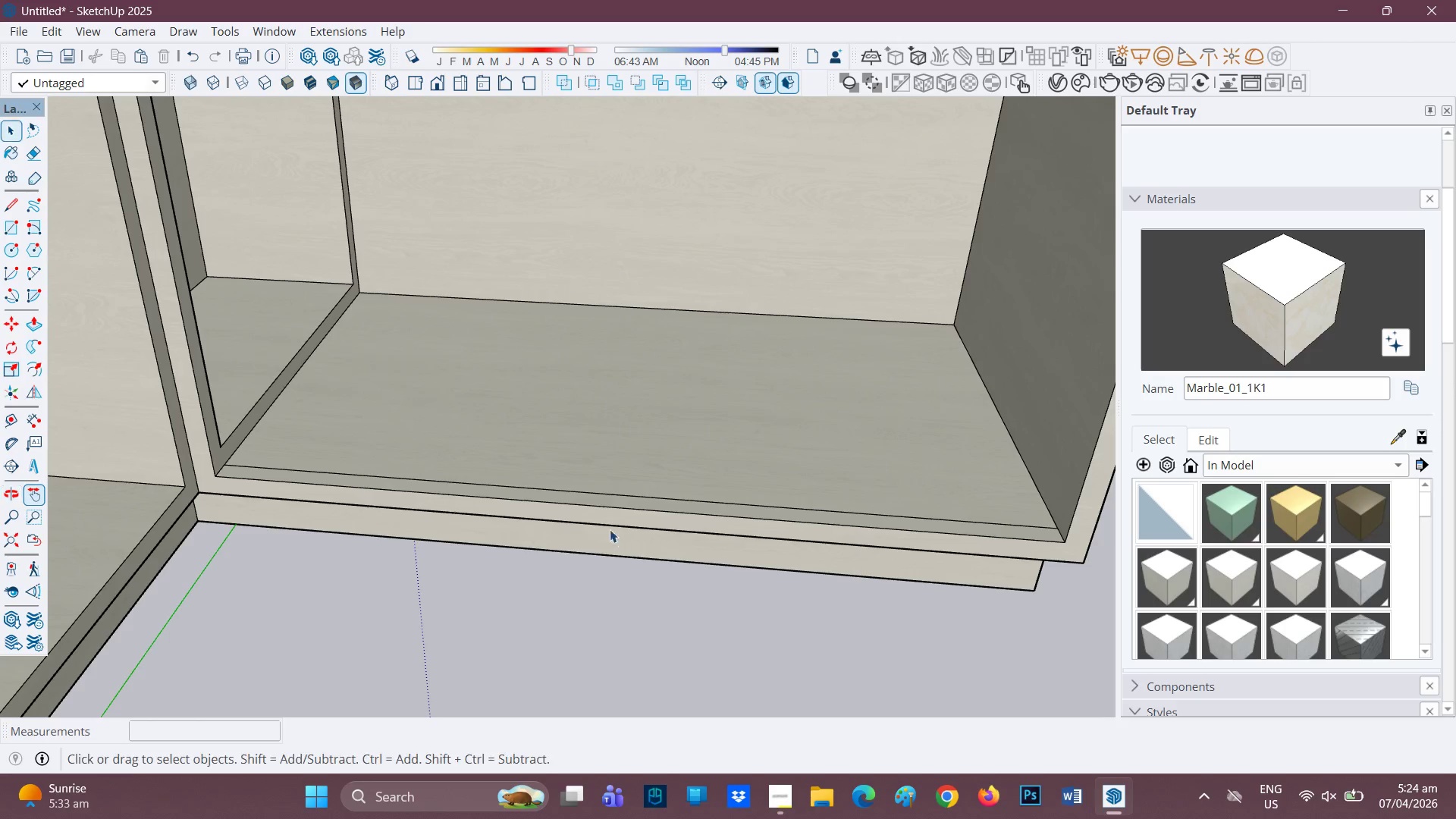 
left_click([594, 497])
 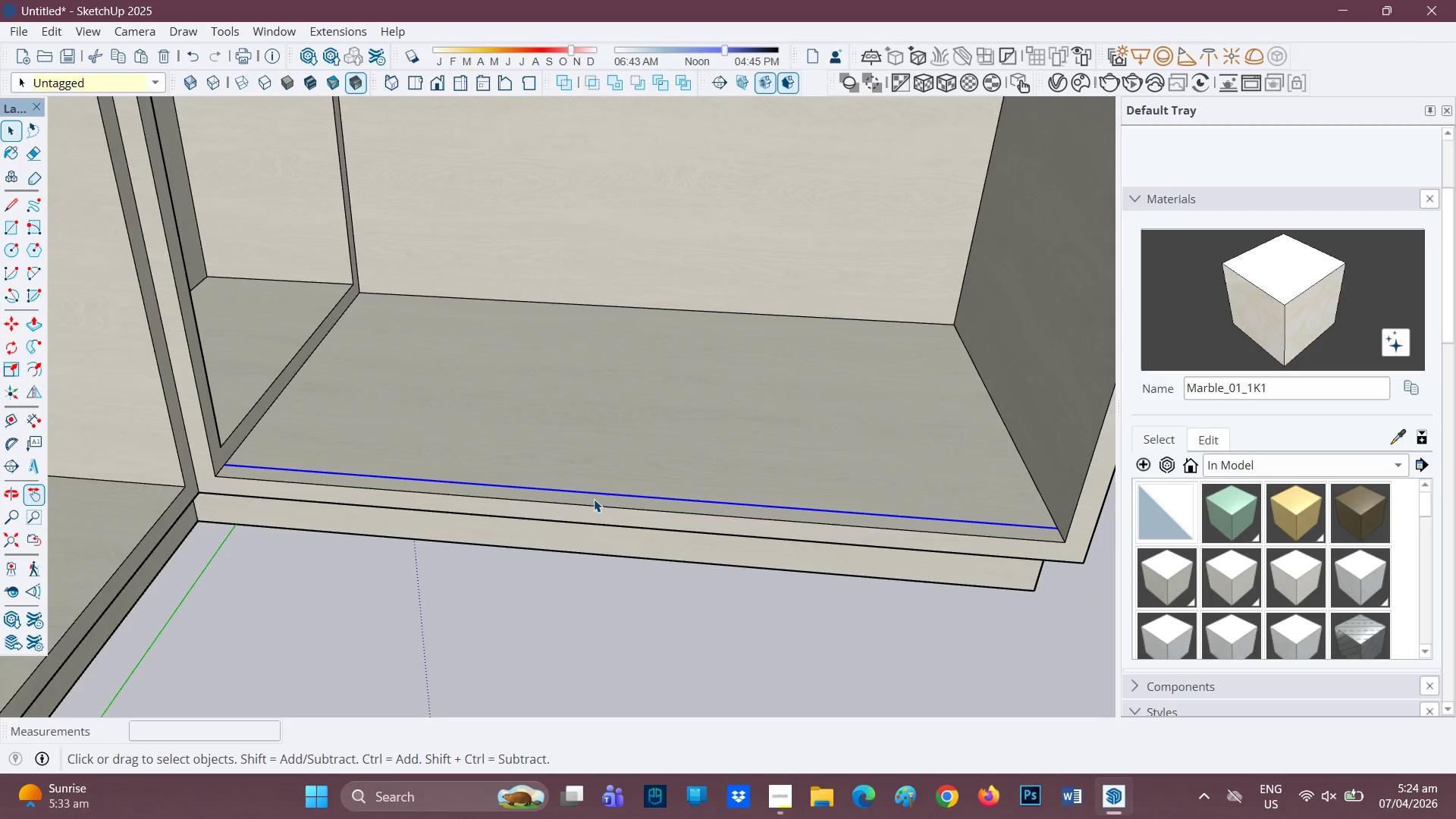 
left_click([594, 499])
 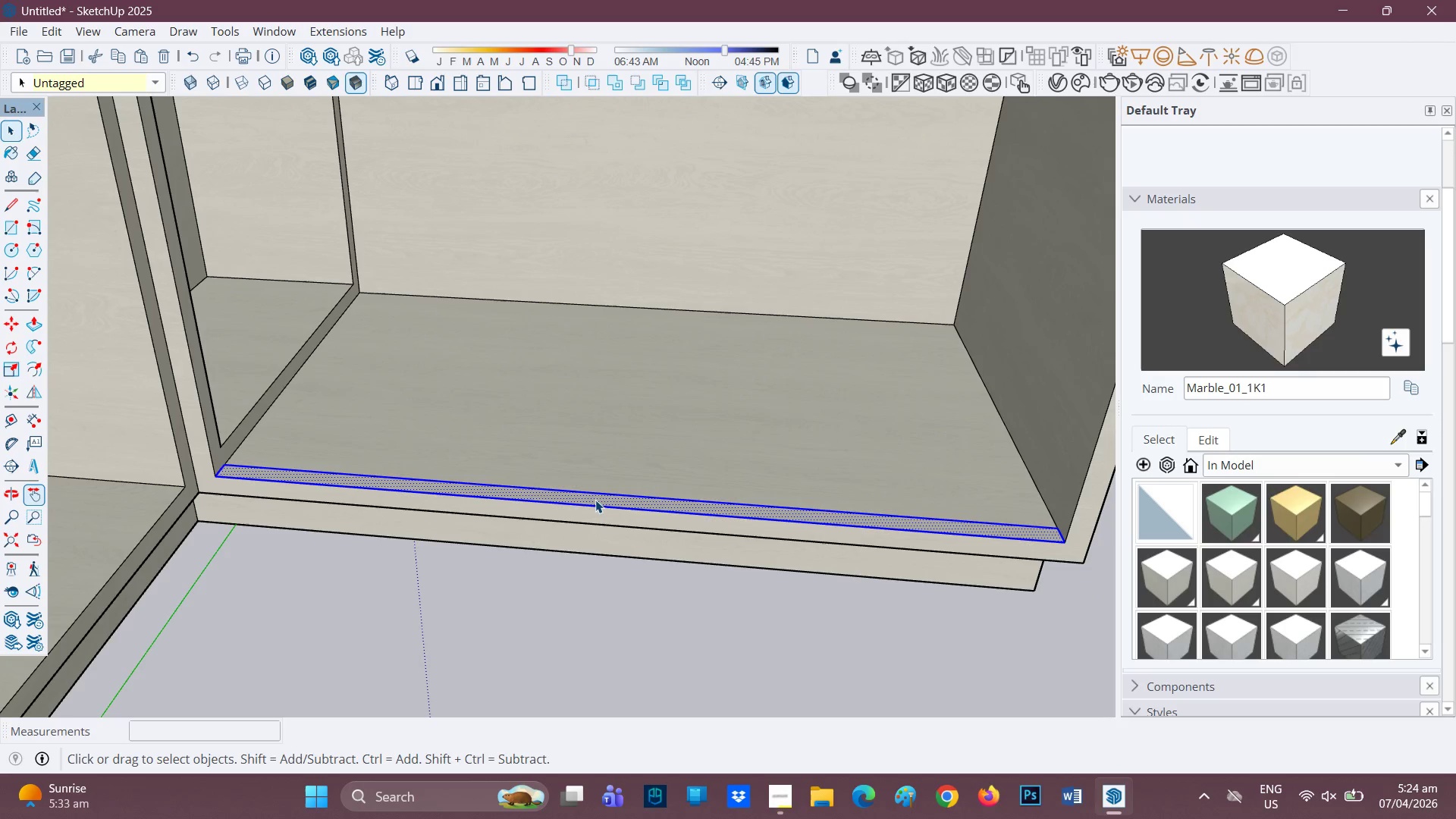 
right_click([595, 500])
 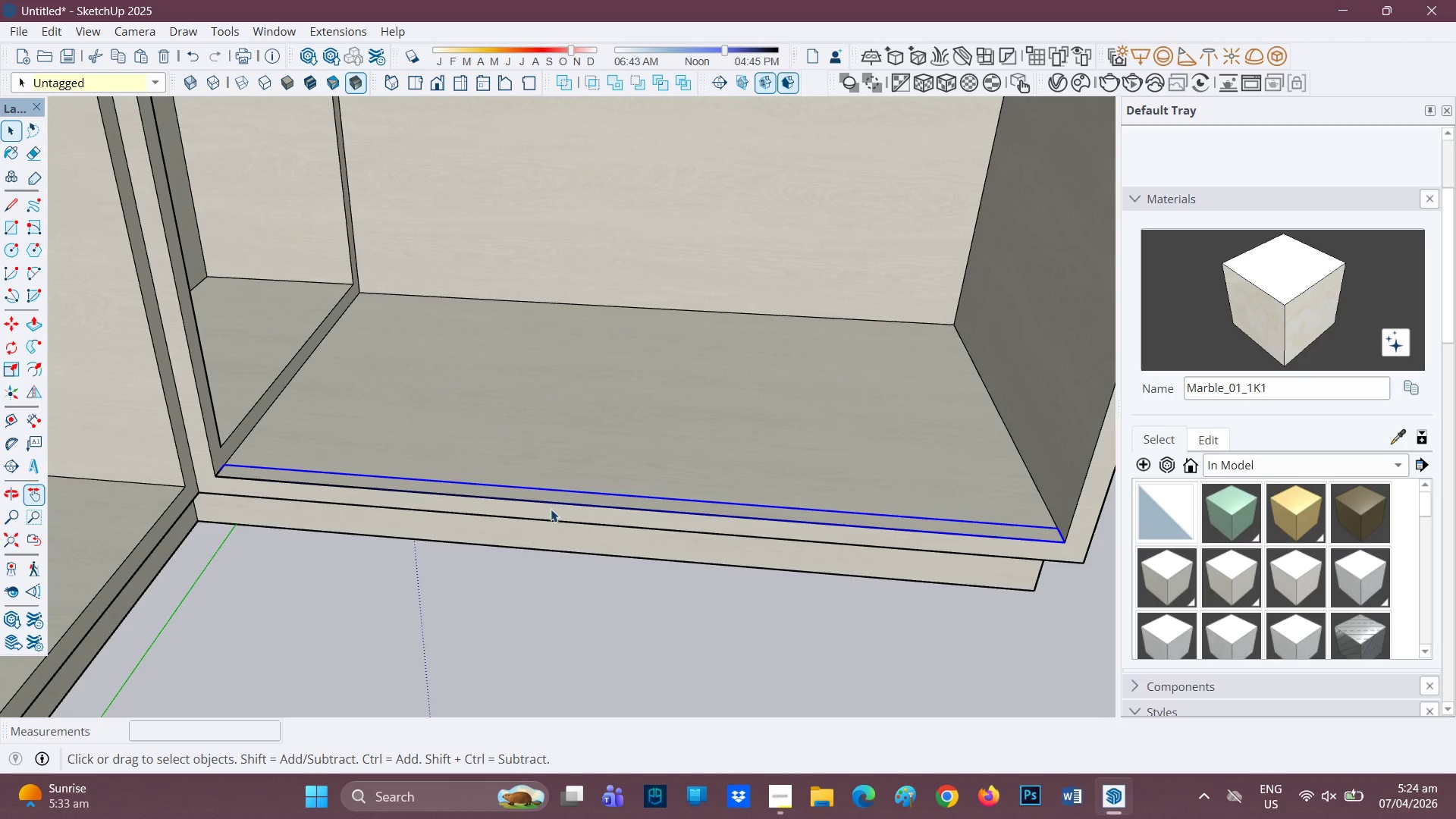 
left_click([566, 494])
 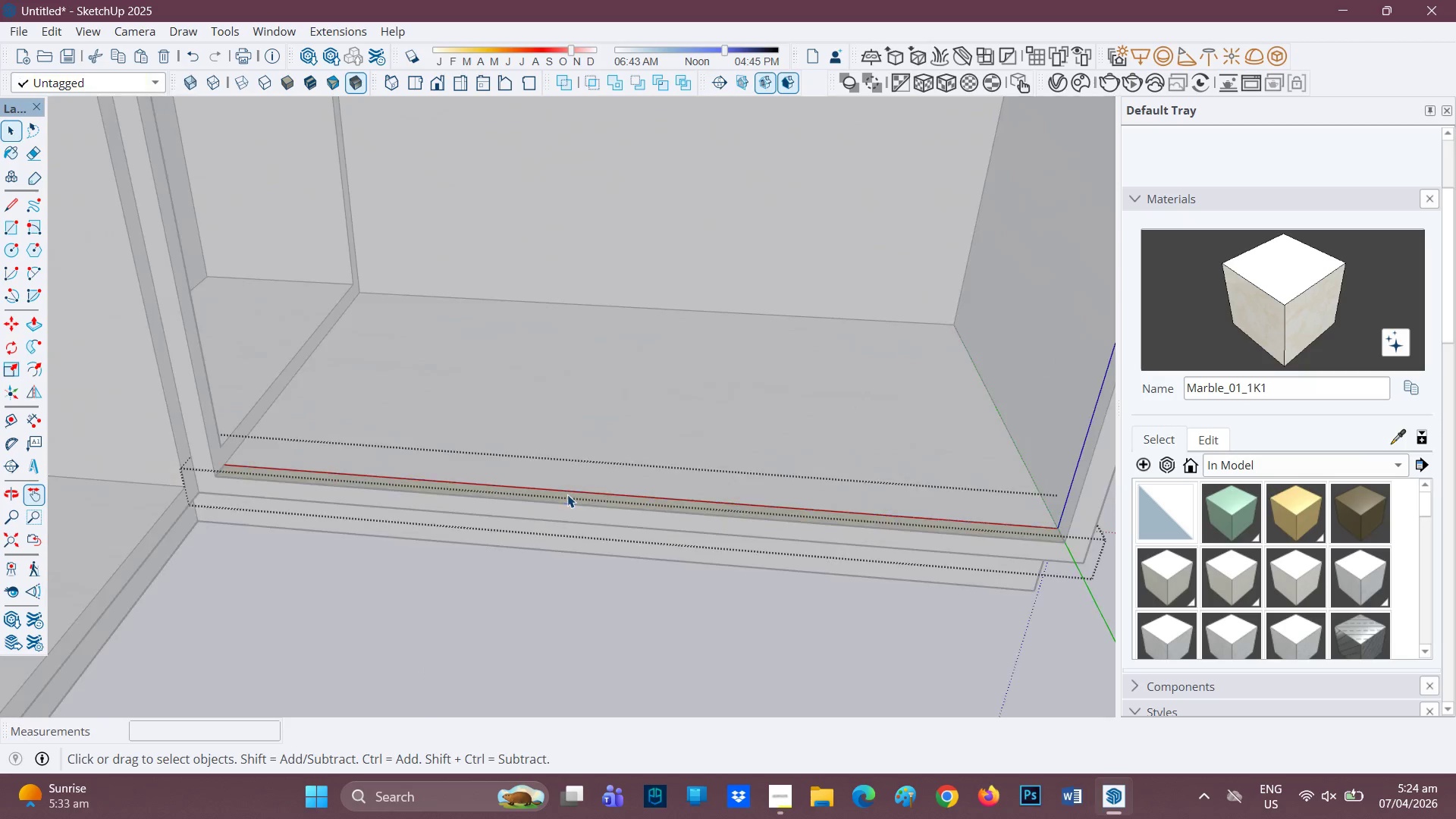 
triple_click([567, 494])
 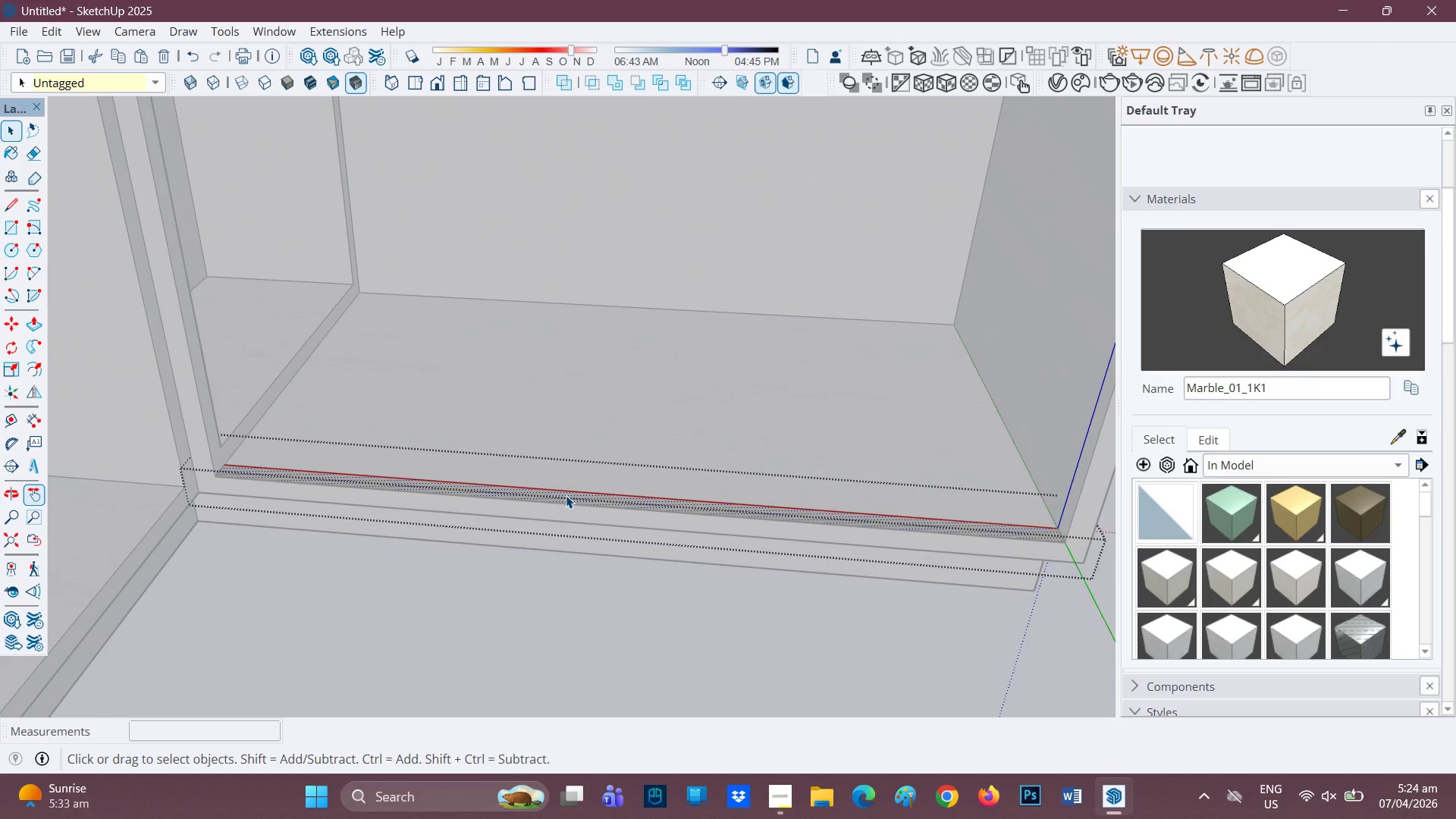 
key(P)
 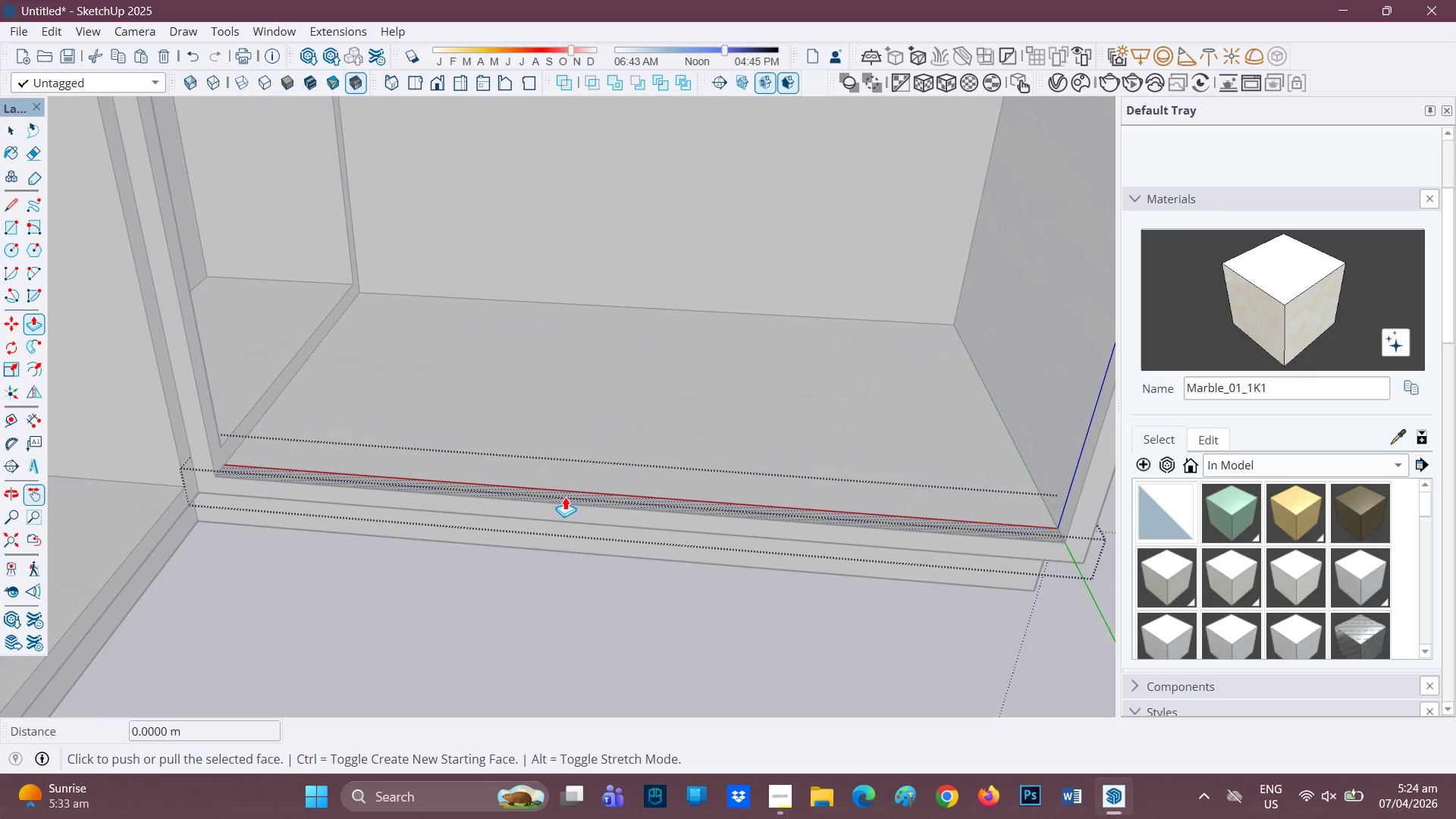 
left_click([565, 497])
 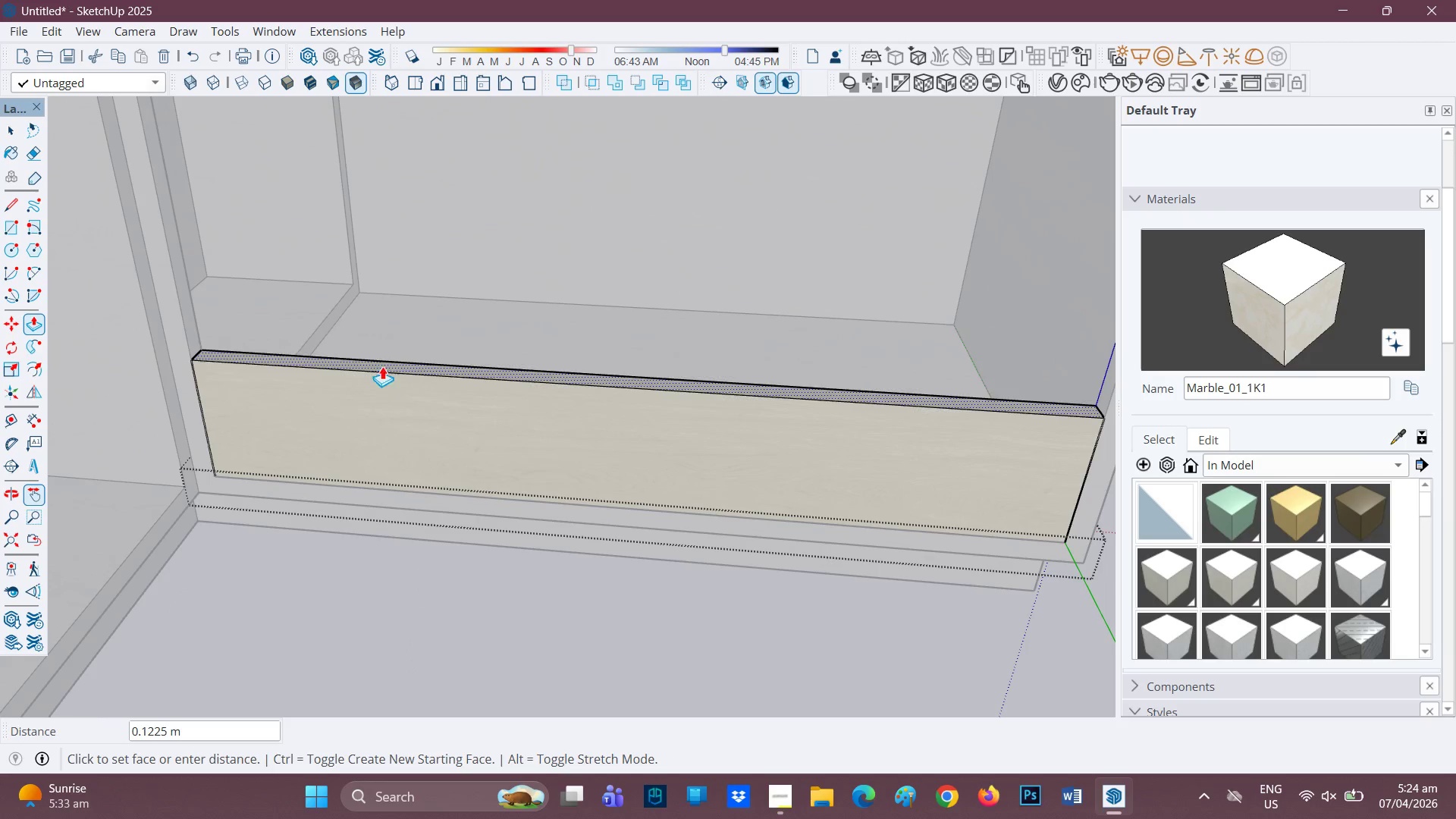 
scroll: coordinate [361, 328], scroll_direction: down, amount: 2.0
 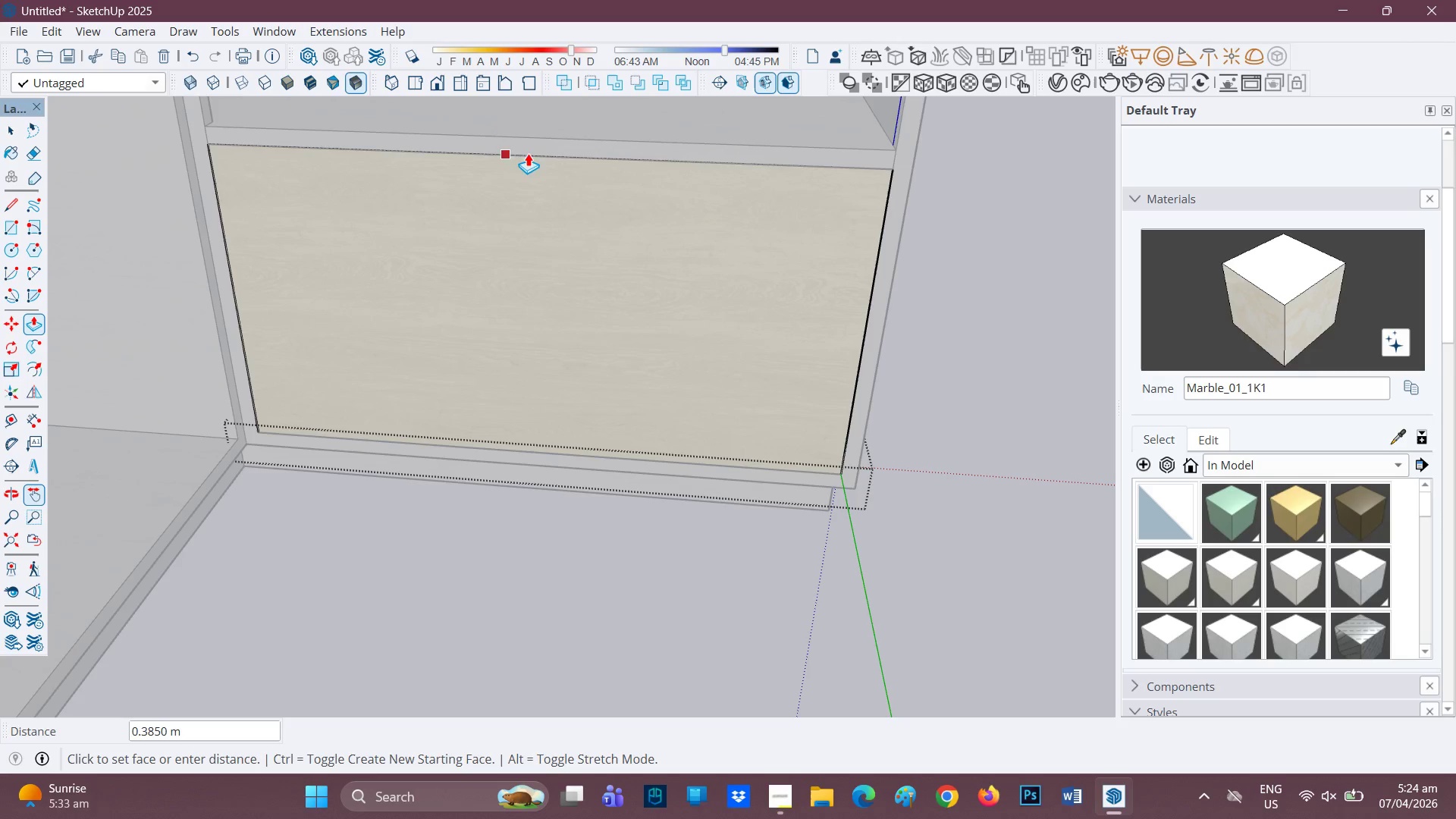 
left_click([792, 168])
 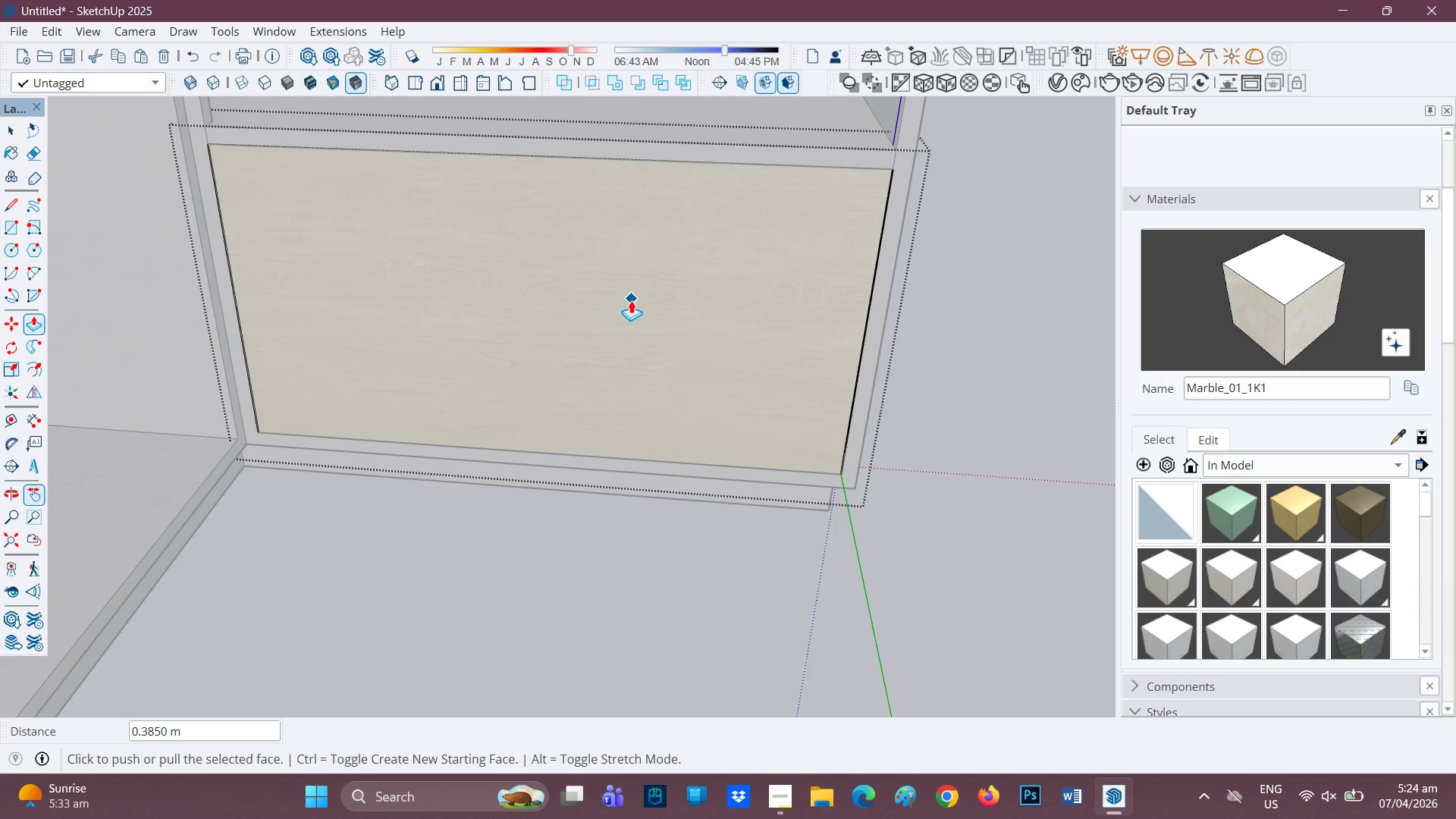 
key(F)
 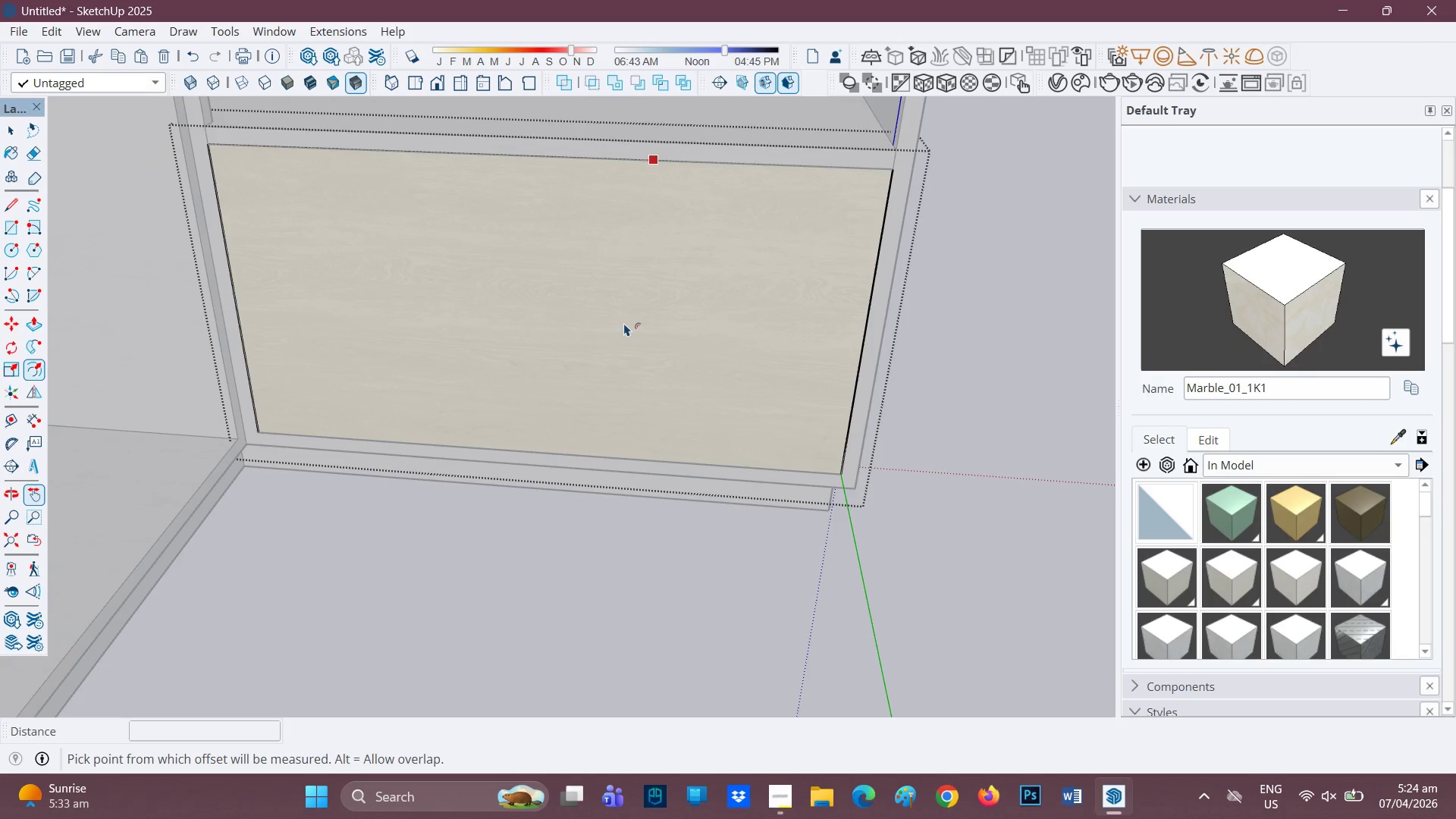 
left_click([624, 323])
 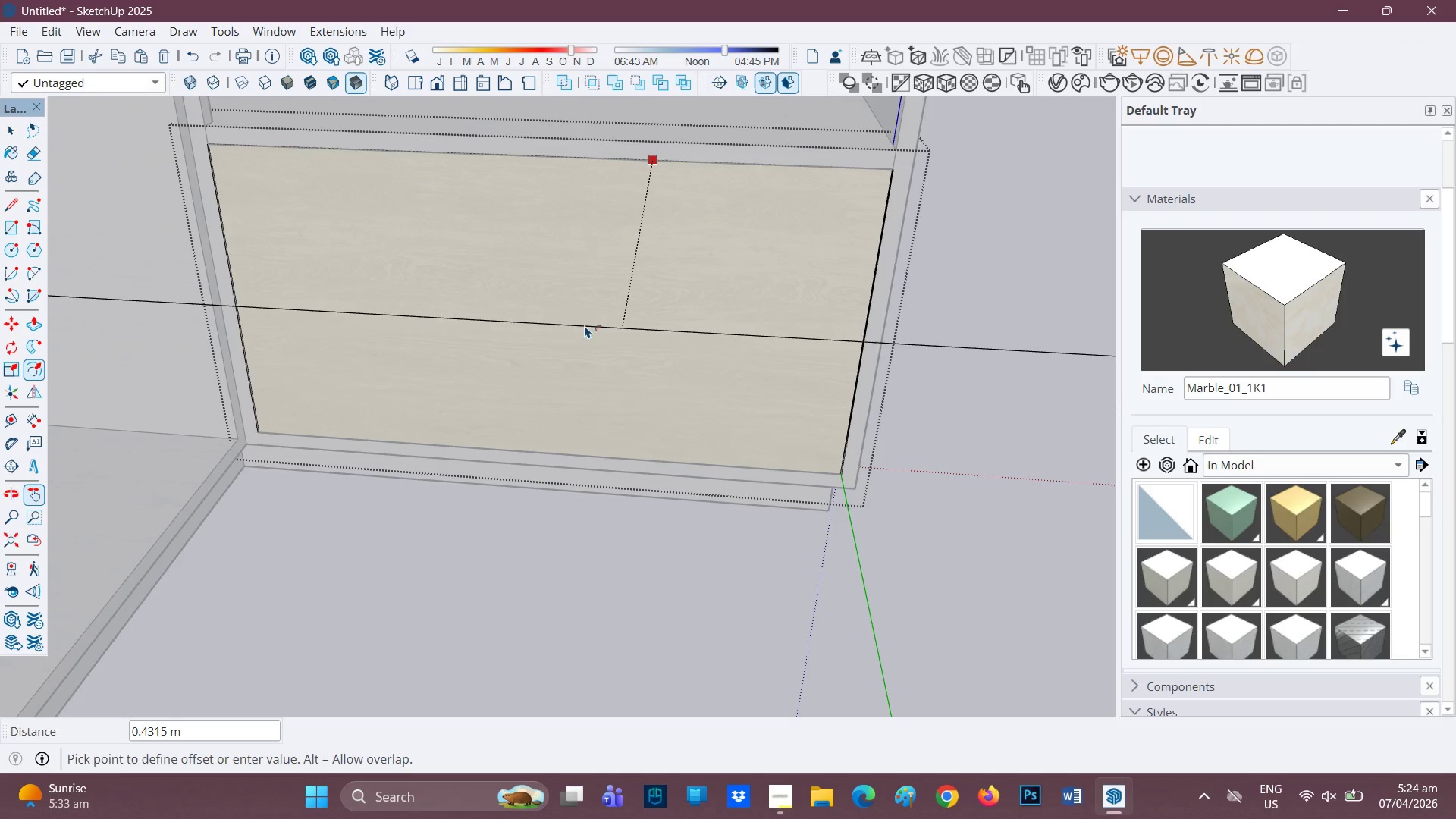 
key(Space)
 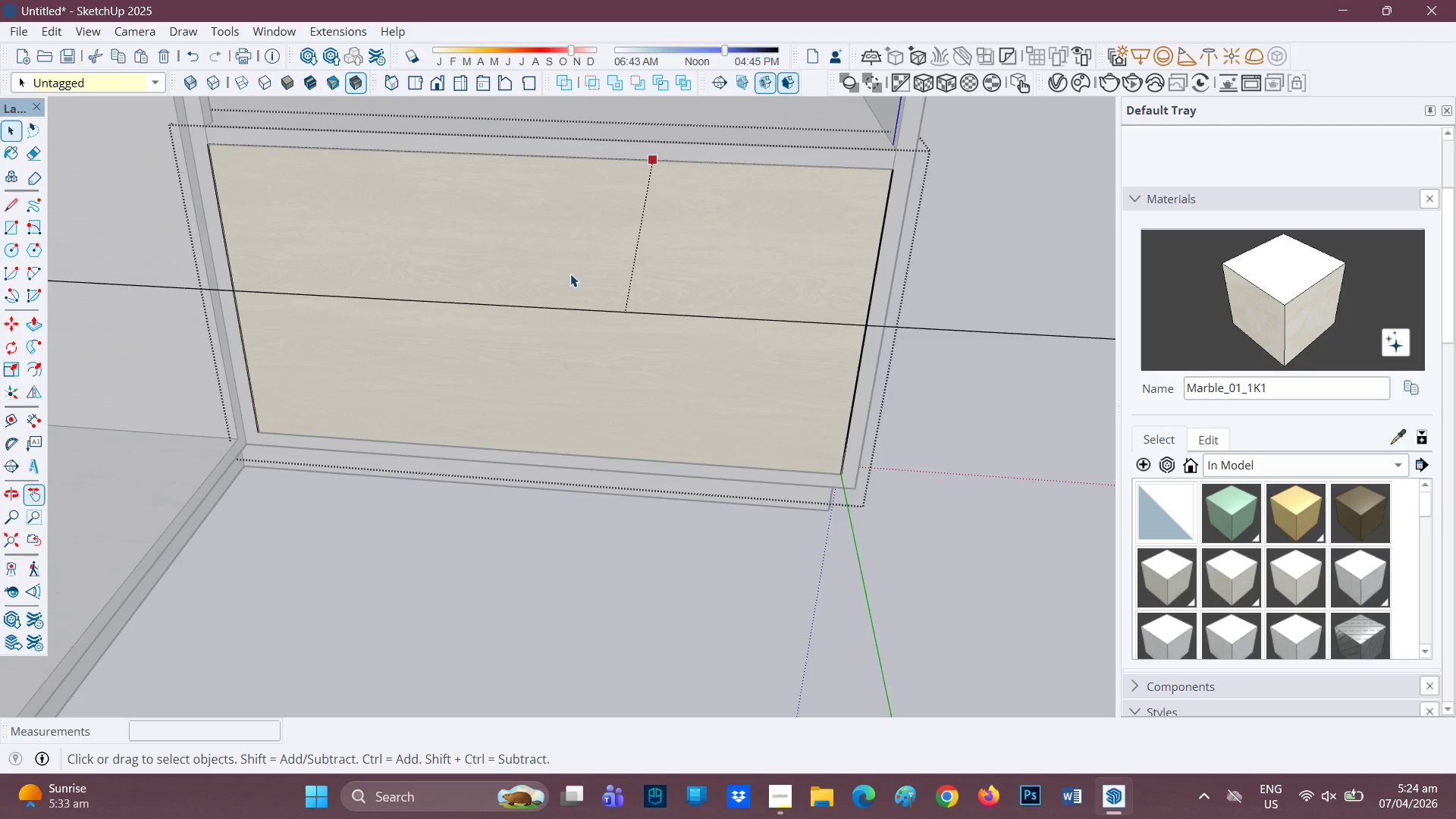 
key(Control+ControlLeft)
 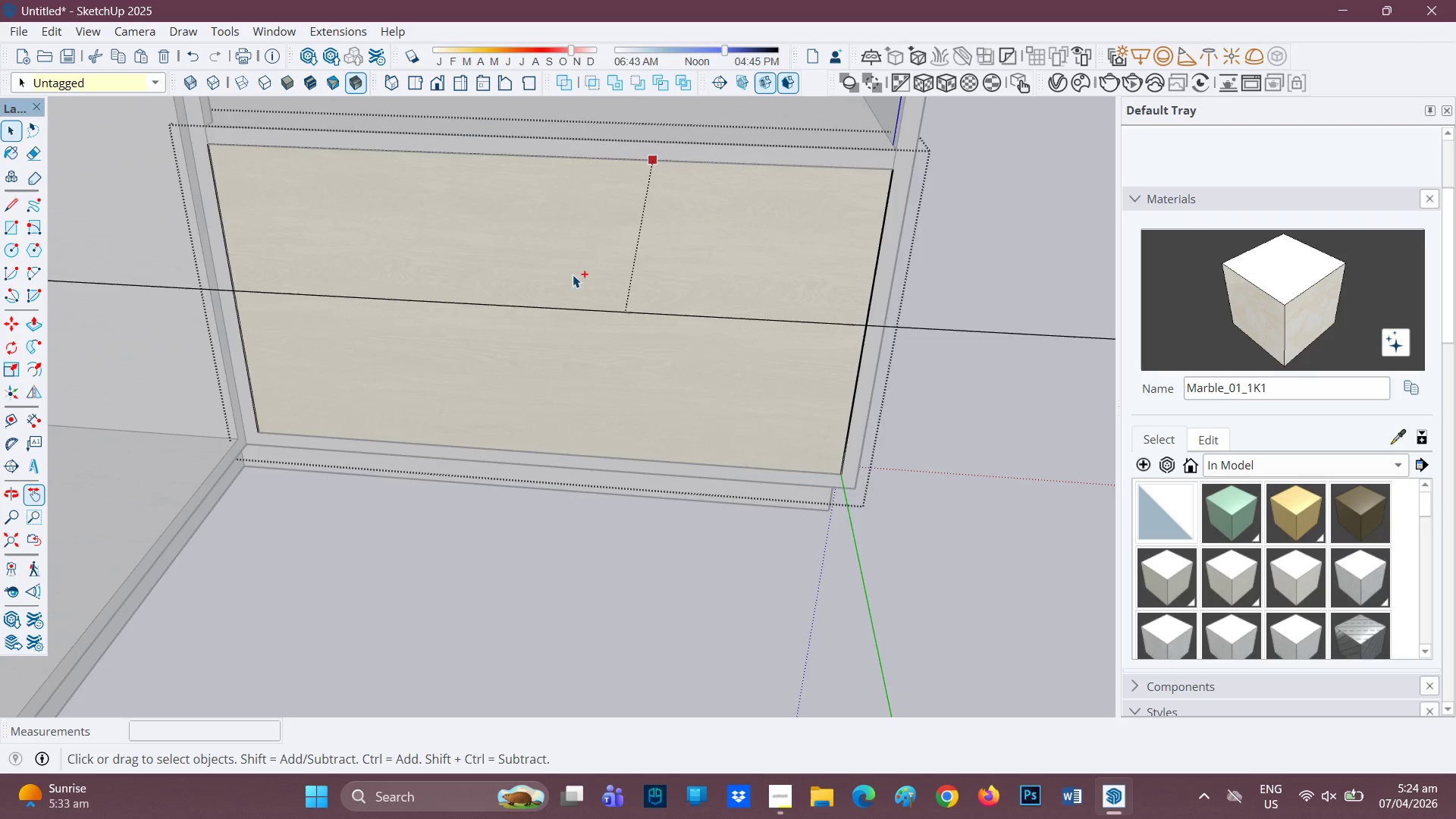 
key(Control+Z)
 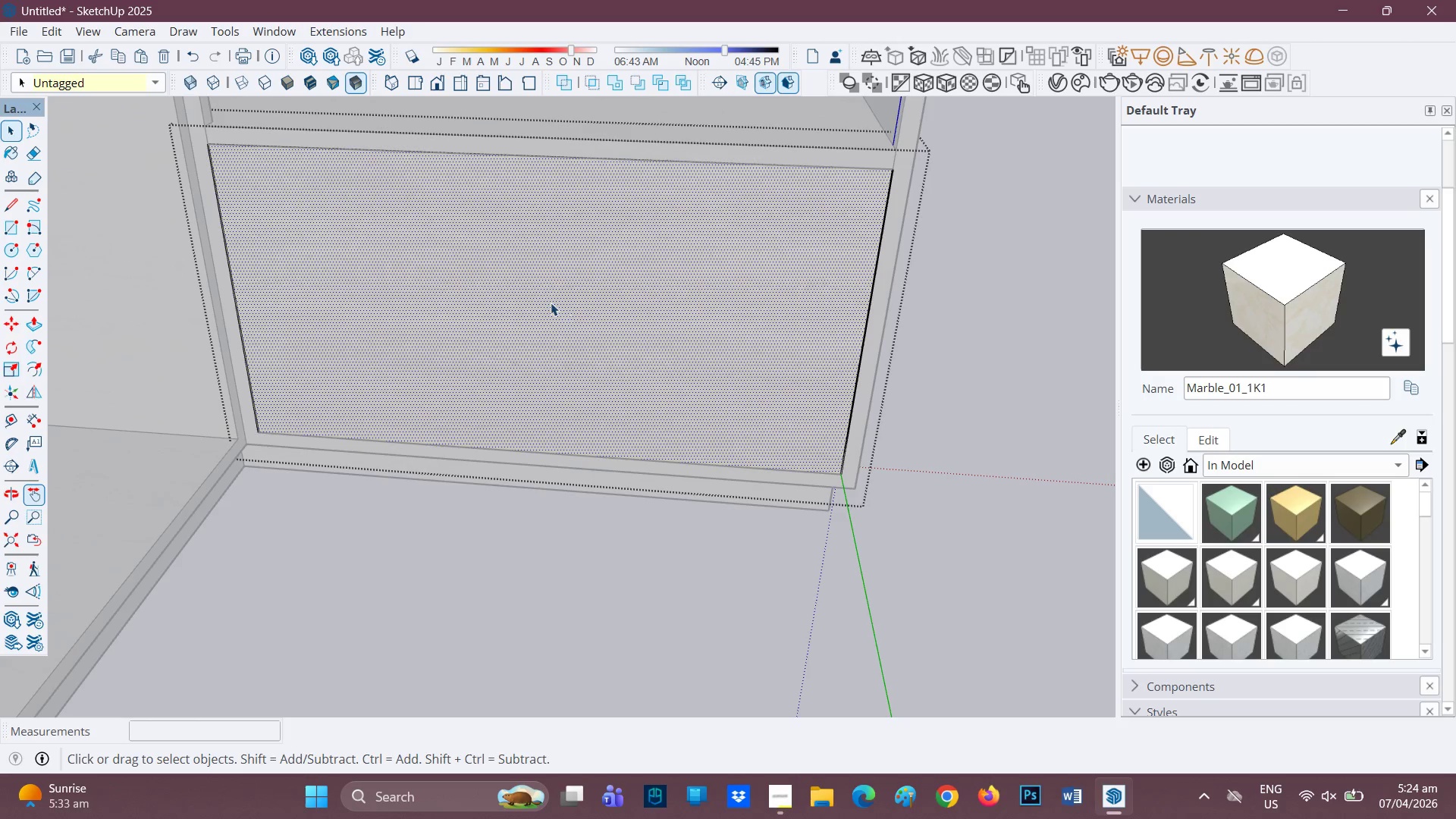 
wait(5.89)
 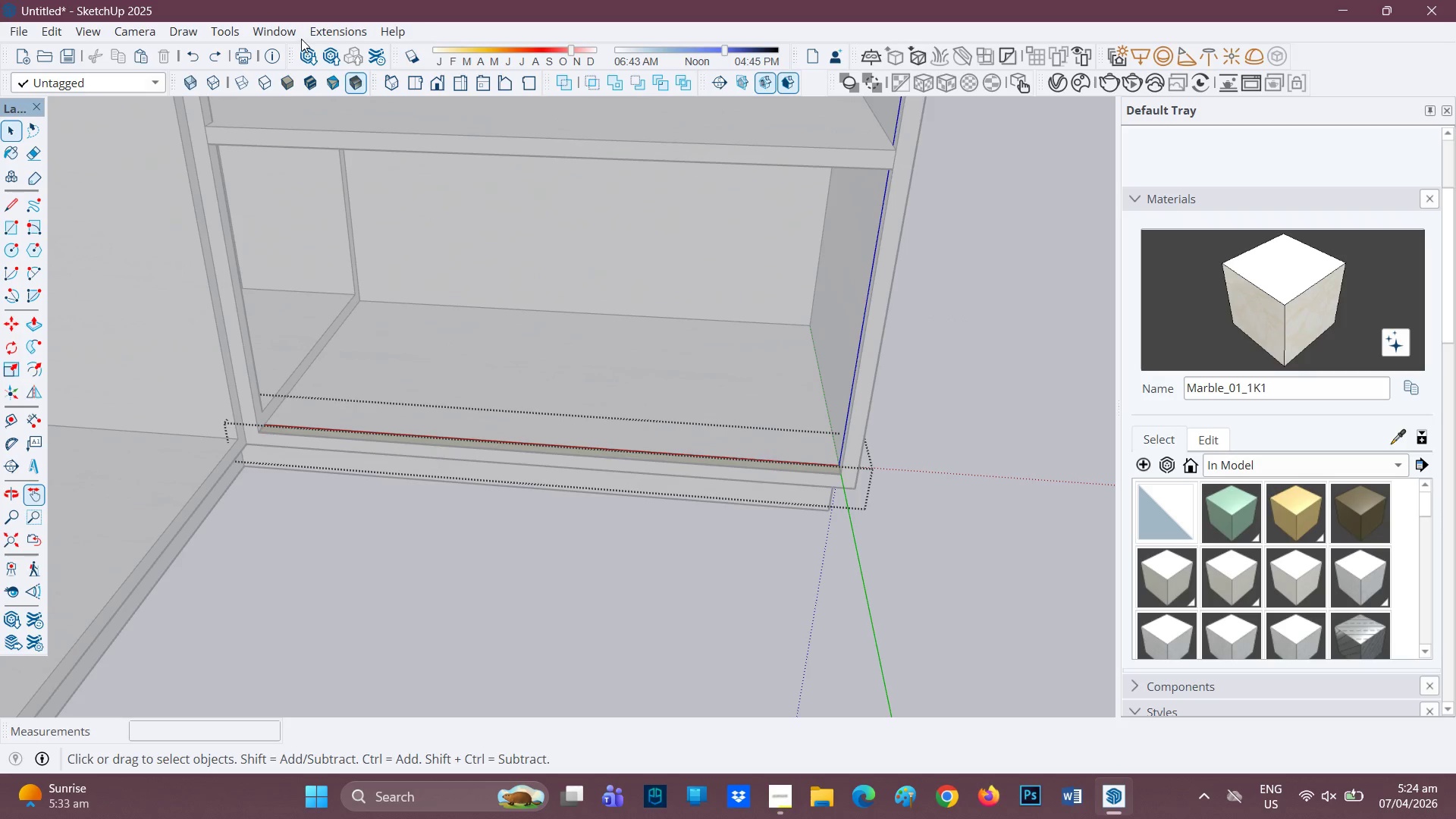 
key(F)
 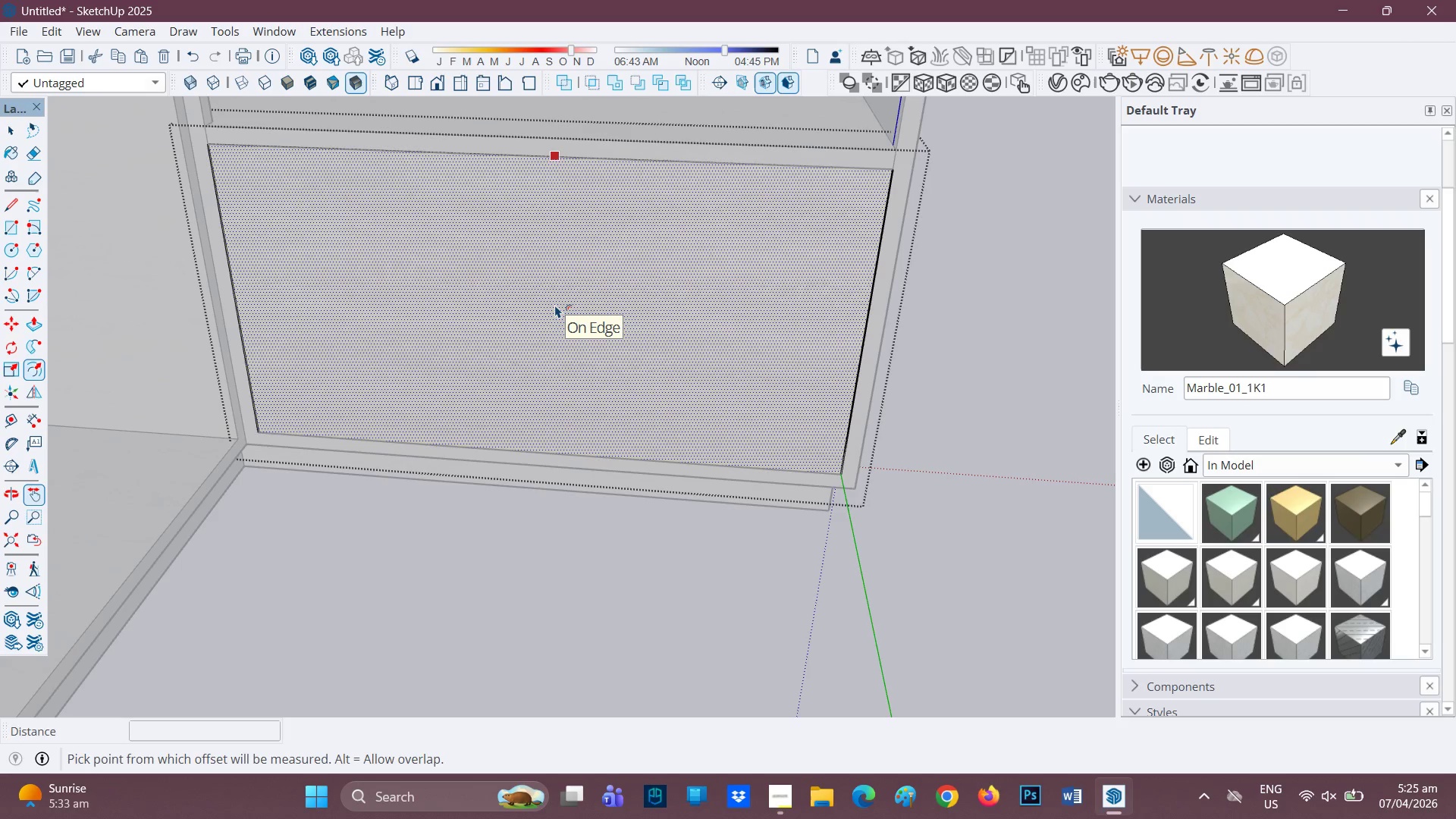 
left_click([555, 305])
 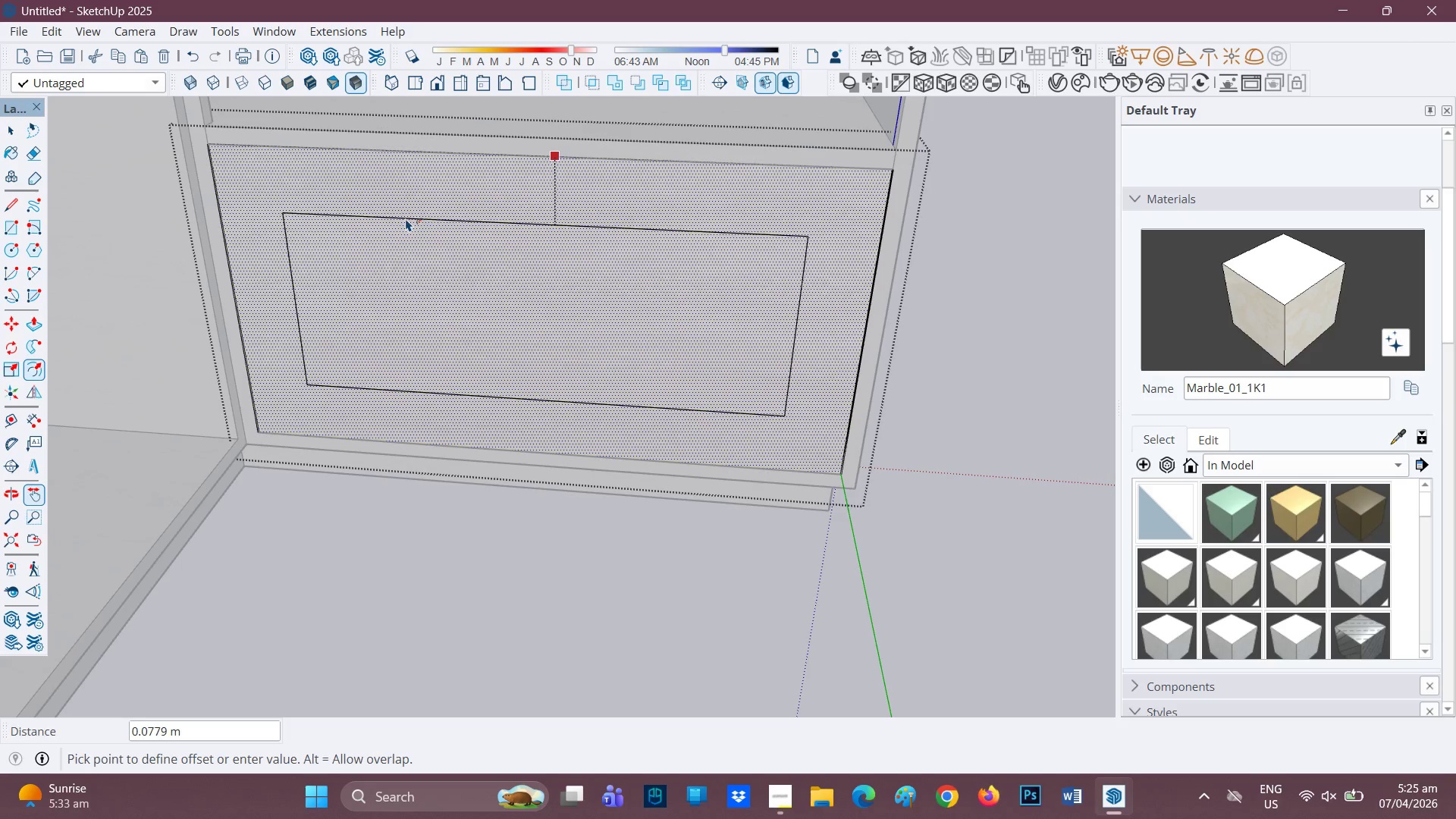 
type(.02)
 